 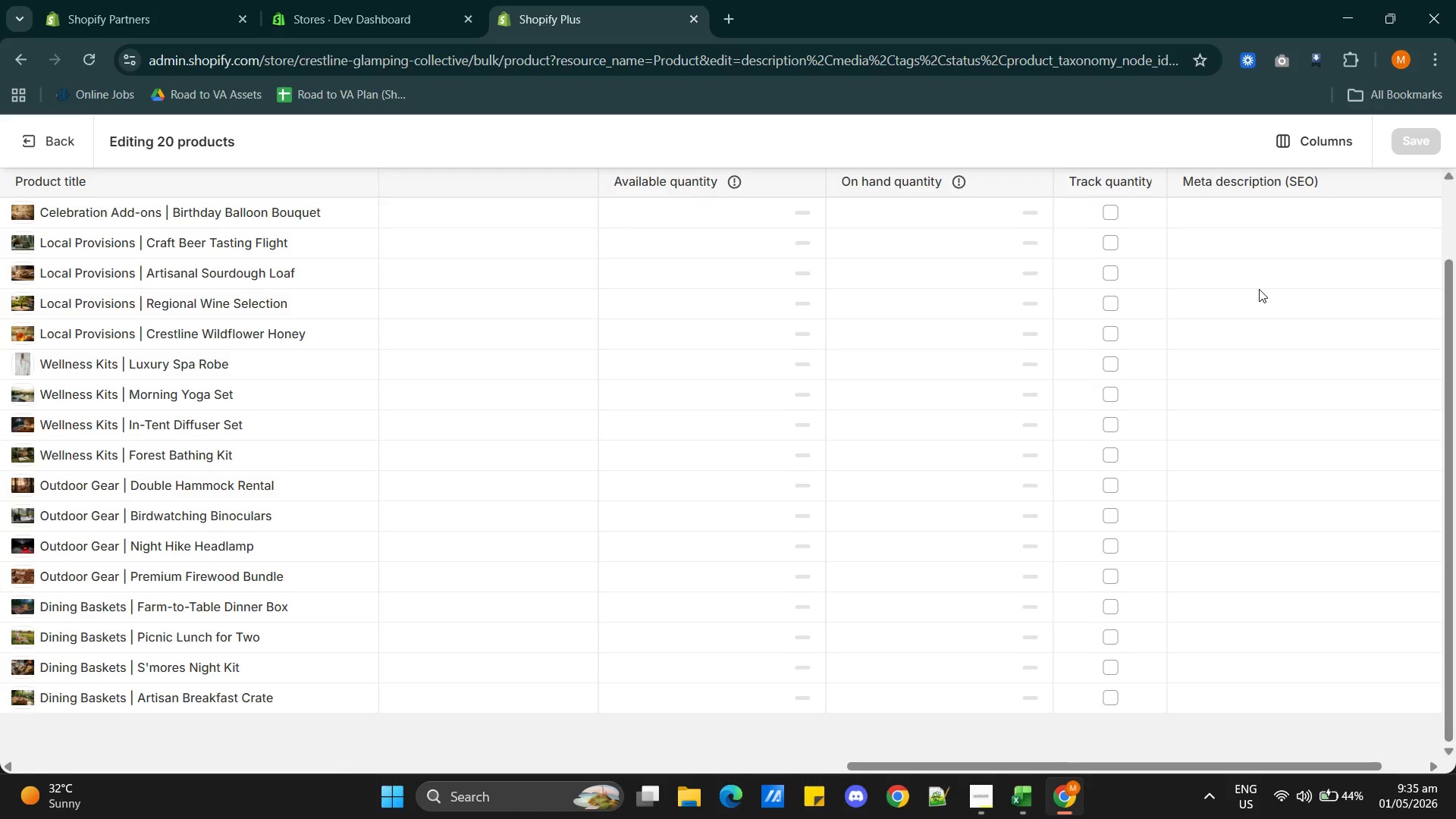 
left_click([1335, 135])
 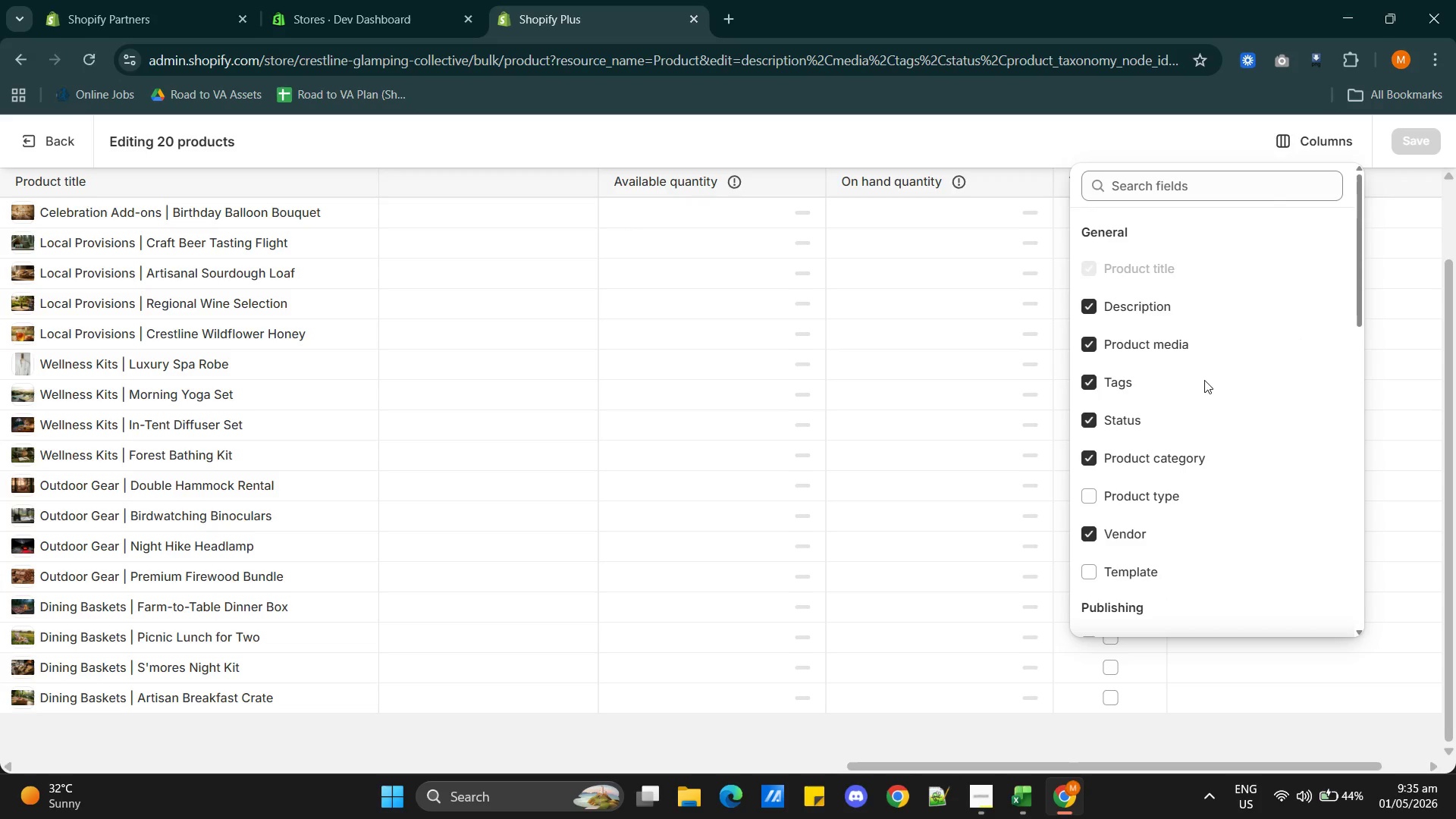 
scroll: coordinate [1207, 494], scroll_direction: down, amount: 6.0
 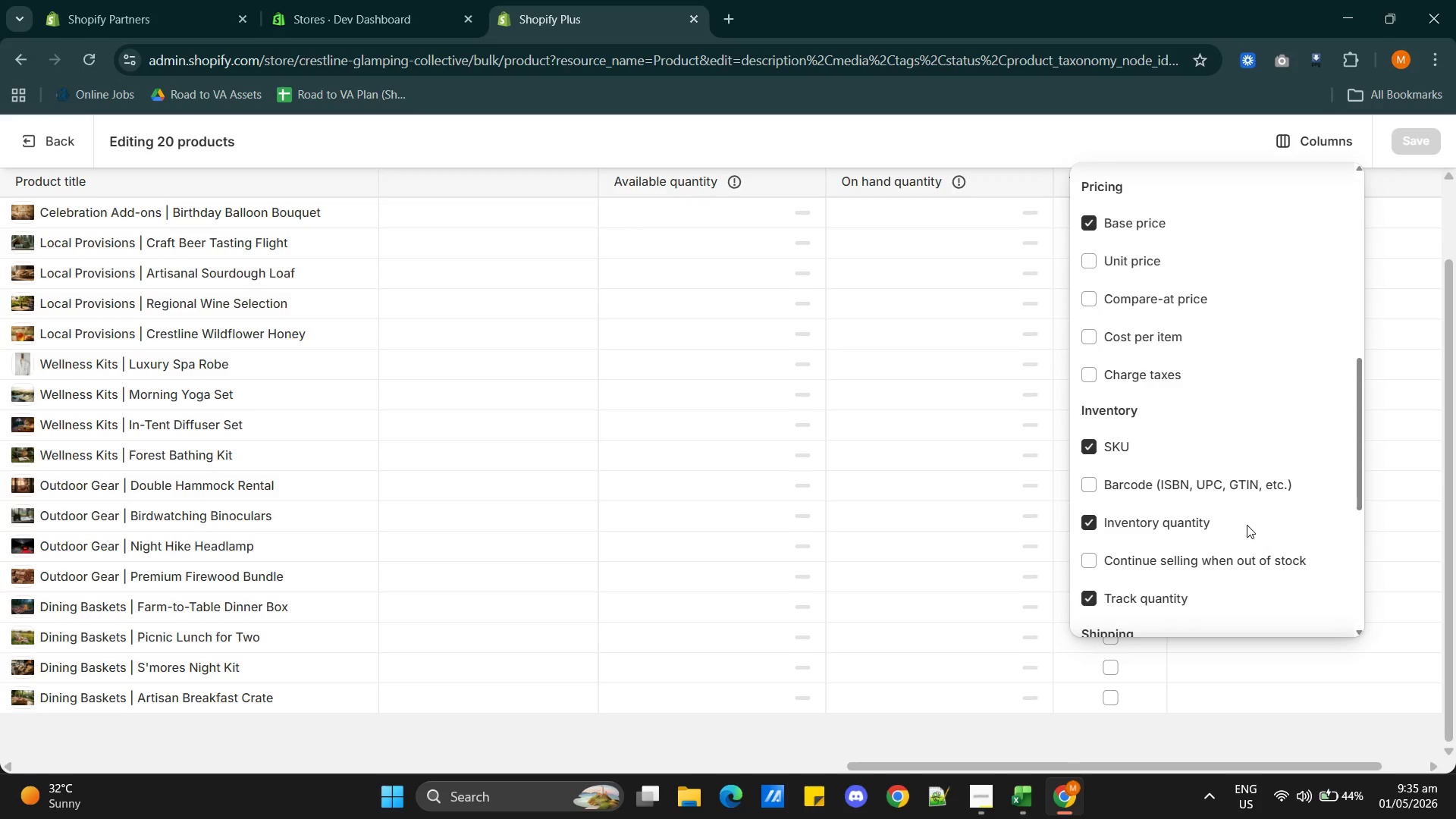 
wait(9.07)
 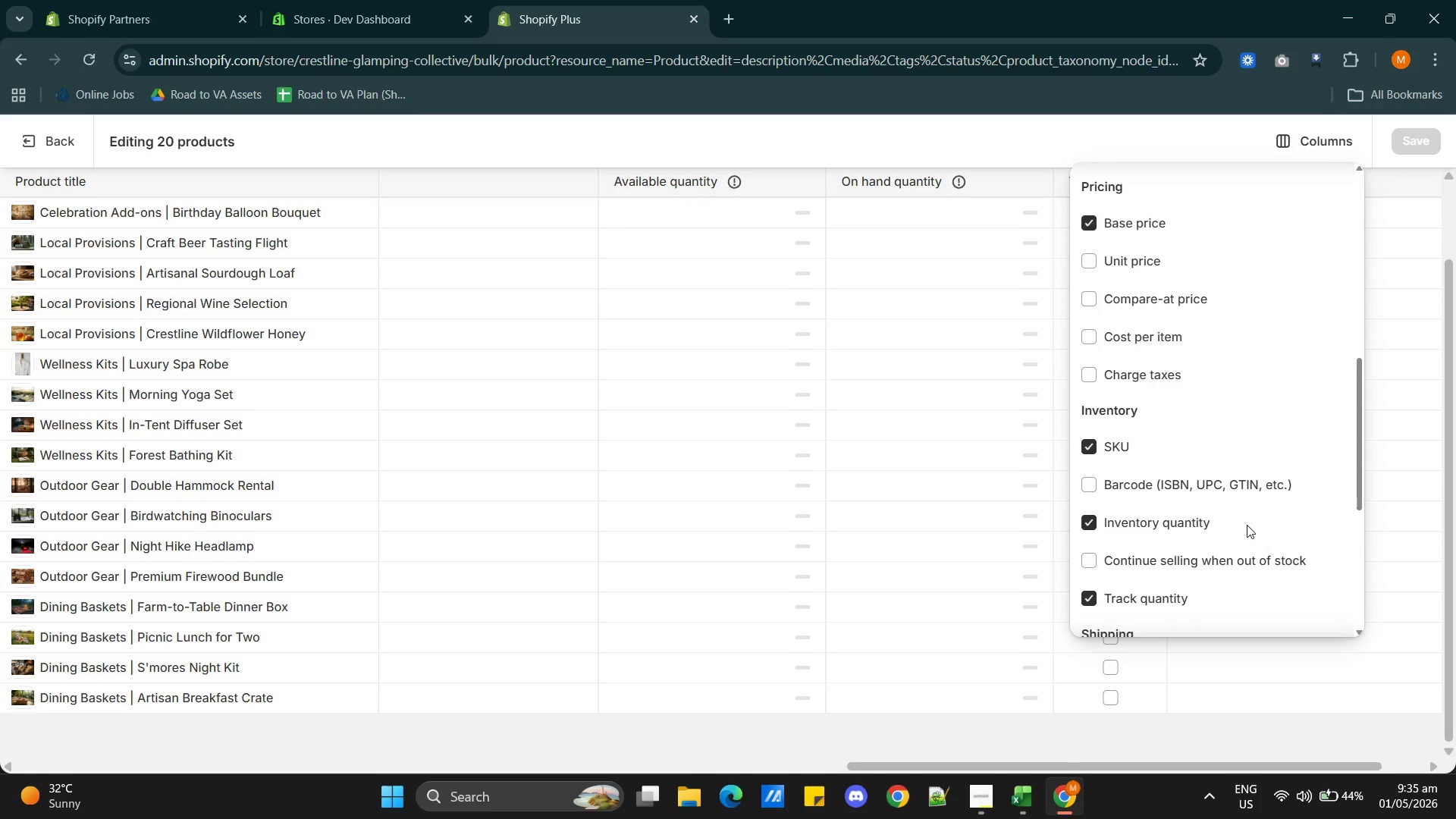 
left_click([960, 313])
 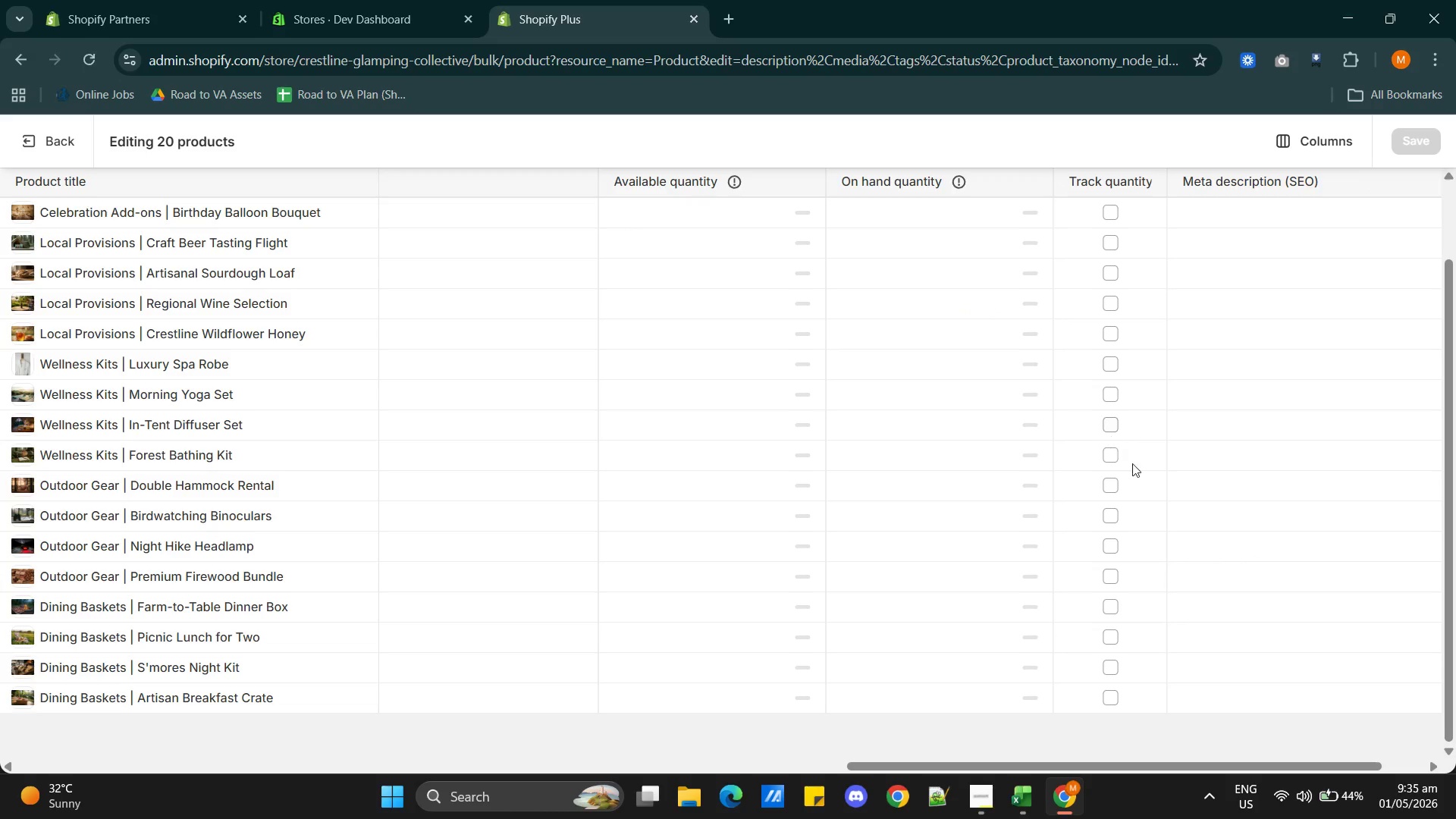 
scroll: coordinate [1138, 481], scroll_direction: up, amount: 1.0
 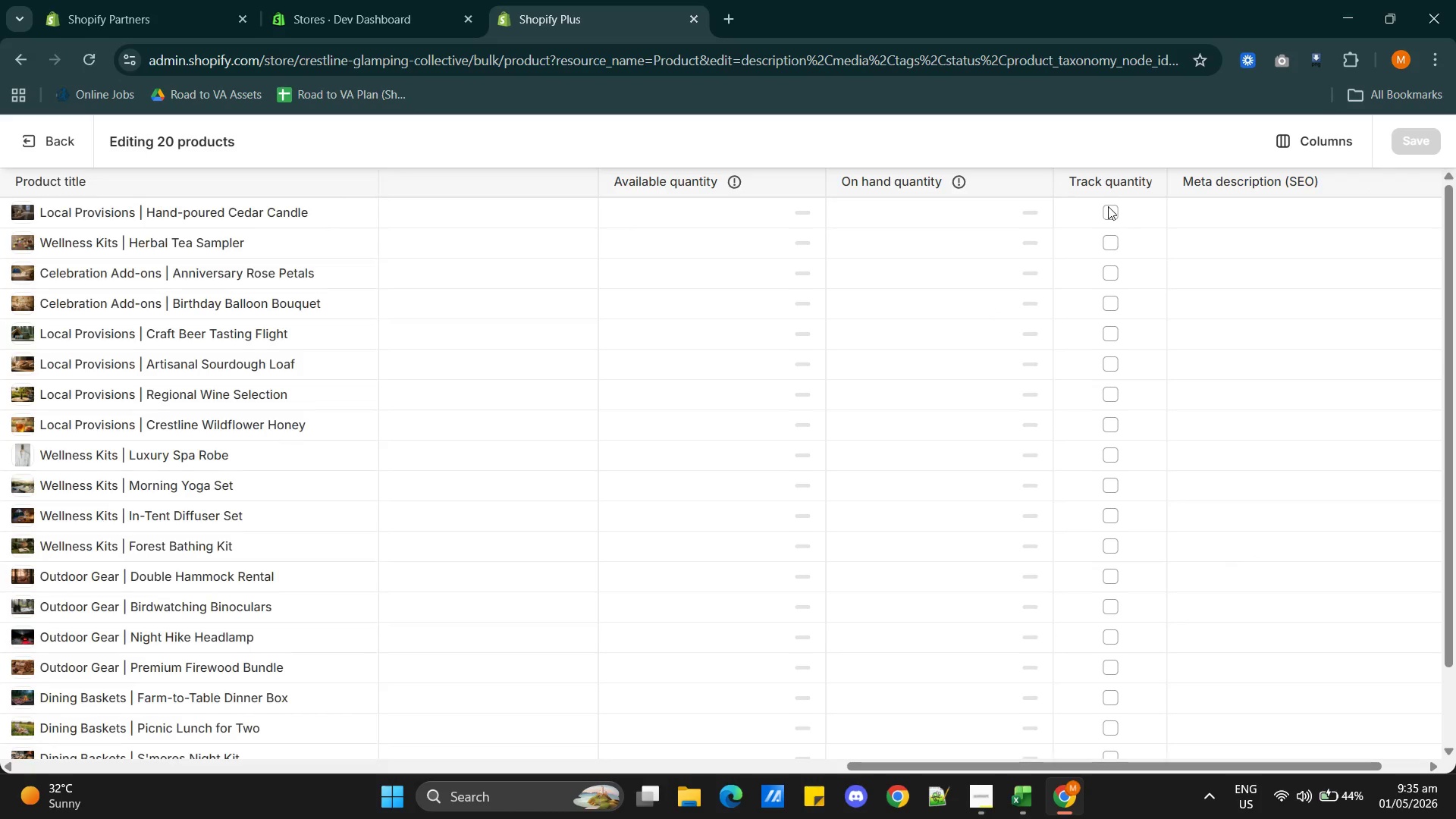 
left_click([1107, 205])
 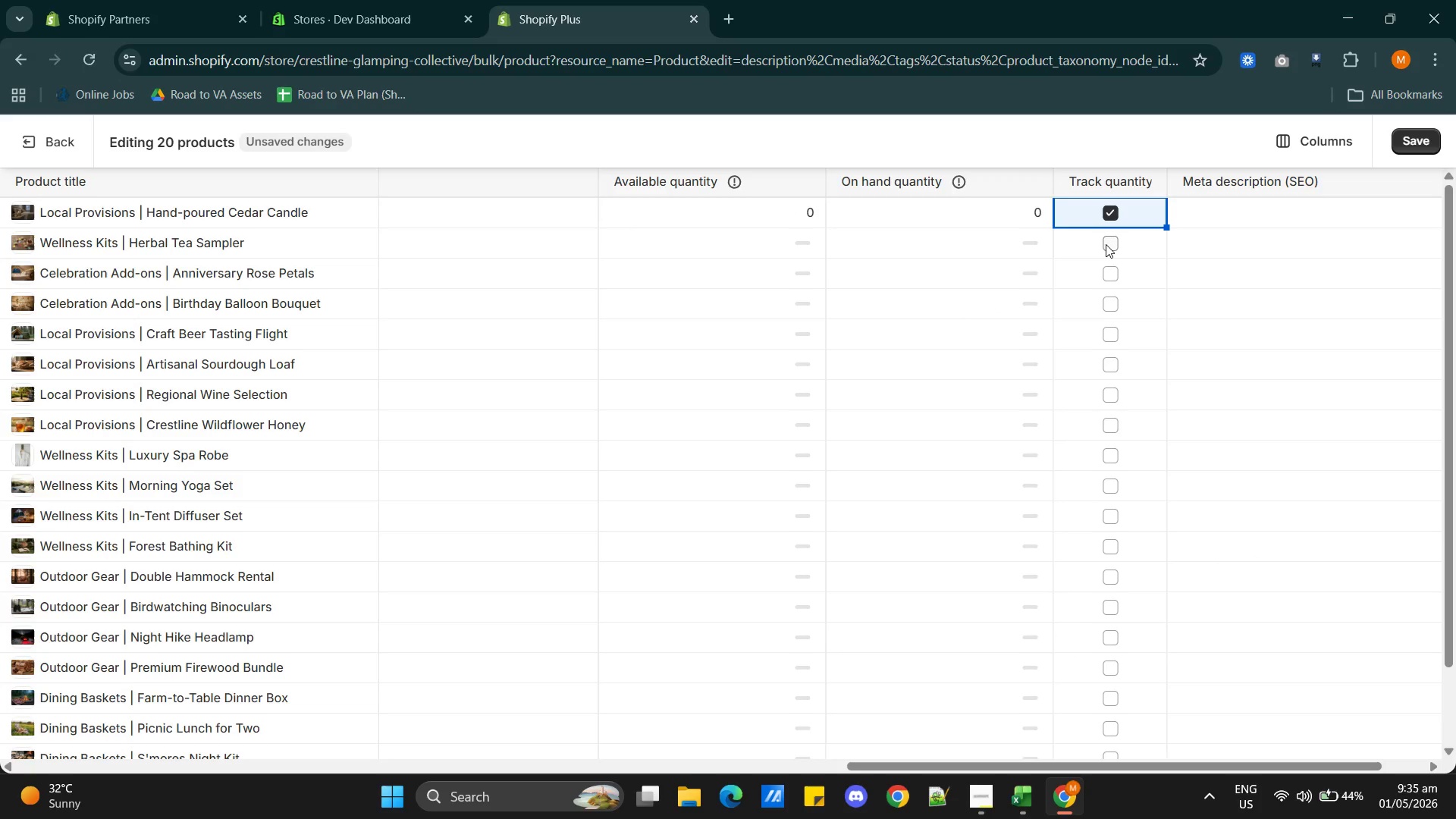 
left_click([1106, 243])
 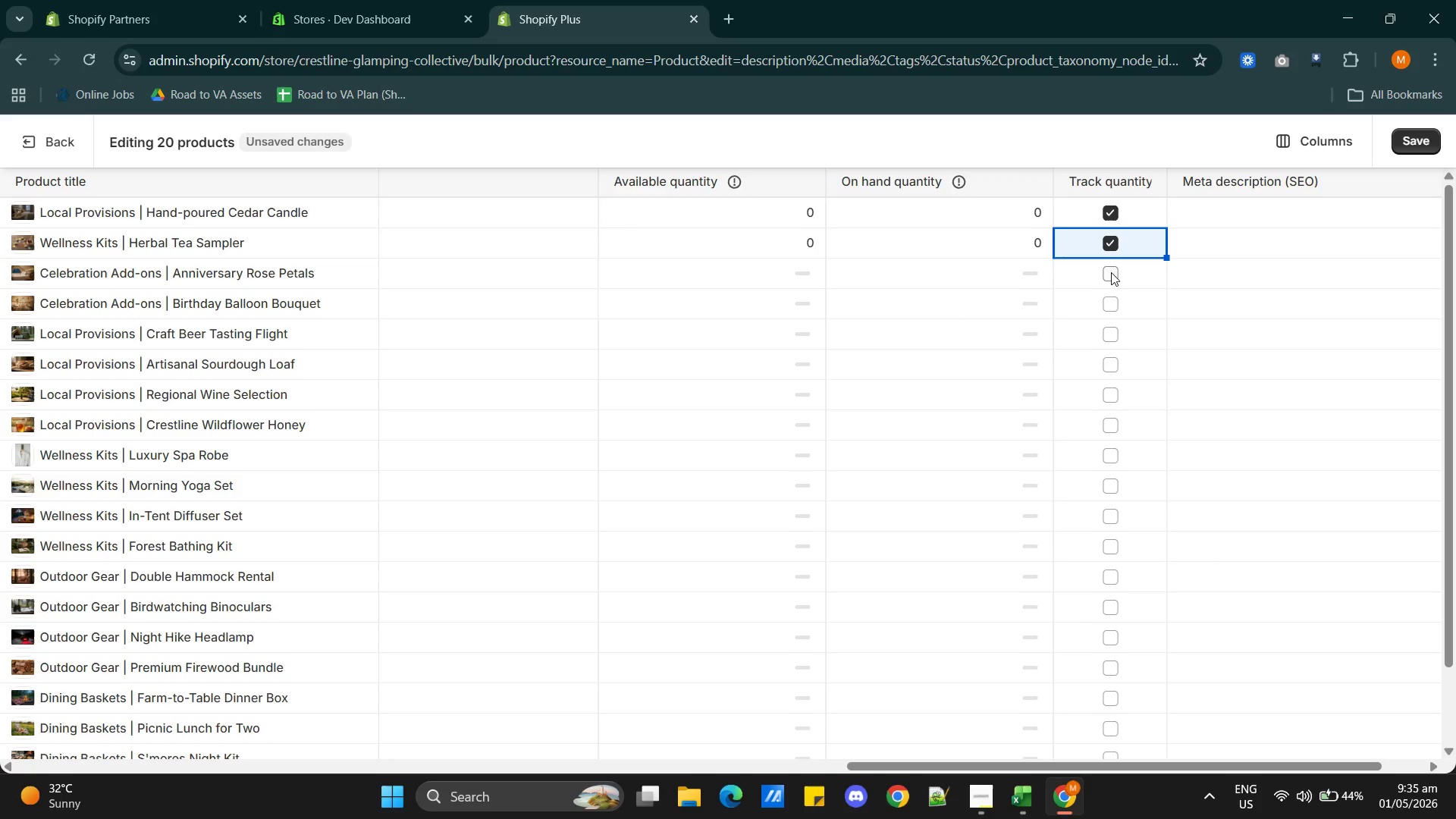 
left_click([1111, 272])
 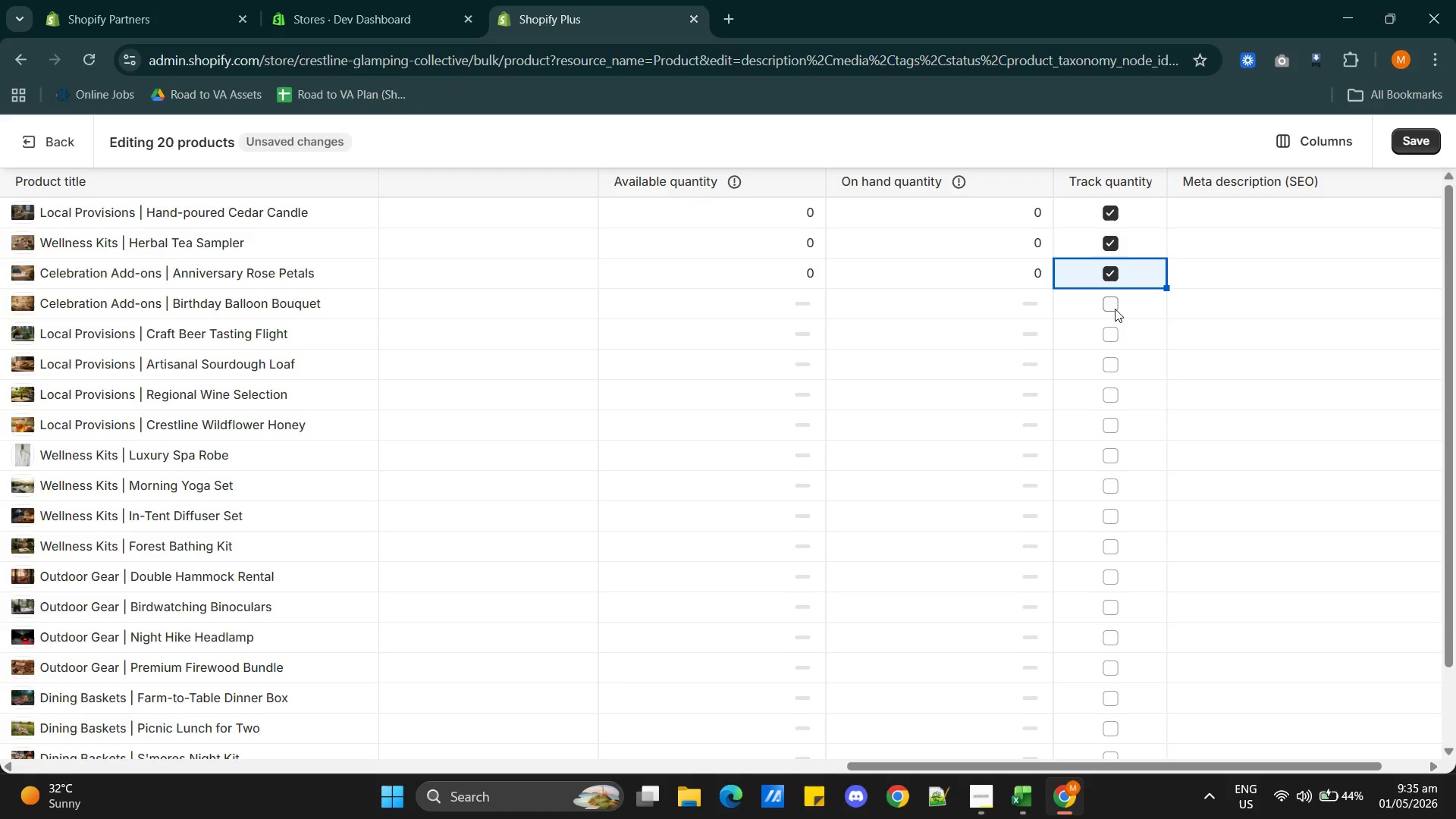 
left_click([1111, 306])
 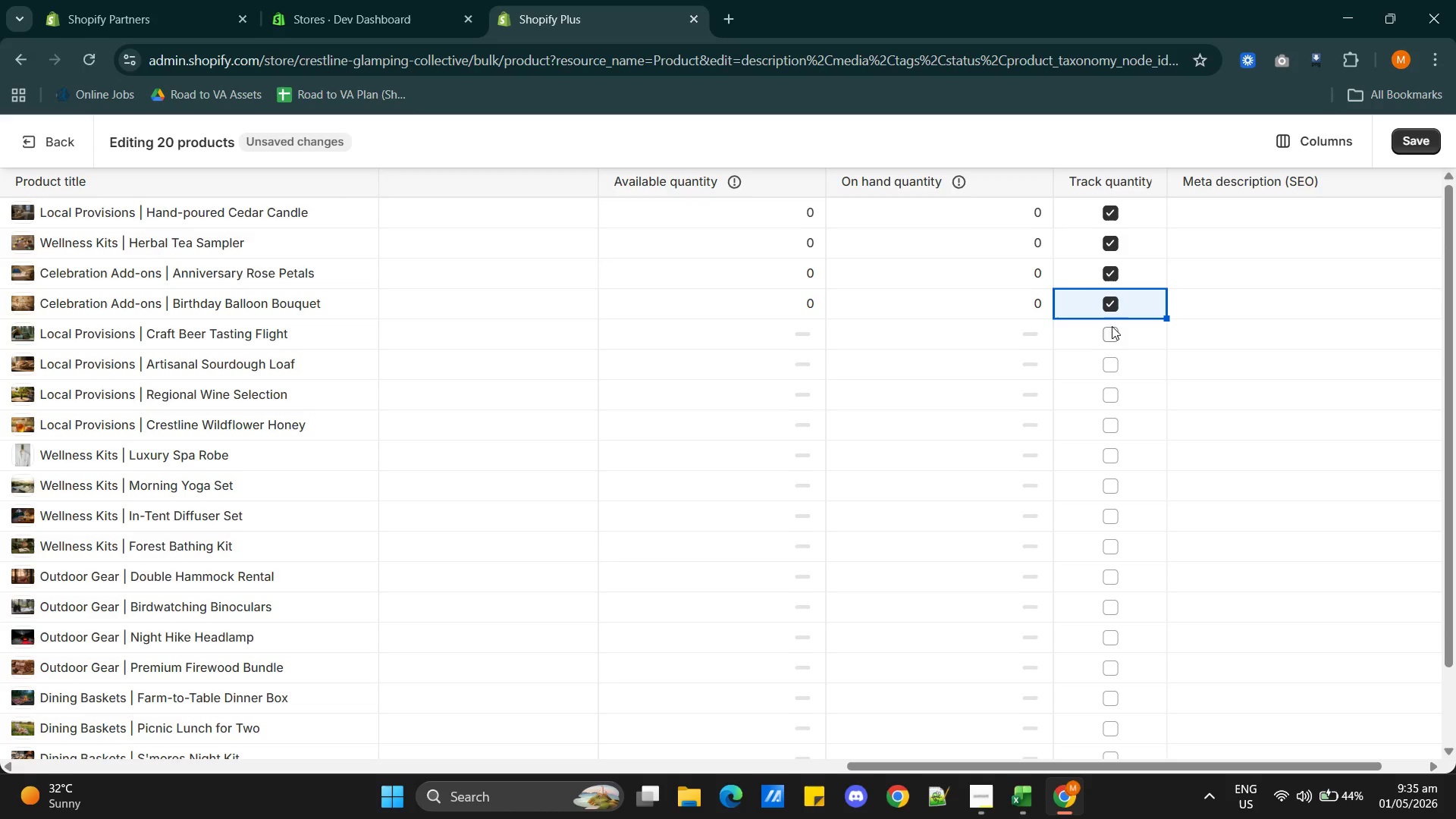 
left_click([1110, 340])
 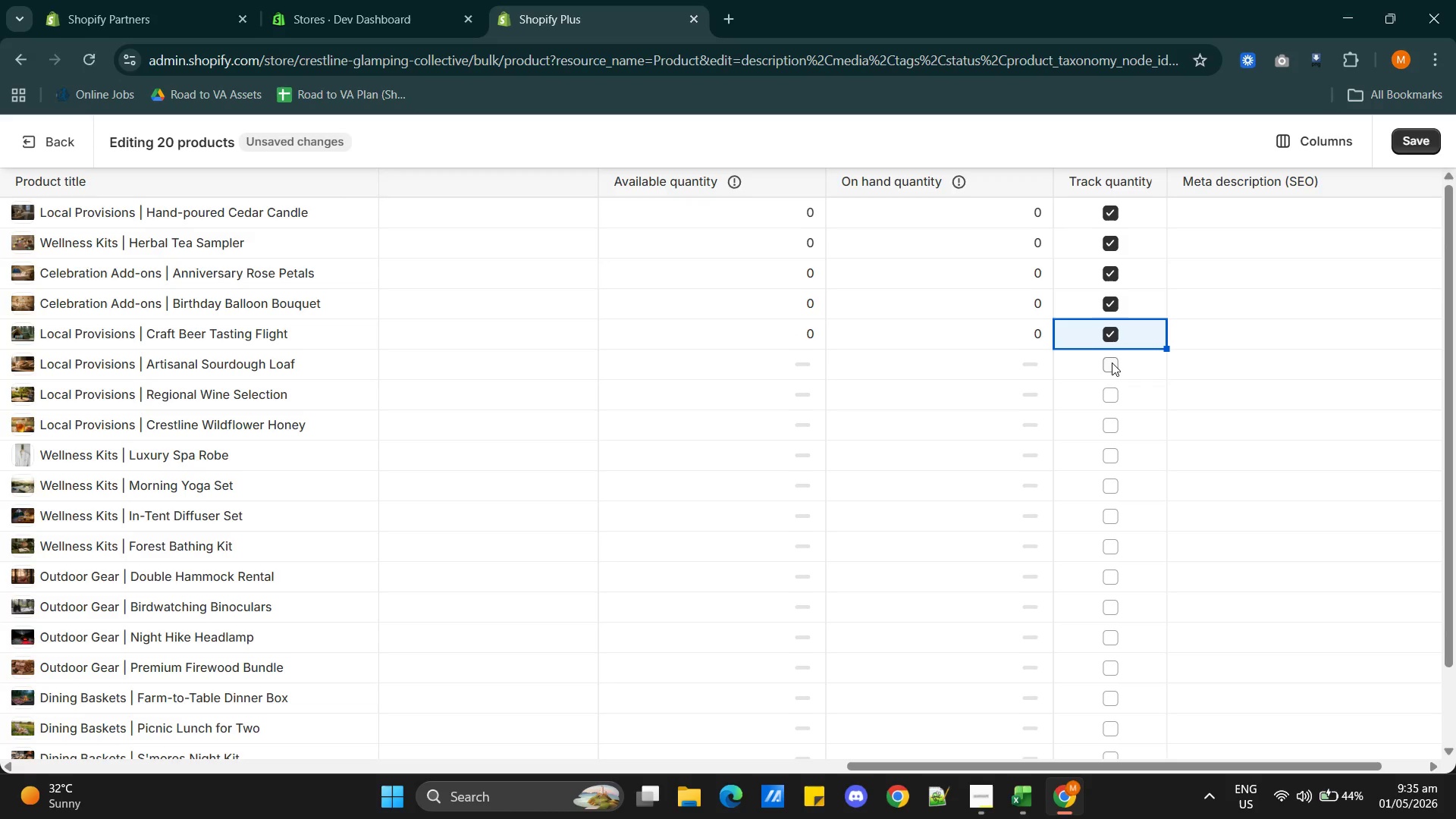 
left_click([1112, 363])
 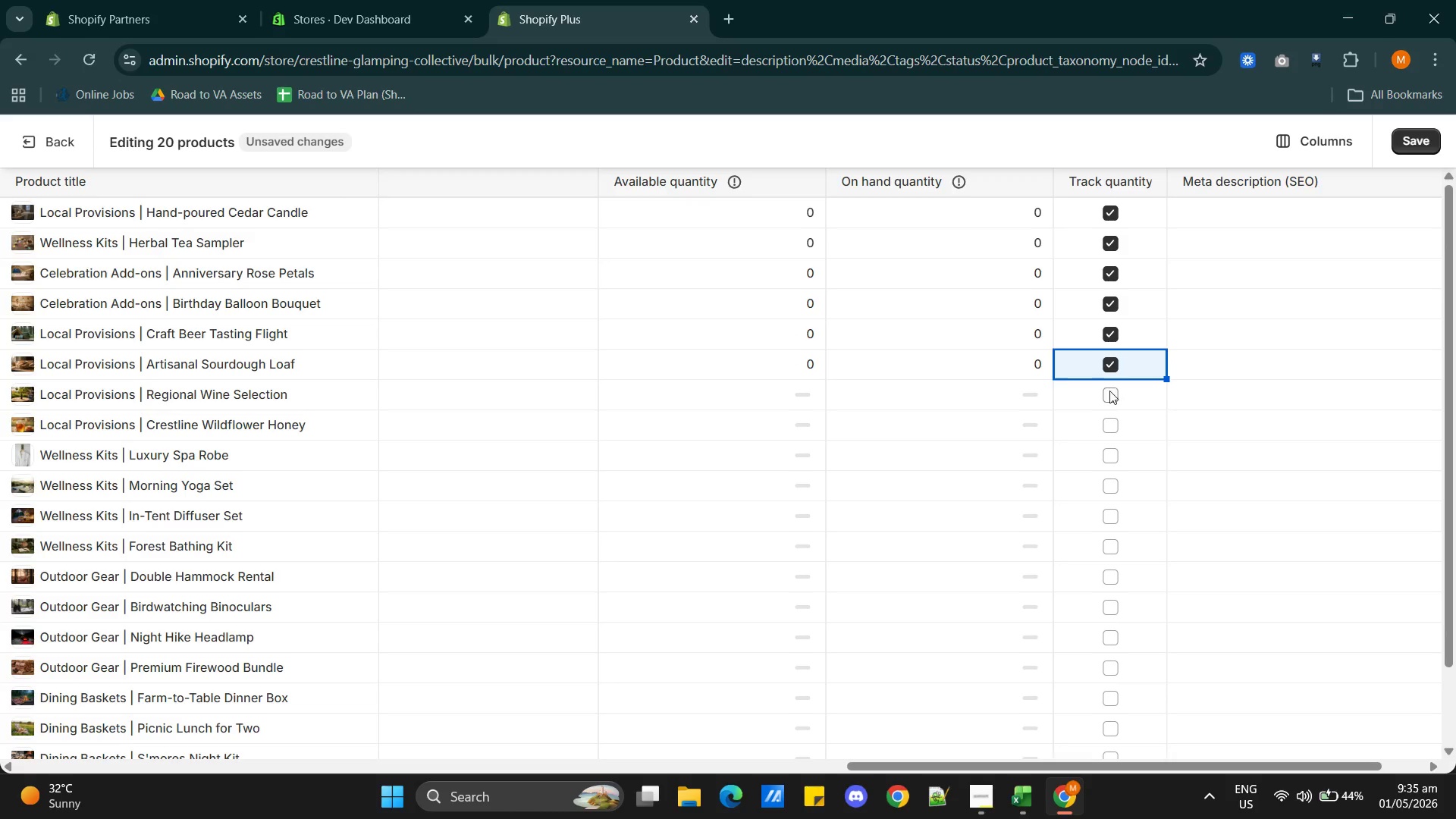 
left_click([1109, 391])
 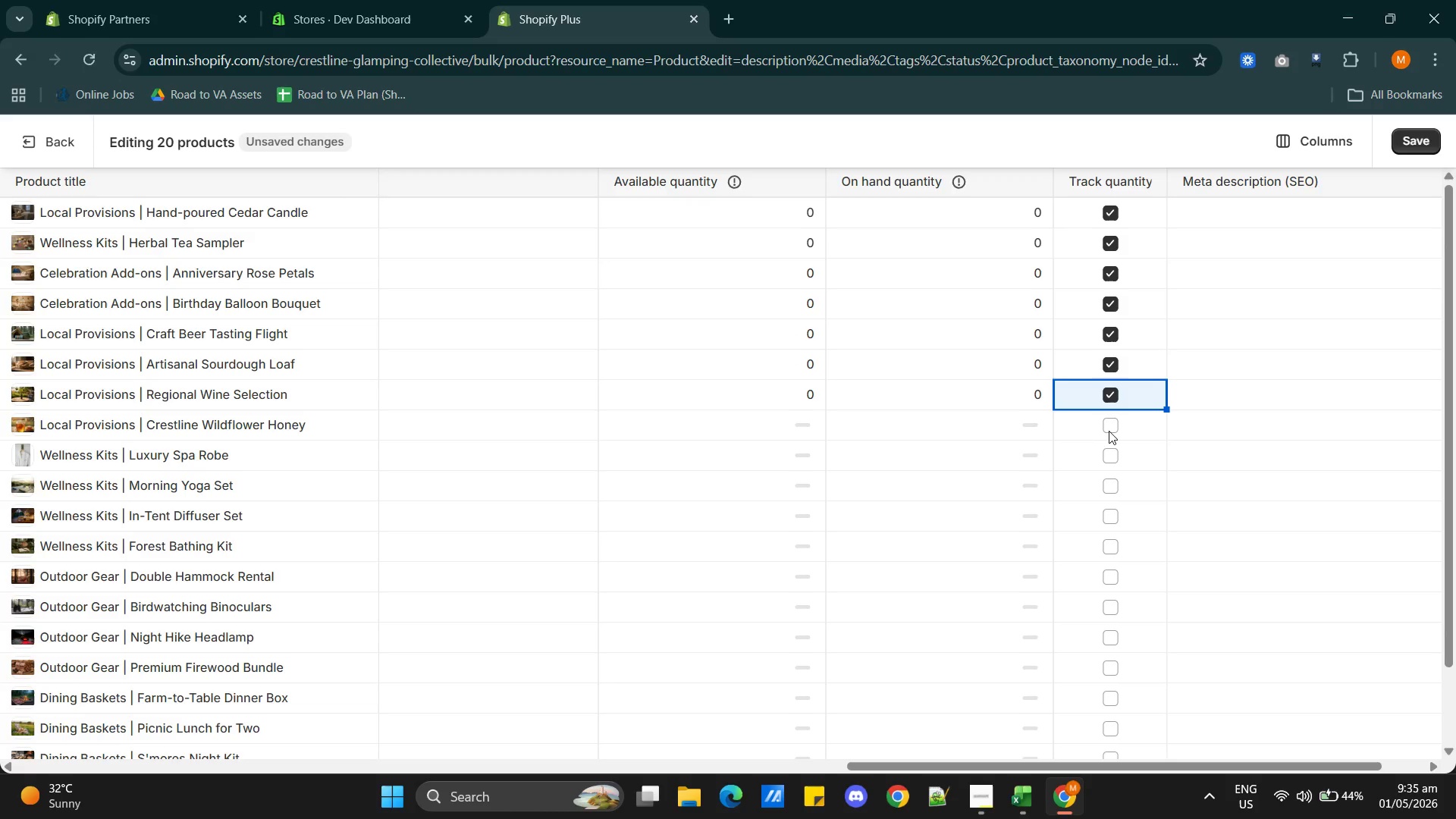 
left_click([1106, 428])
 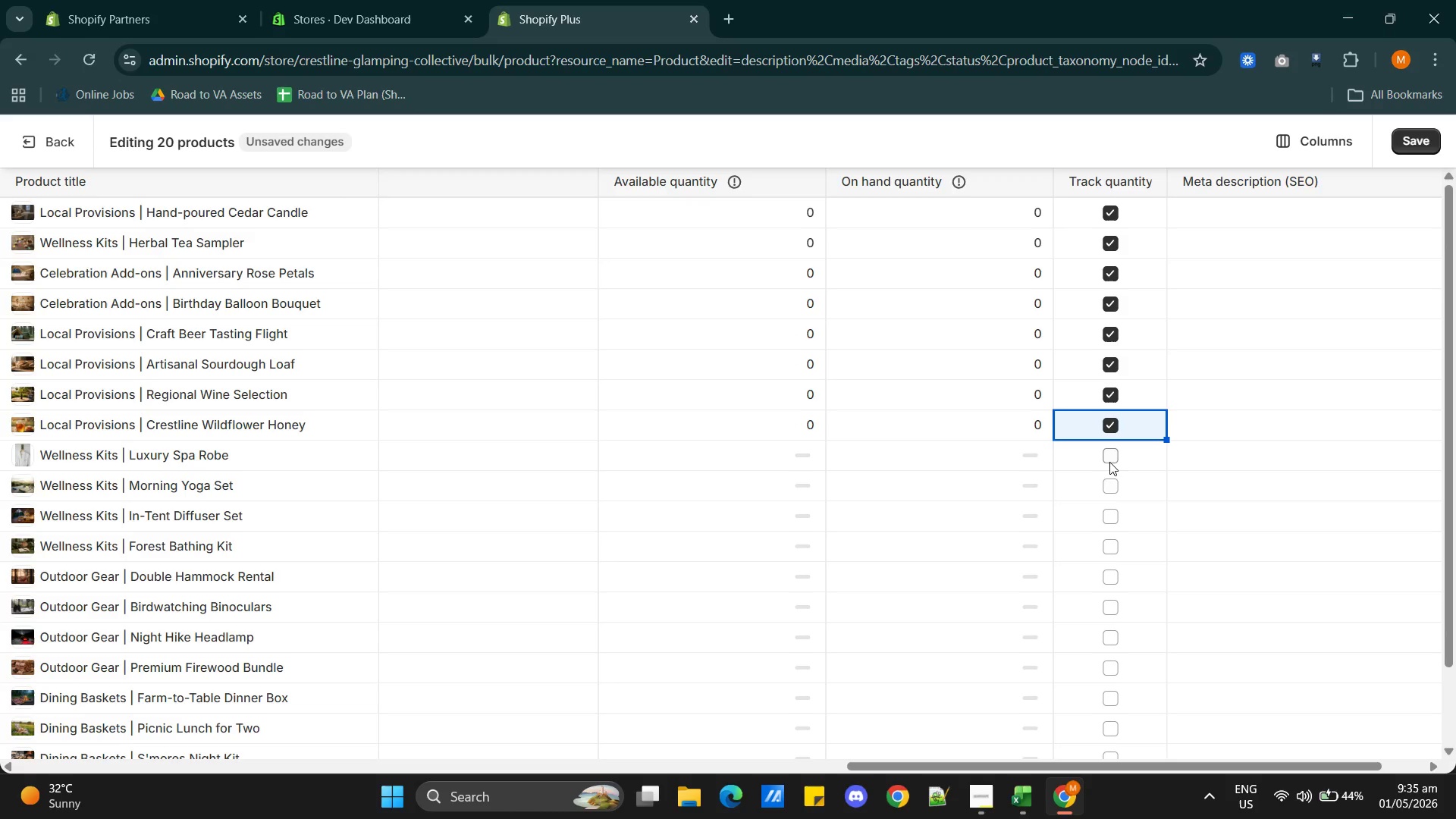 
left_click([1107, 455])
 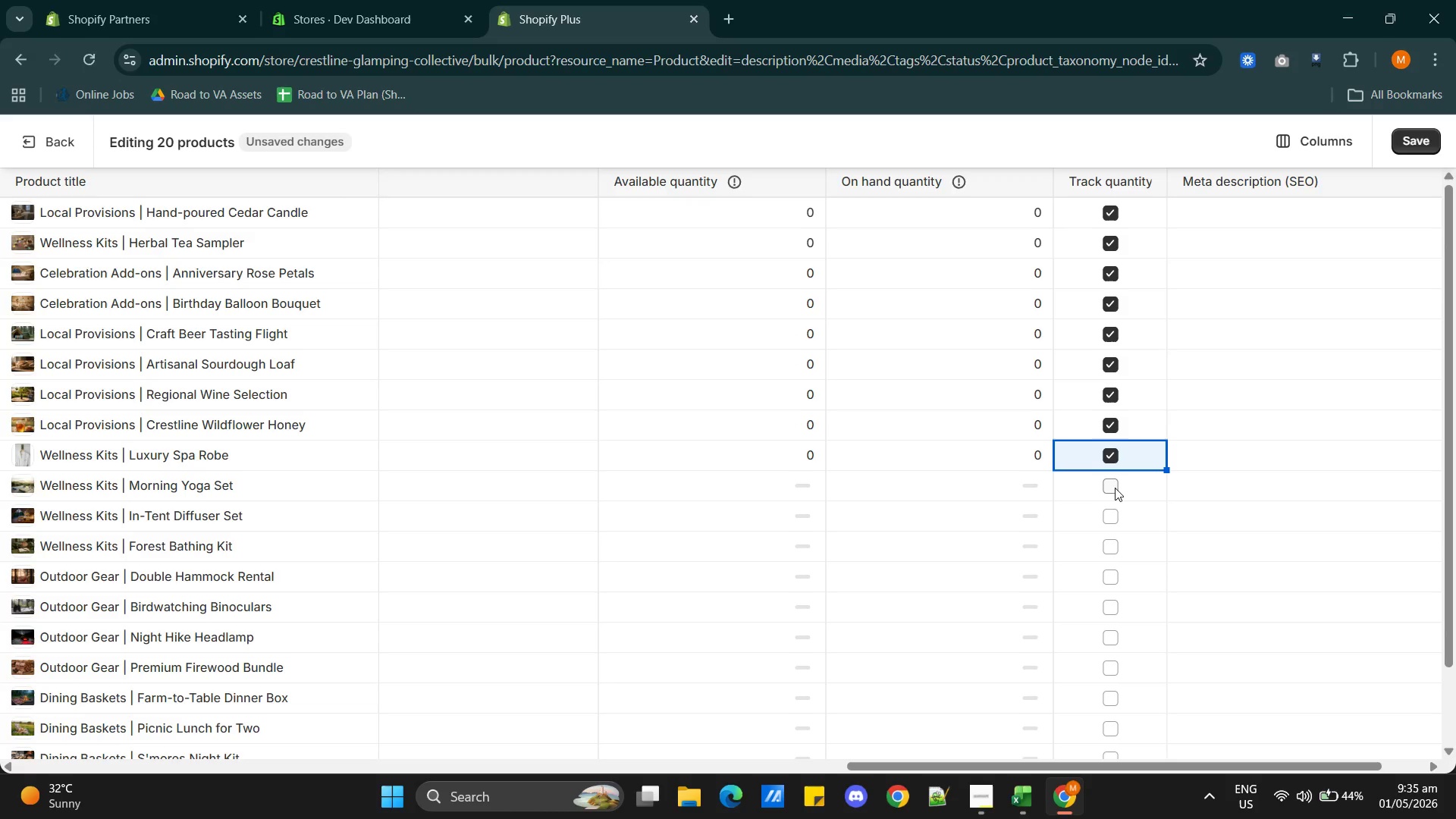 
left_click([1115, 488])
 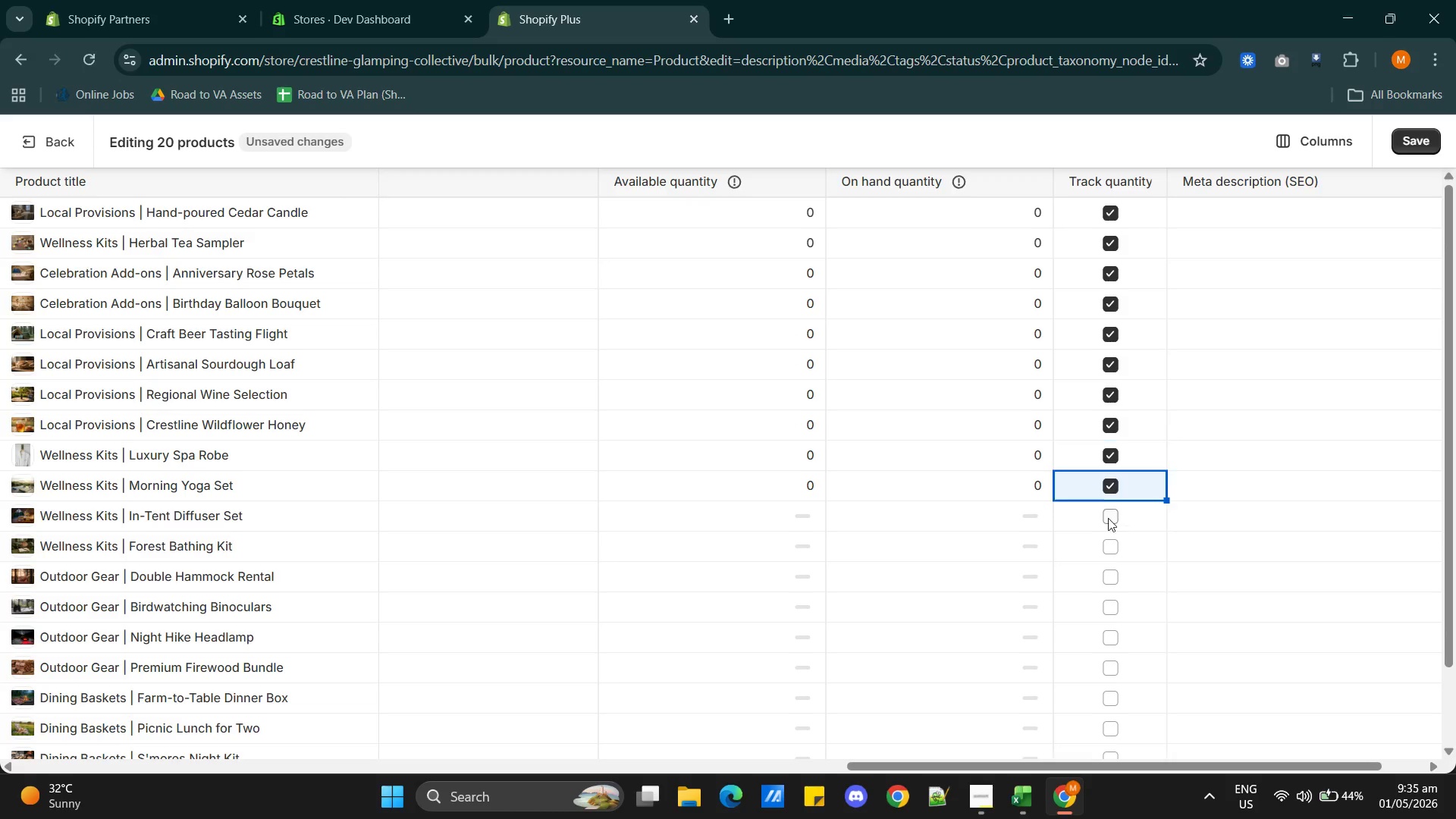 
left_click([1108, 518])
 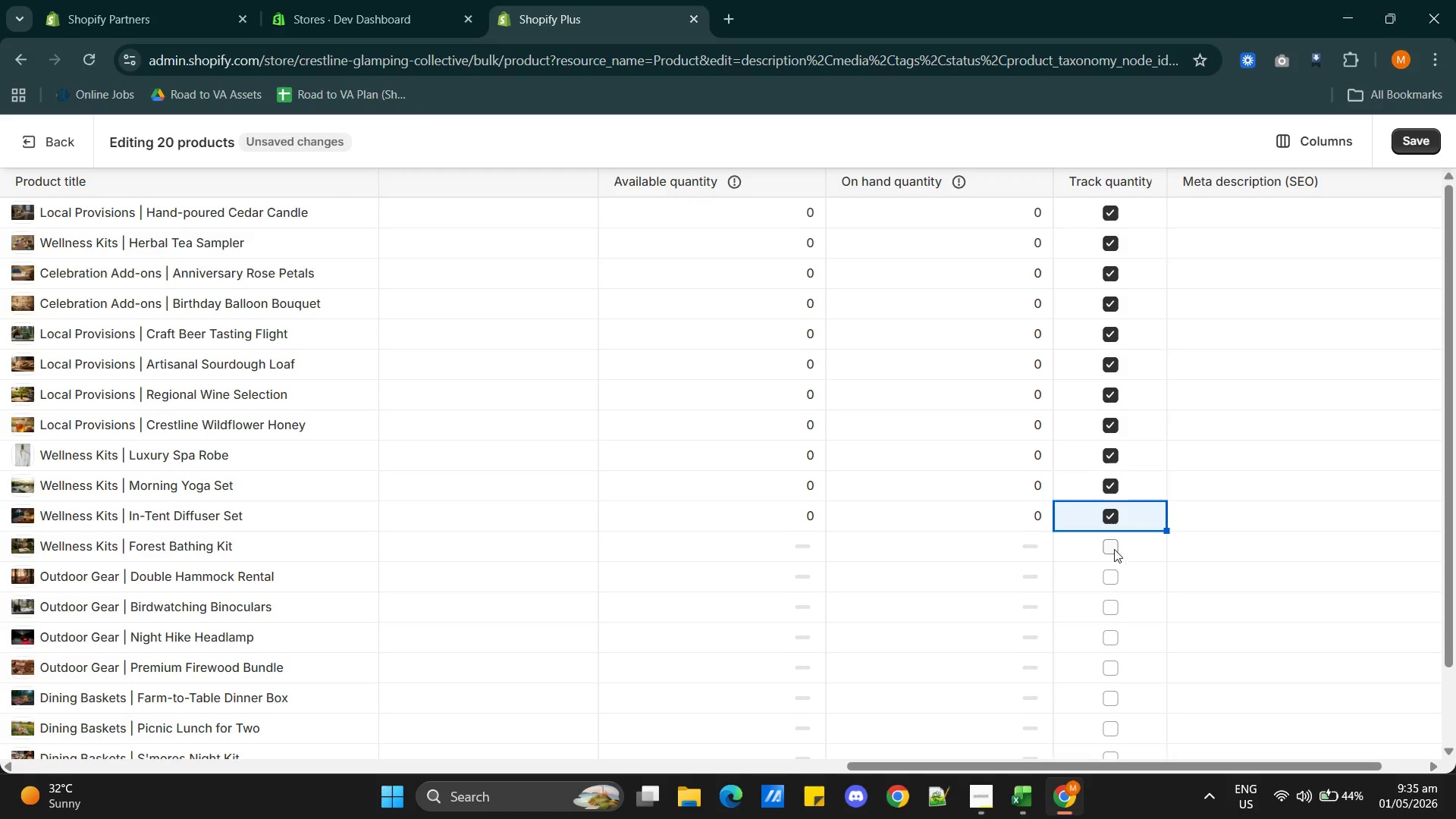 
left_click([1110, 548])
 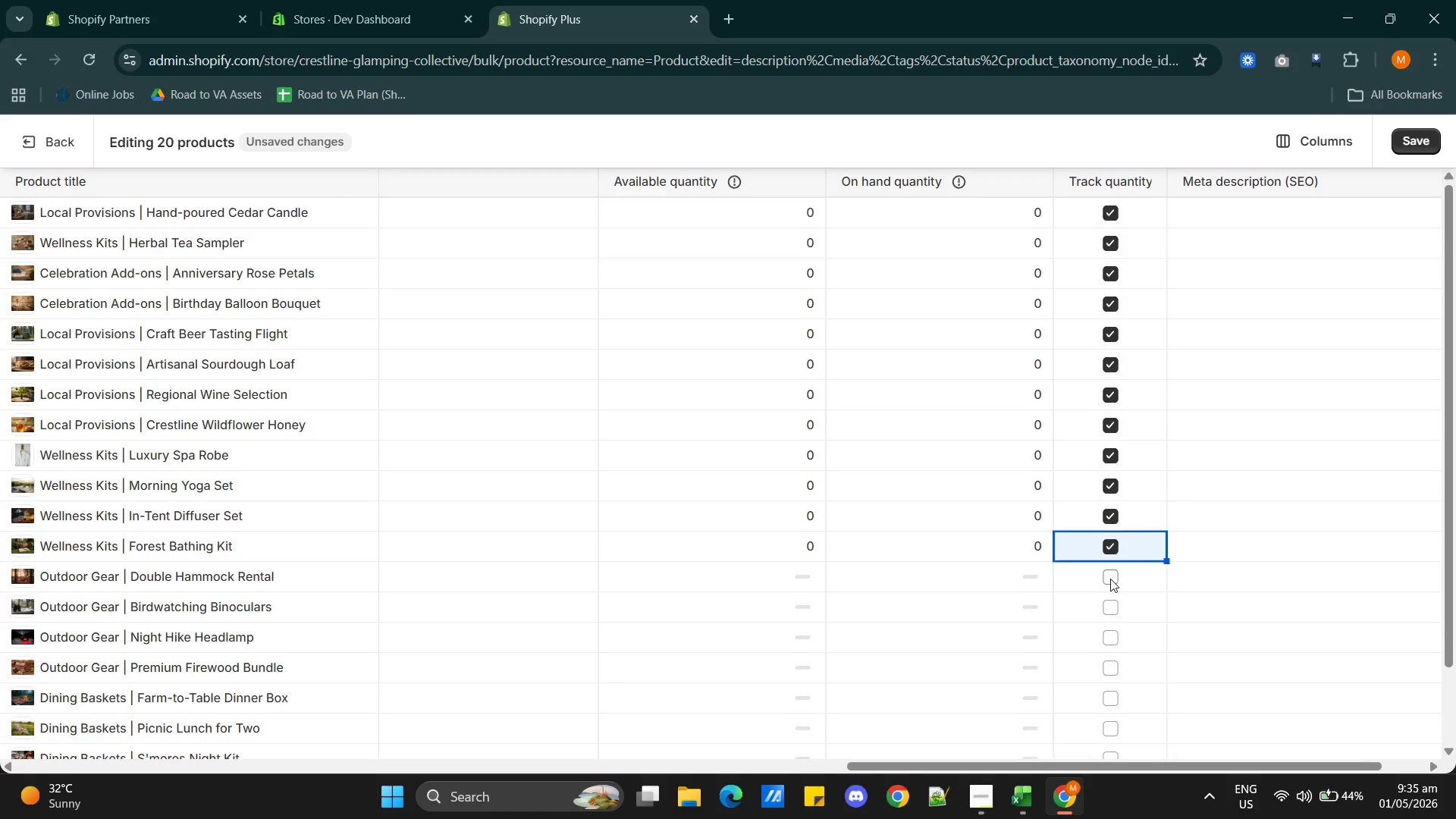 
left_click([1110, 579])
 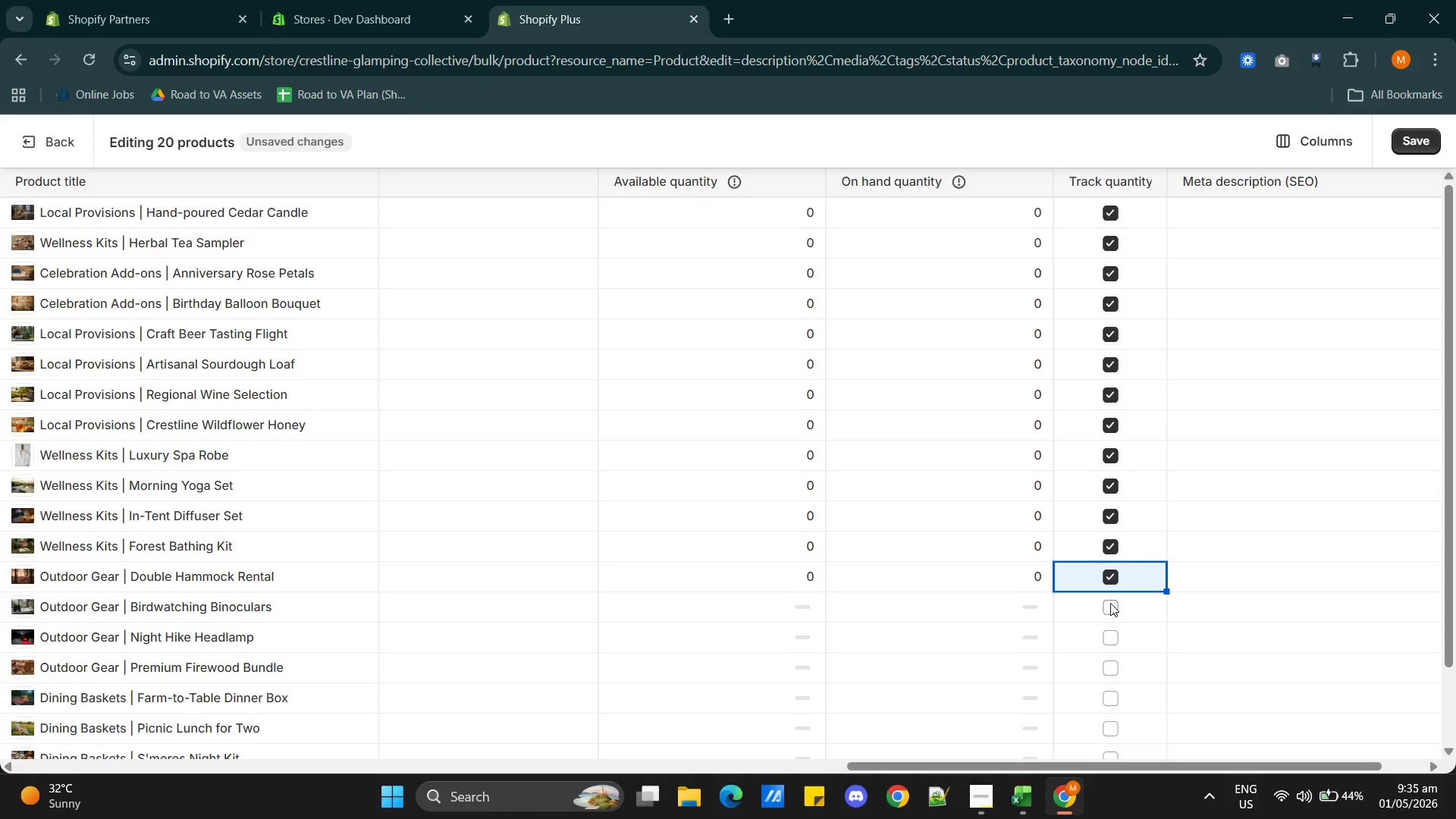 
left_click([1108, 606])
 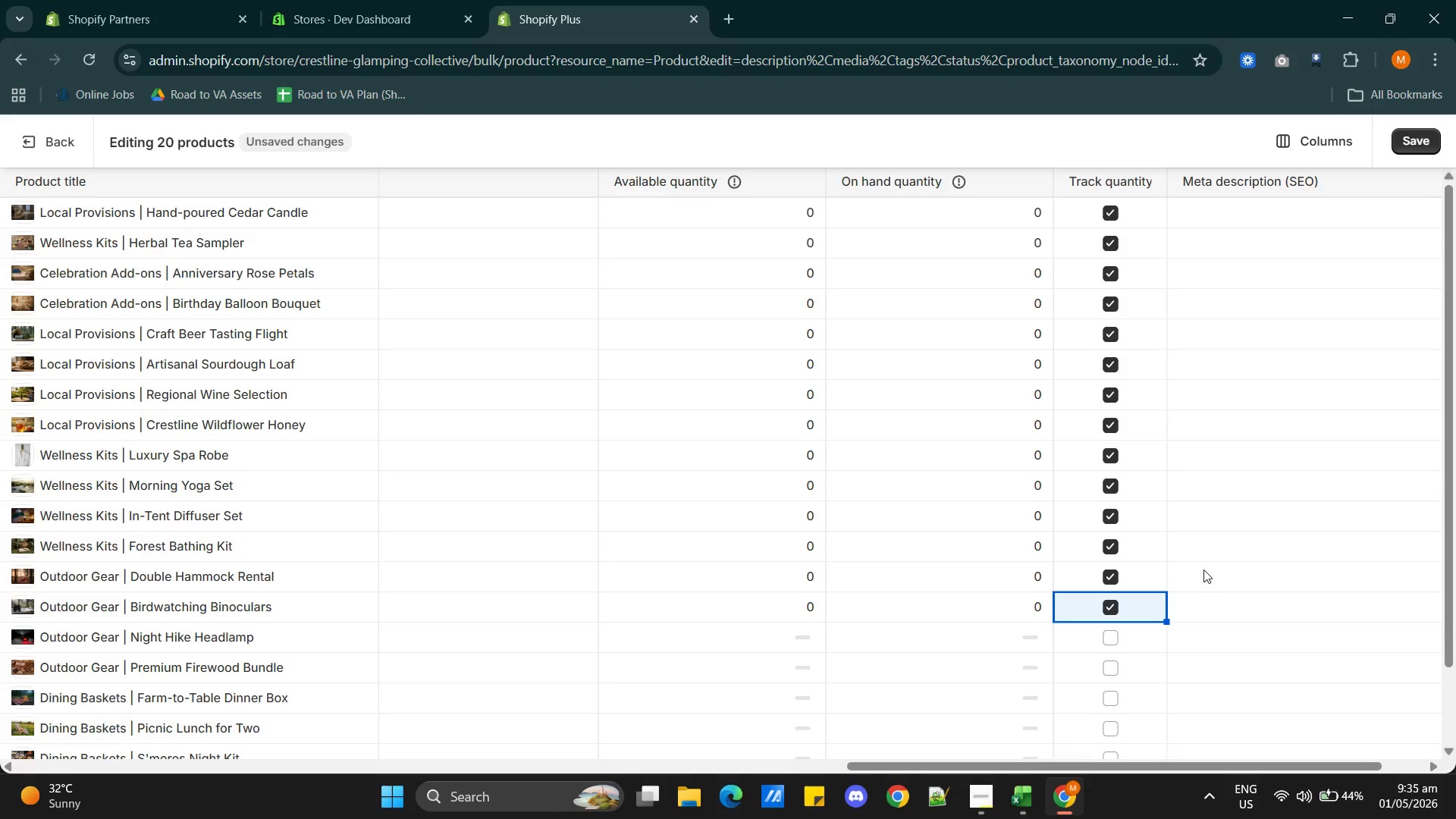 
scroll: coordinate [1203, 568], scroll_direction: down, amount: 2.0
 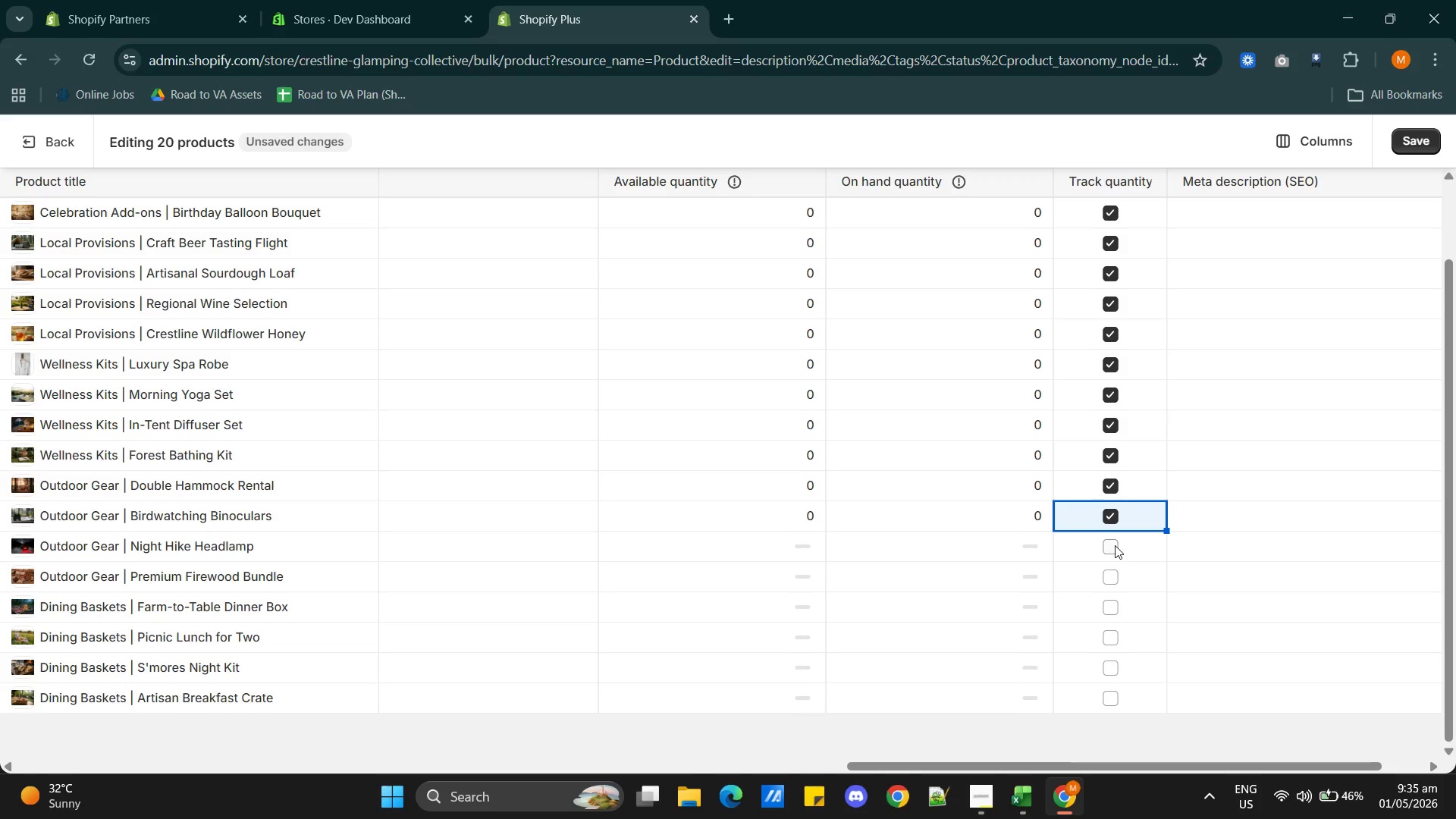 
left_click([1115, 545])
 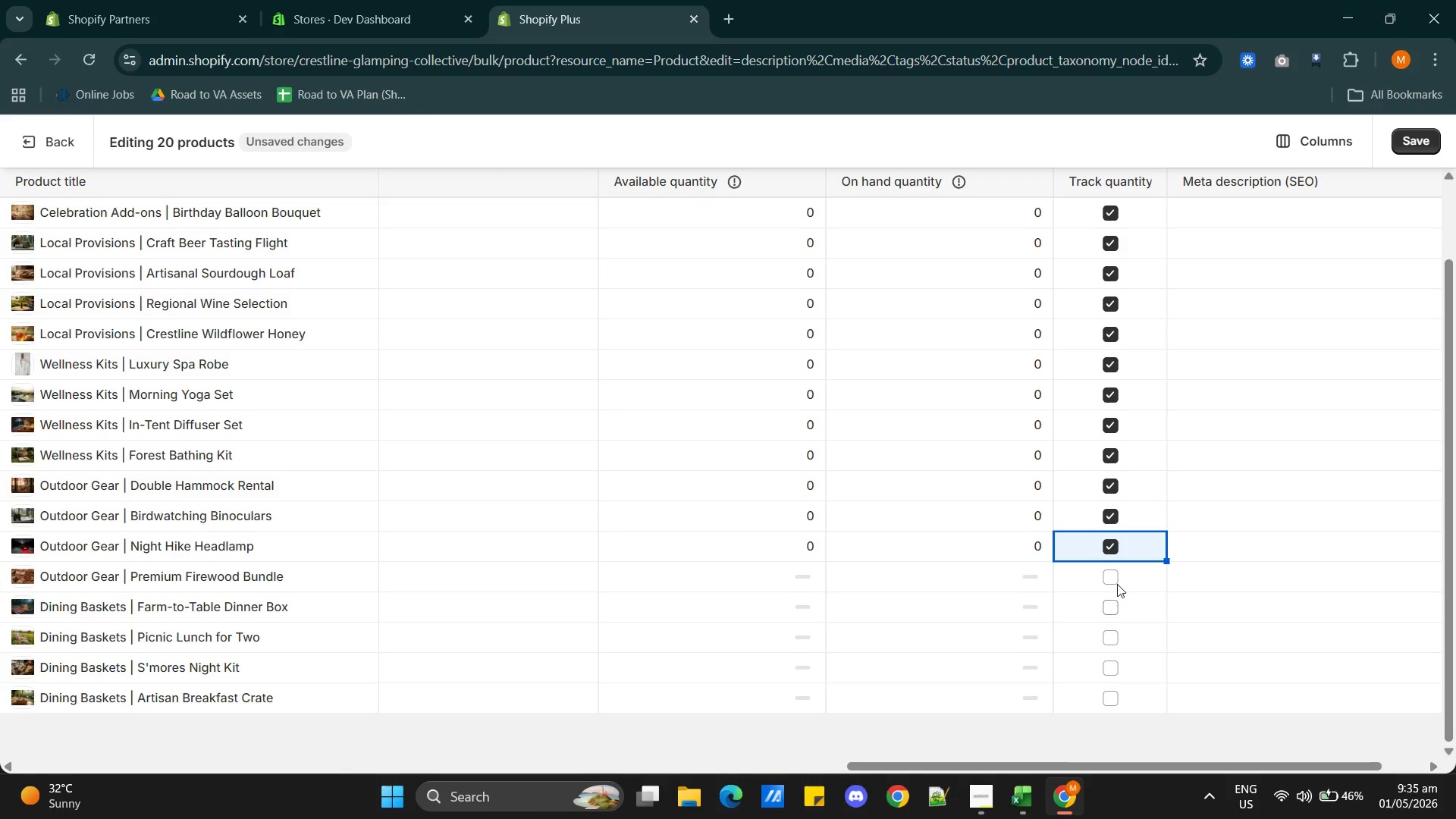 
left_click([1114, 577])
 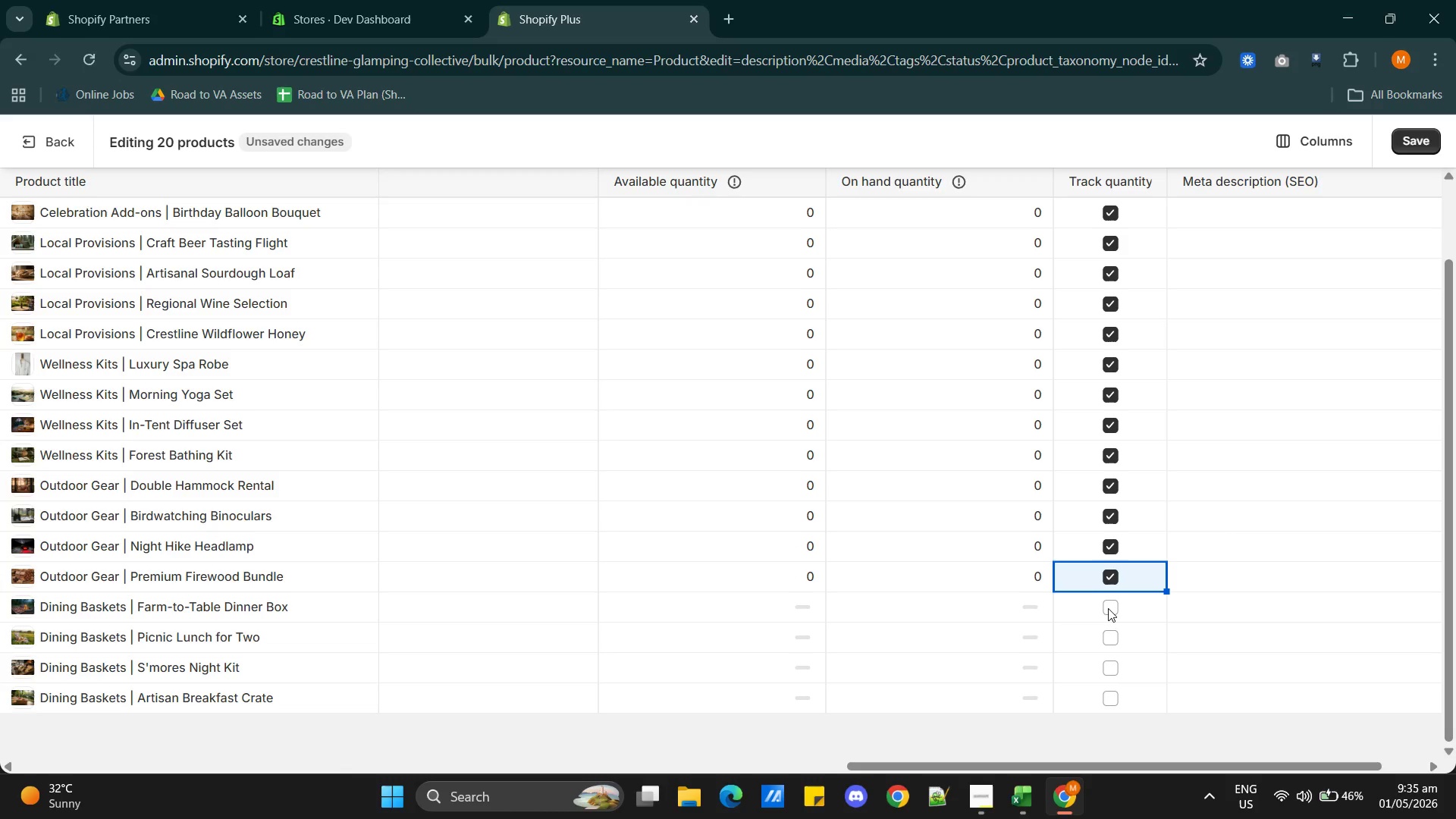 
left_click([1106, 607])
 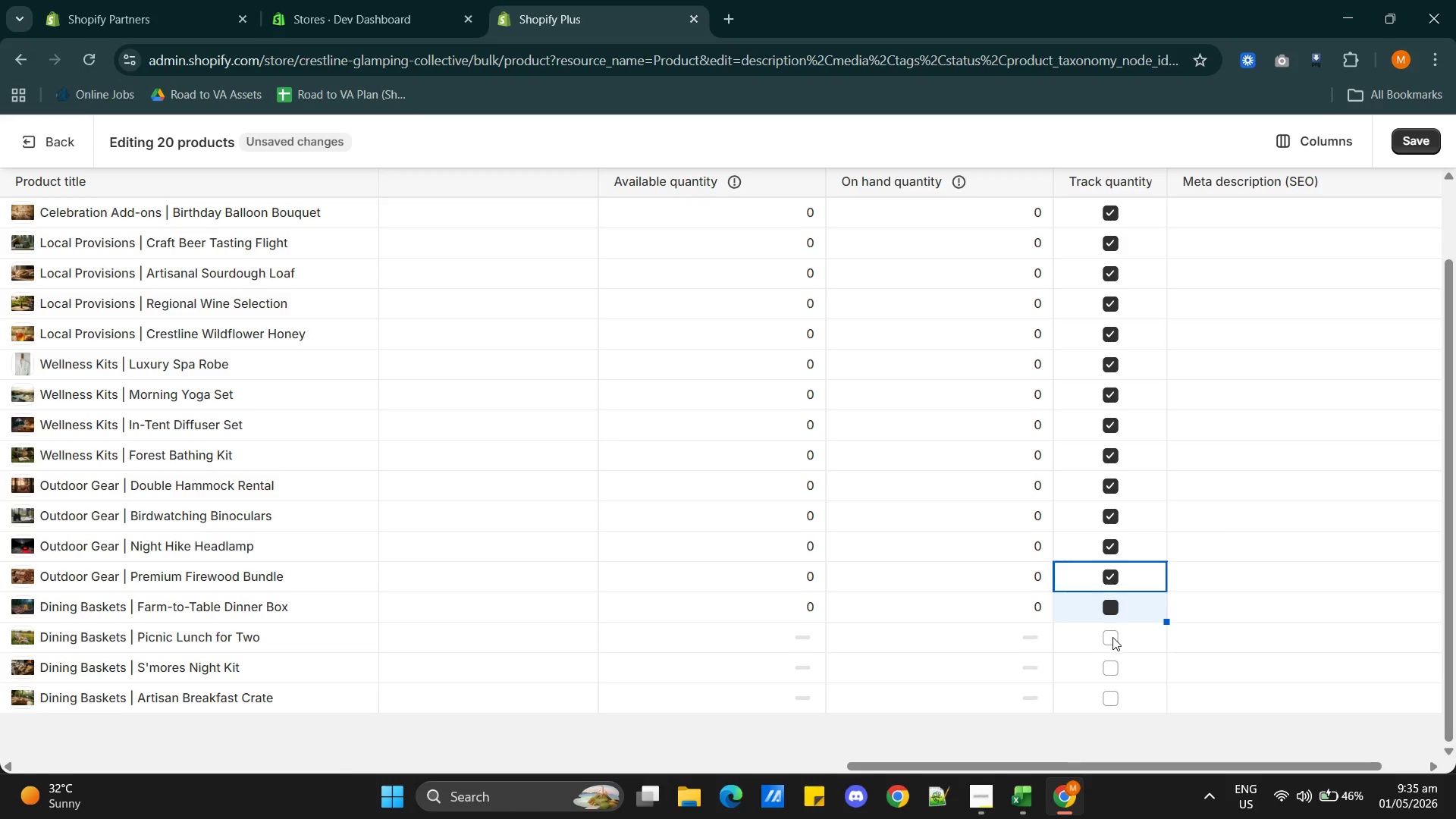 
left_click([1107, 637])
 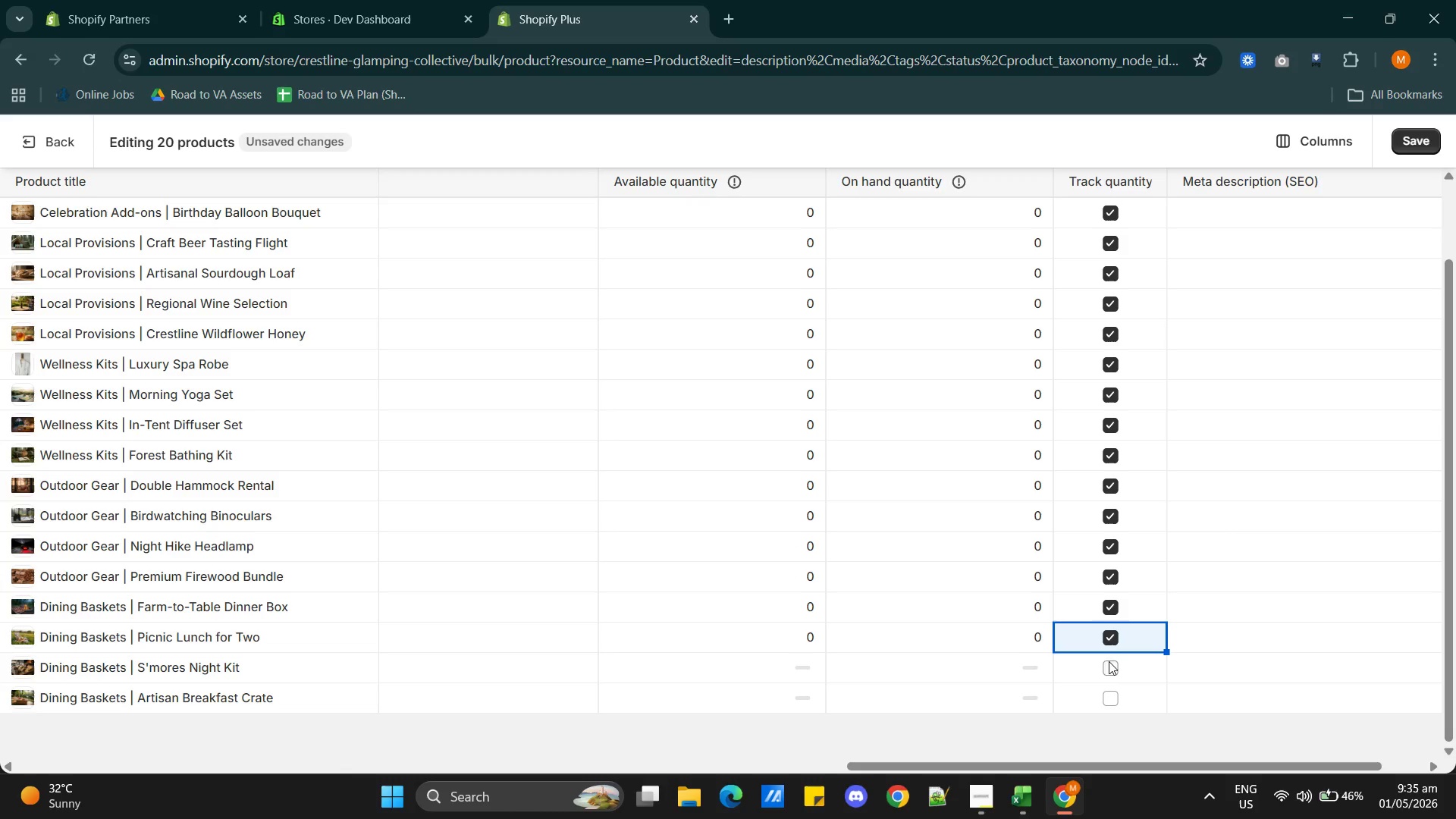 
left_click([1107, 664])
 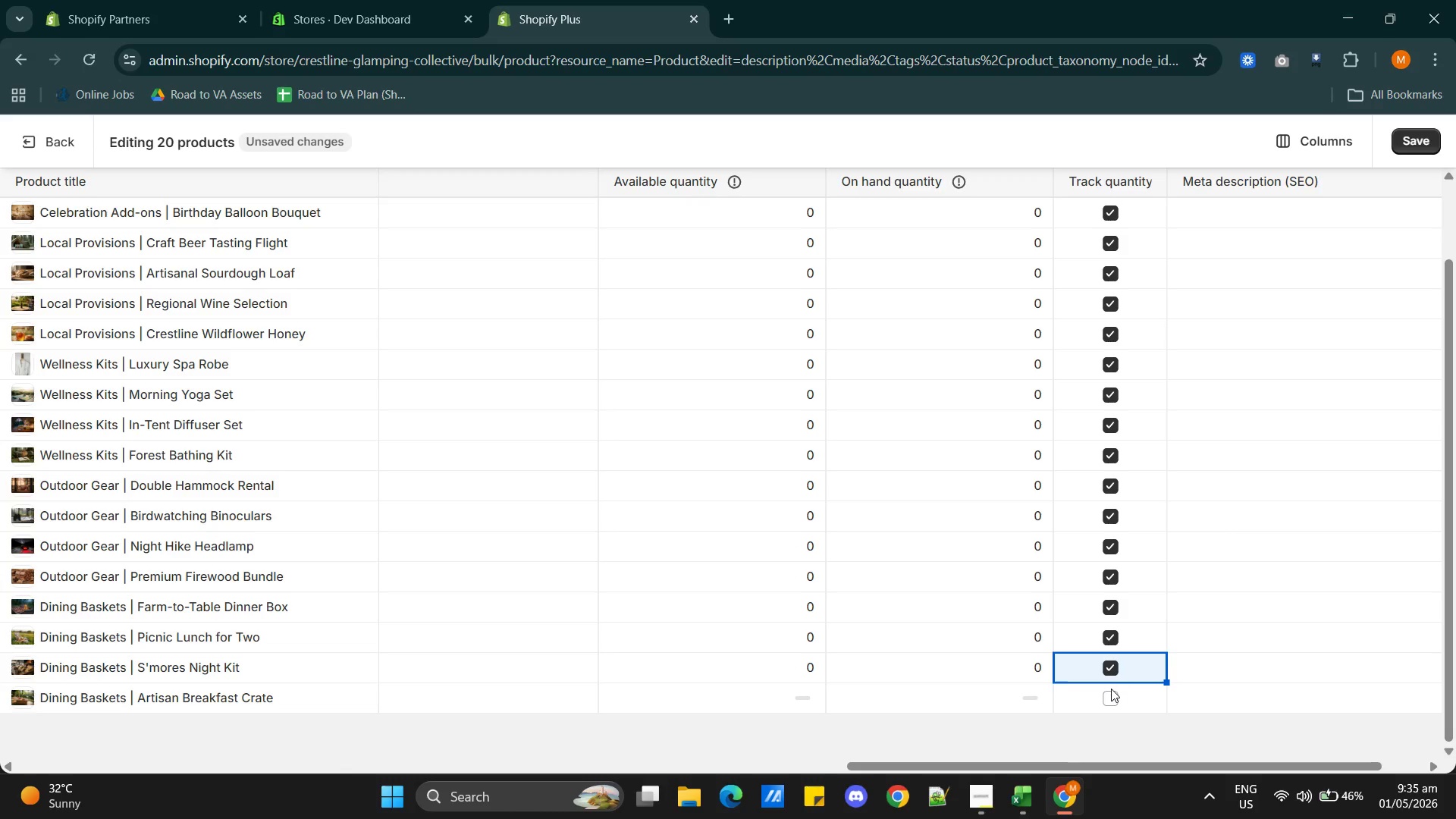 
left_click([1111, 695])
 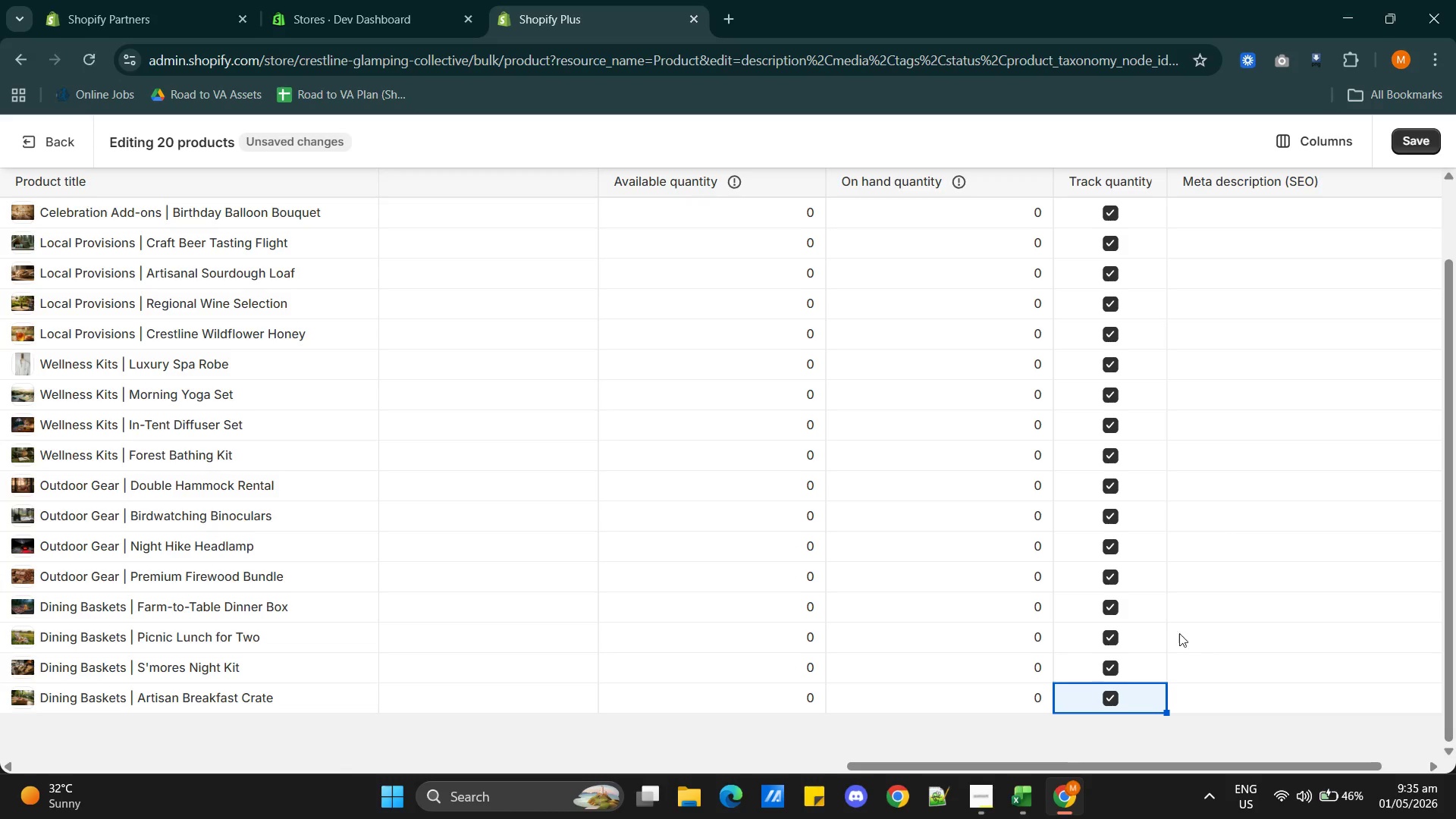 
scroll: coordinate [1163, 631], scroll_direction: down, amount: 2.0
 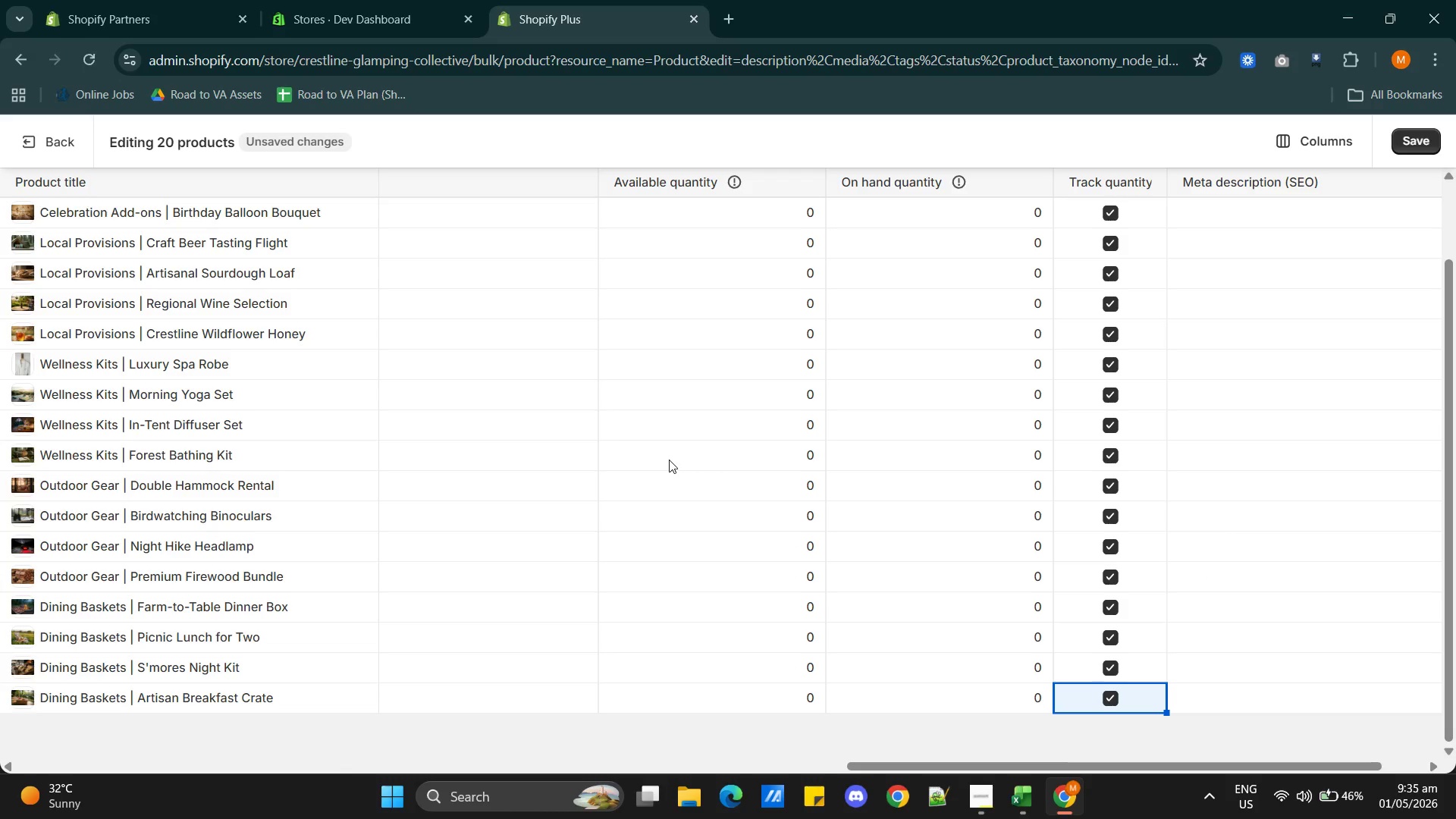 
key(Alt+AltLeft)
 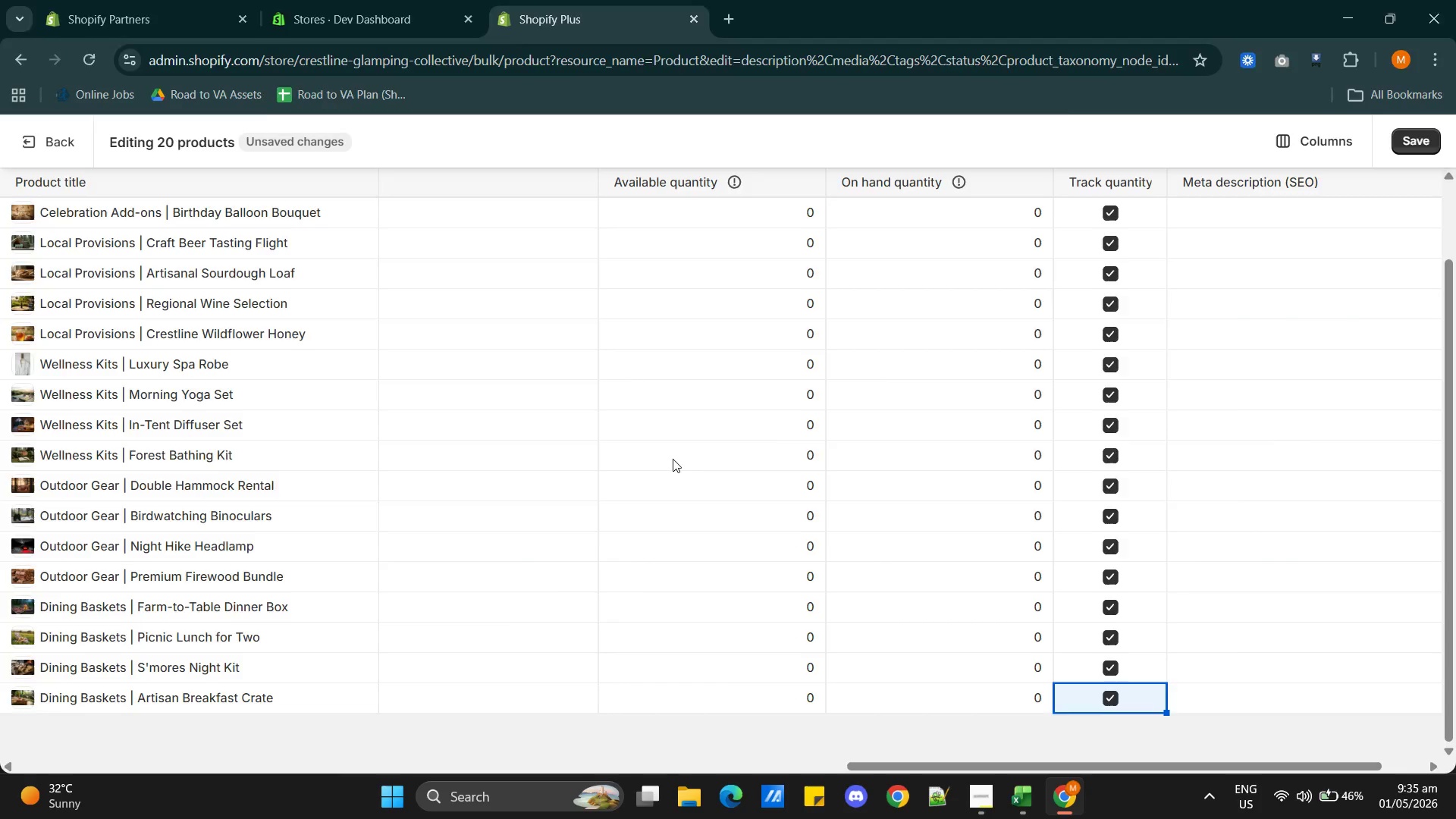 
key(Alt+Tab)
 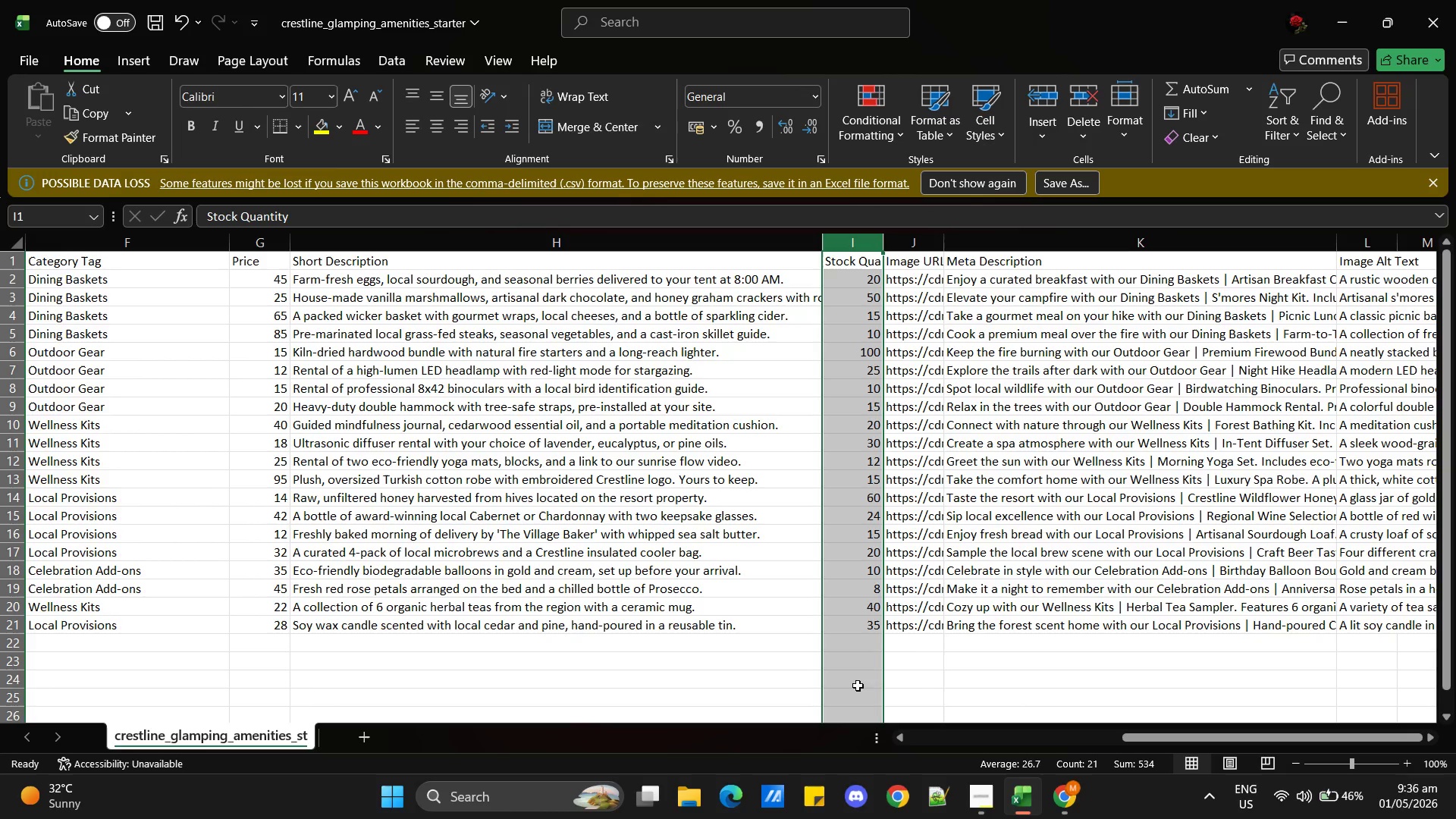 
left_click([857, 632])
 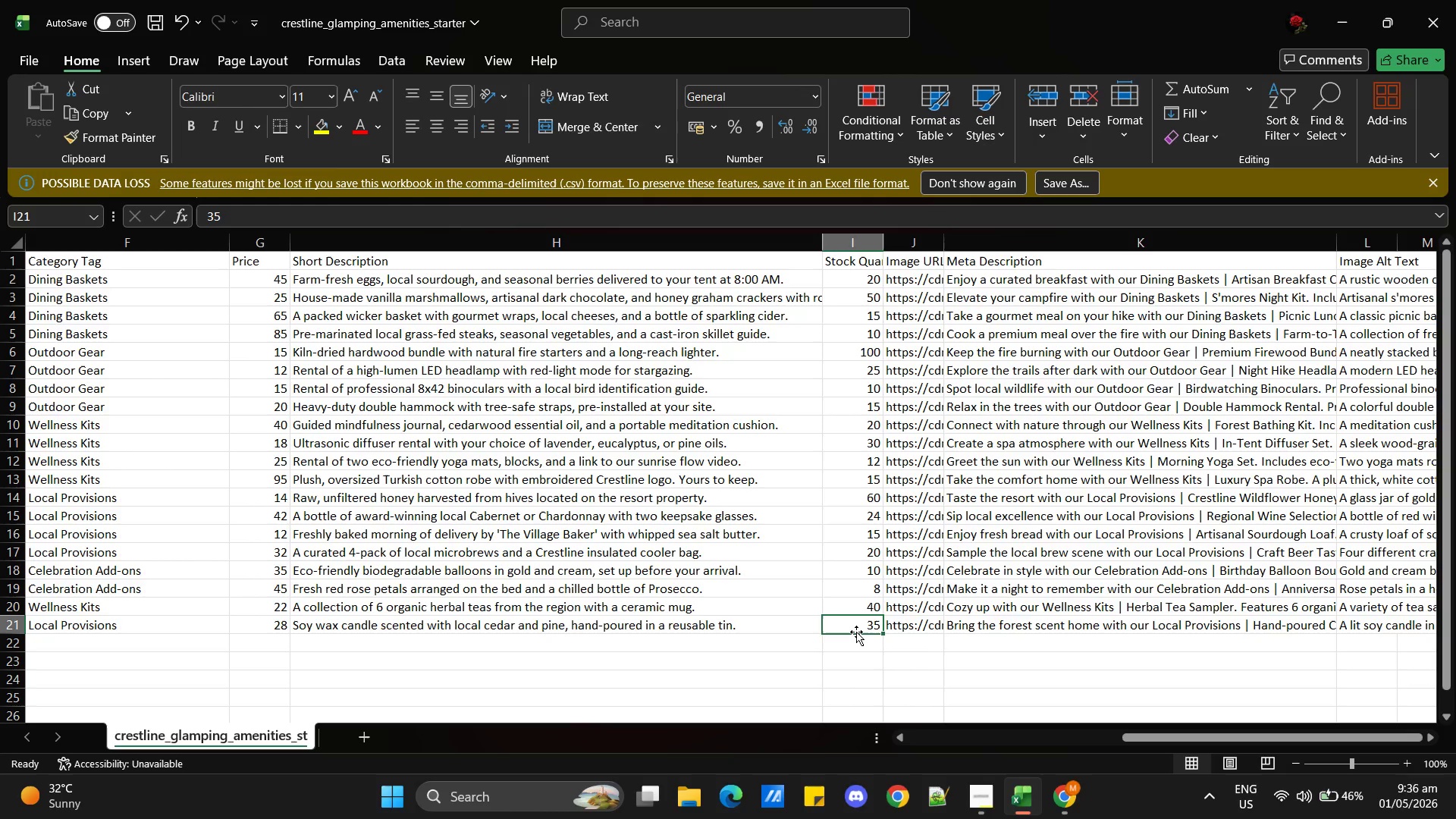 
wait(6.78)
 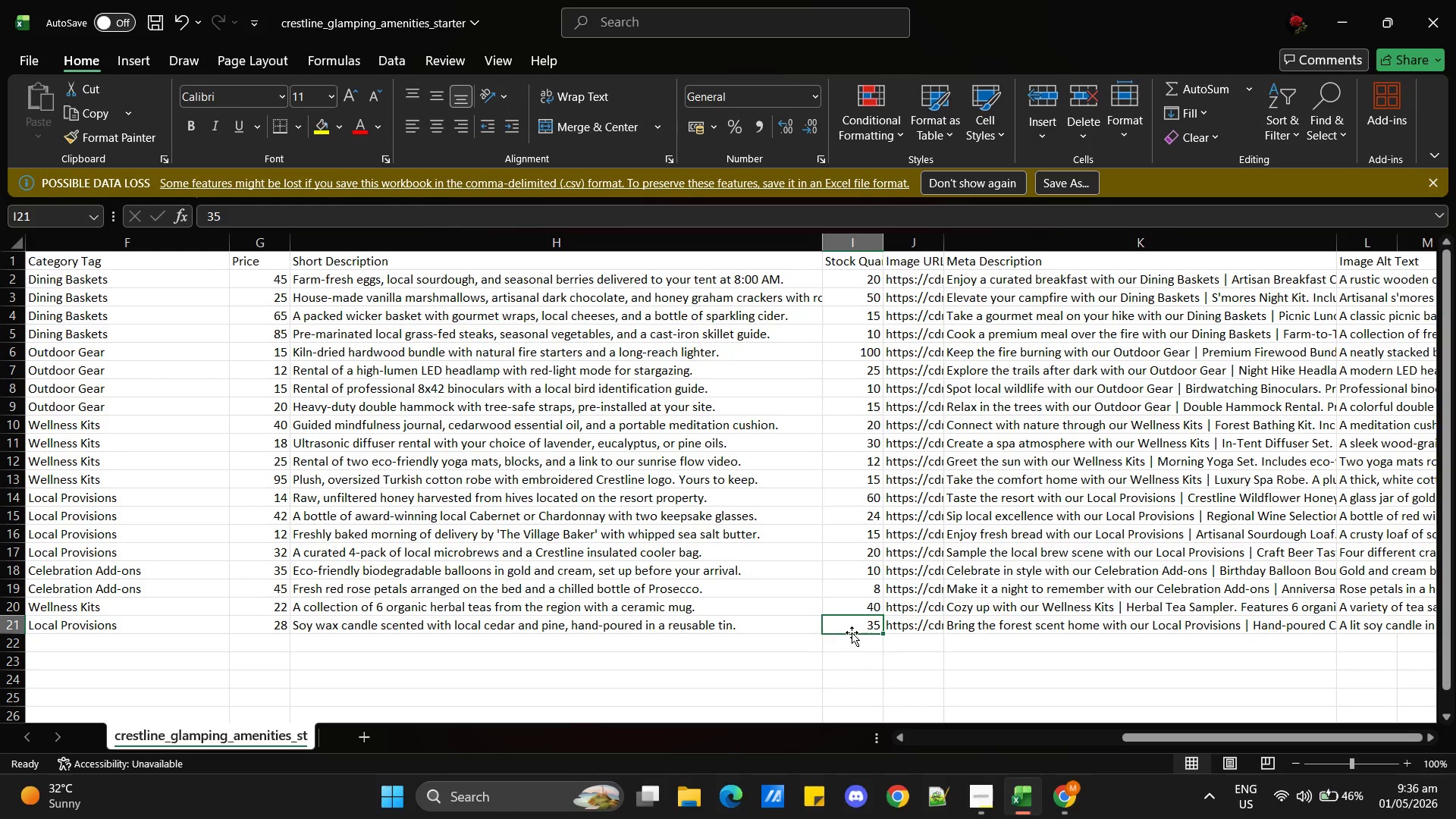 
key(Alt+AltLeft)
 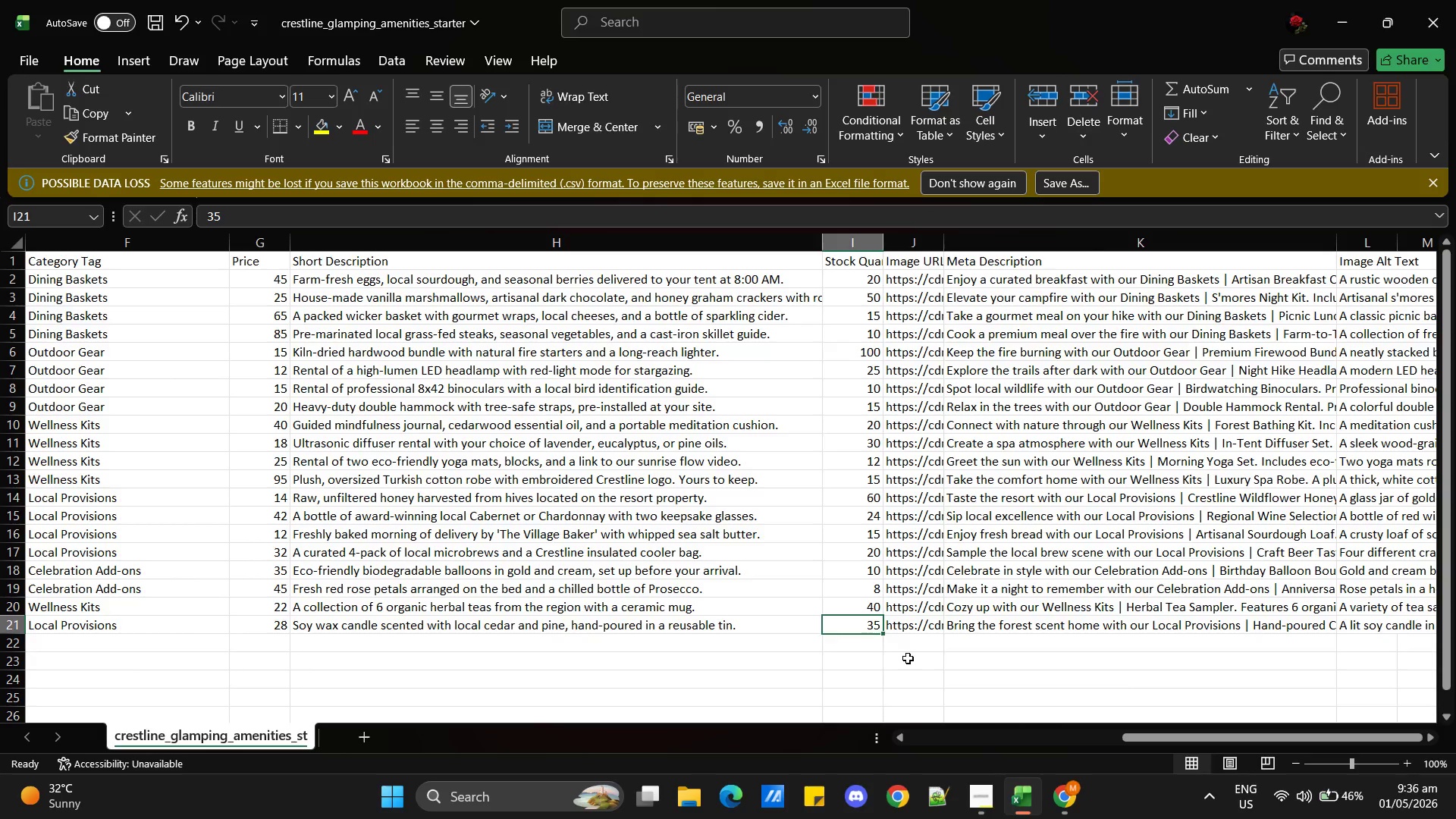 
key(Alt+Tab)
 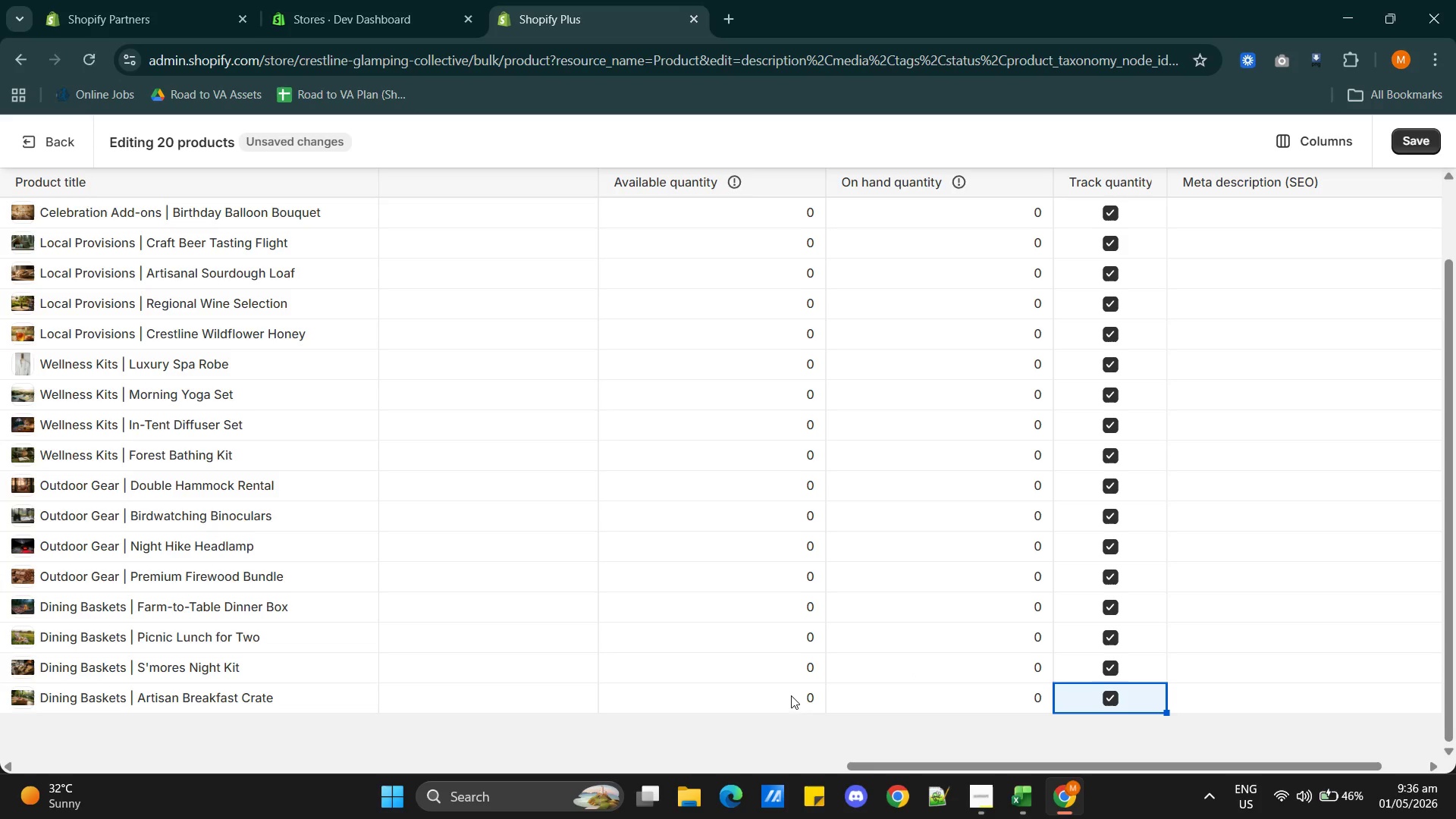 
double_click([805, 694])
 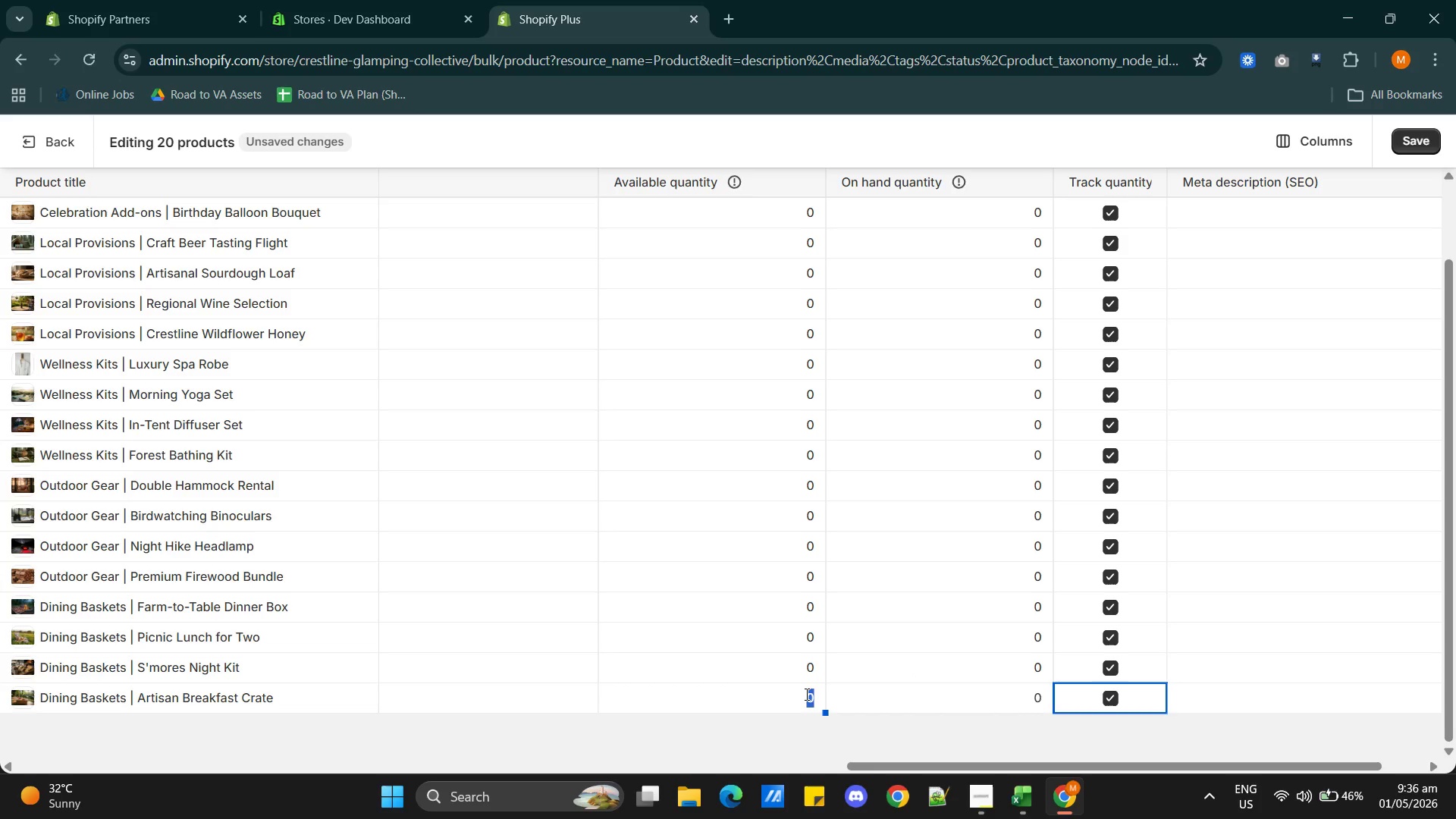 
triple_click([805, 694])
 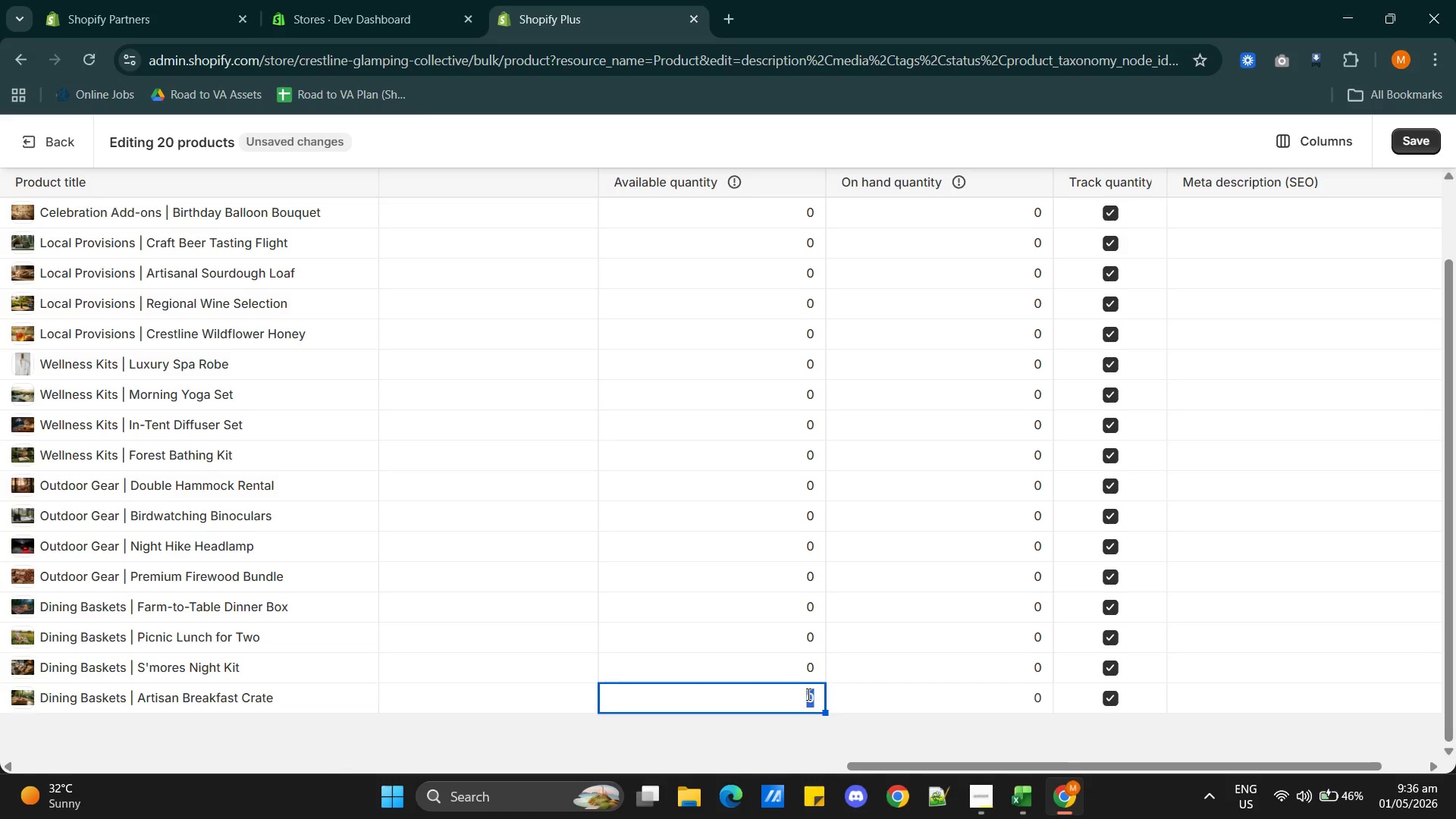 
type(35)
 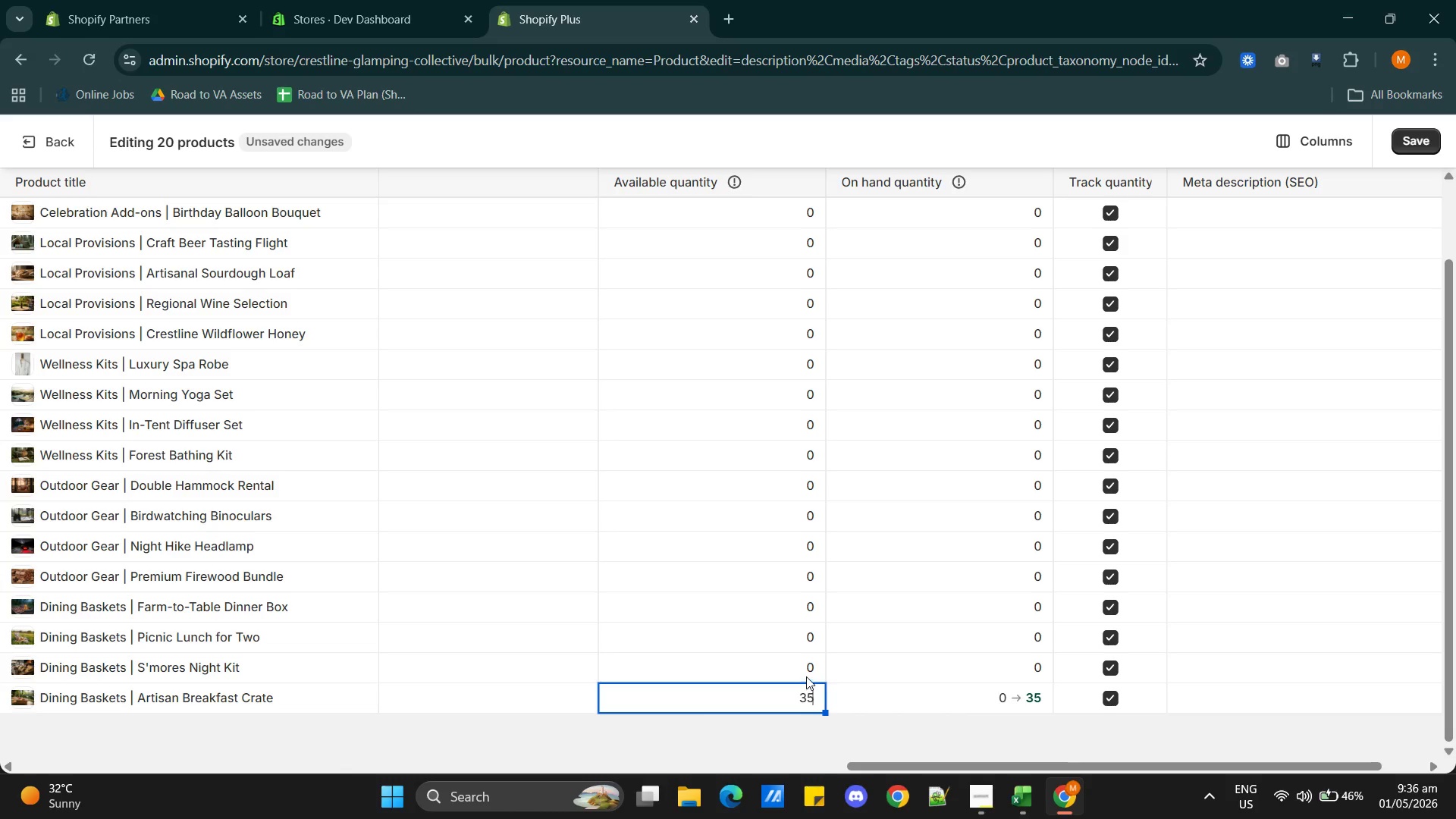 
double_click([804, 667])
 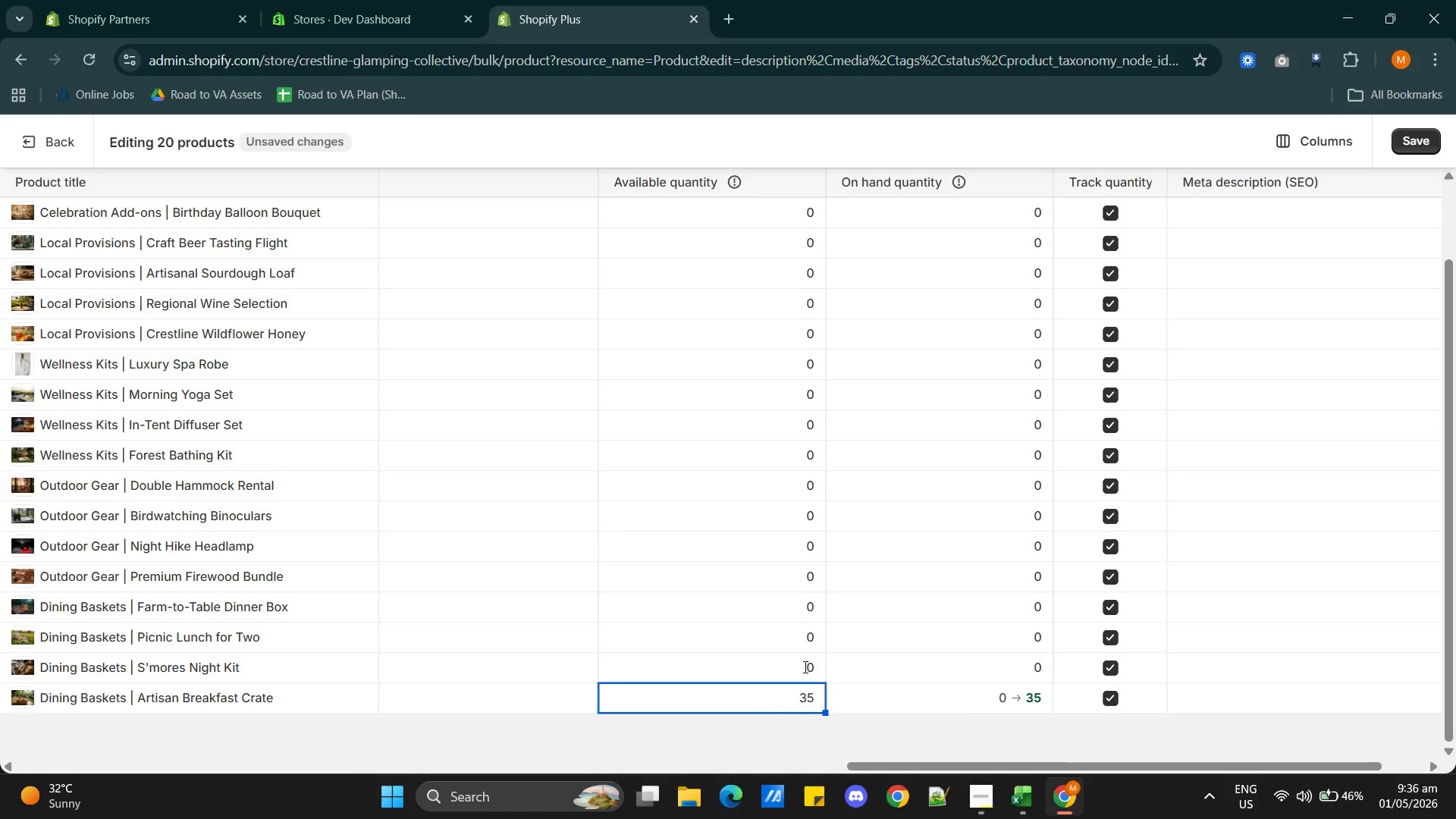 
triple_click([804, 667])
 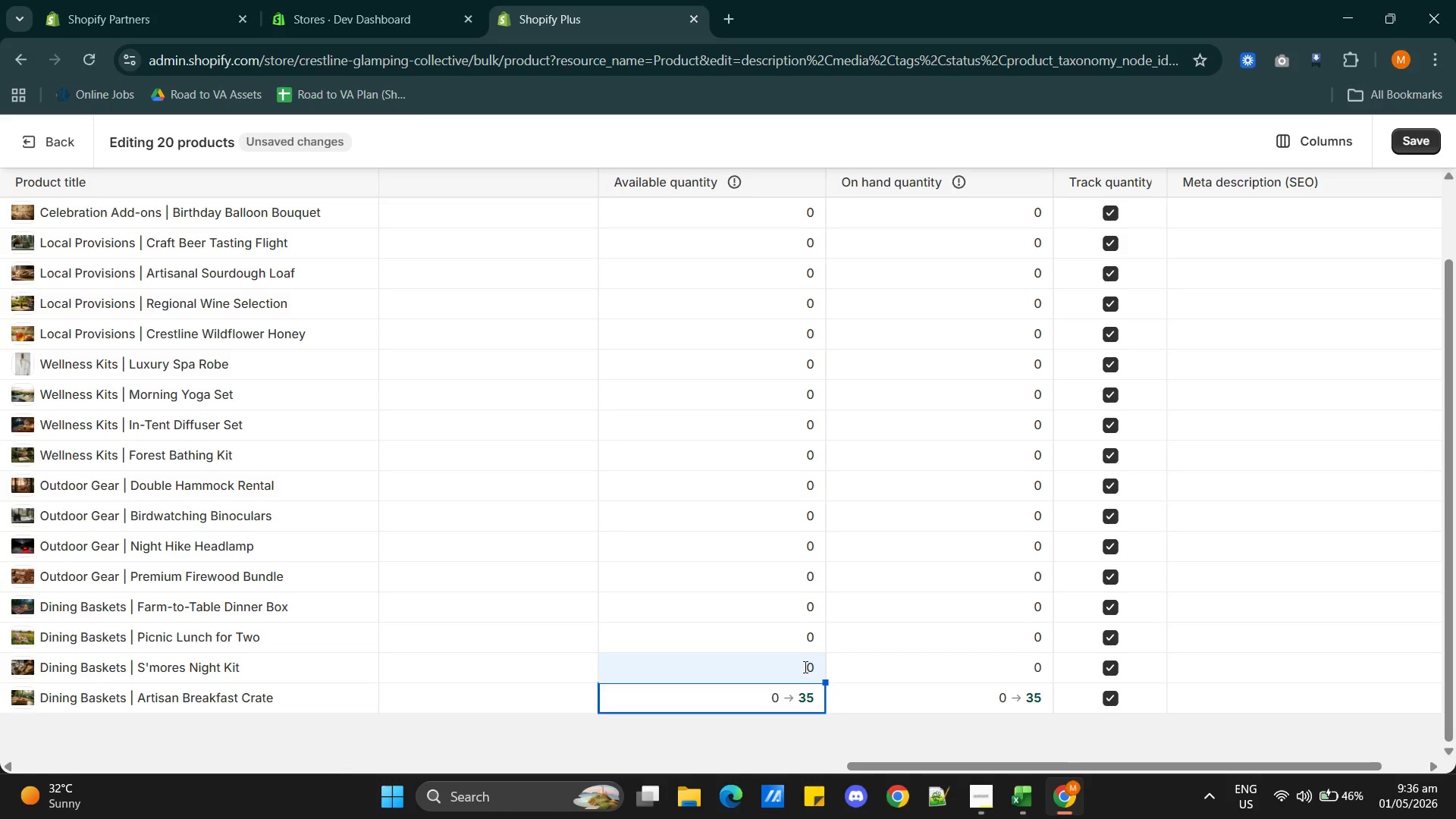 
triple_click([804, 667])
 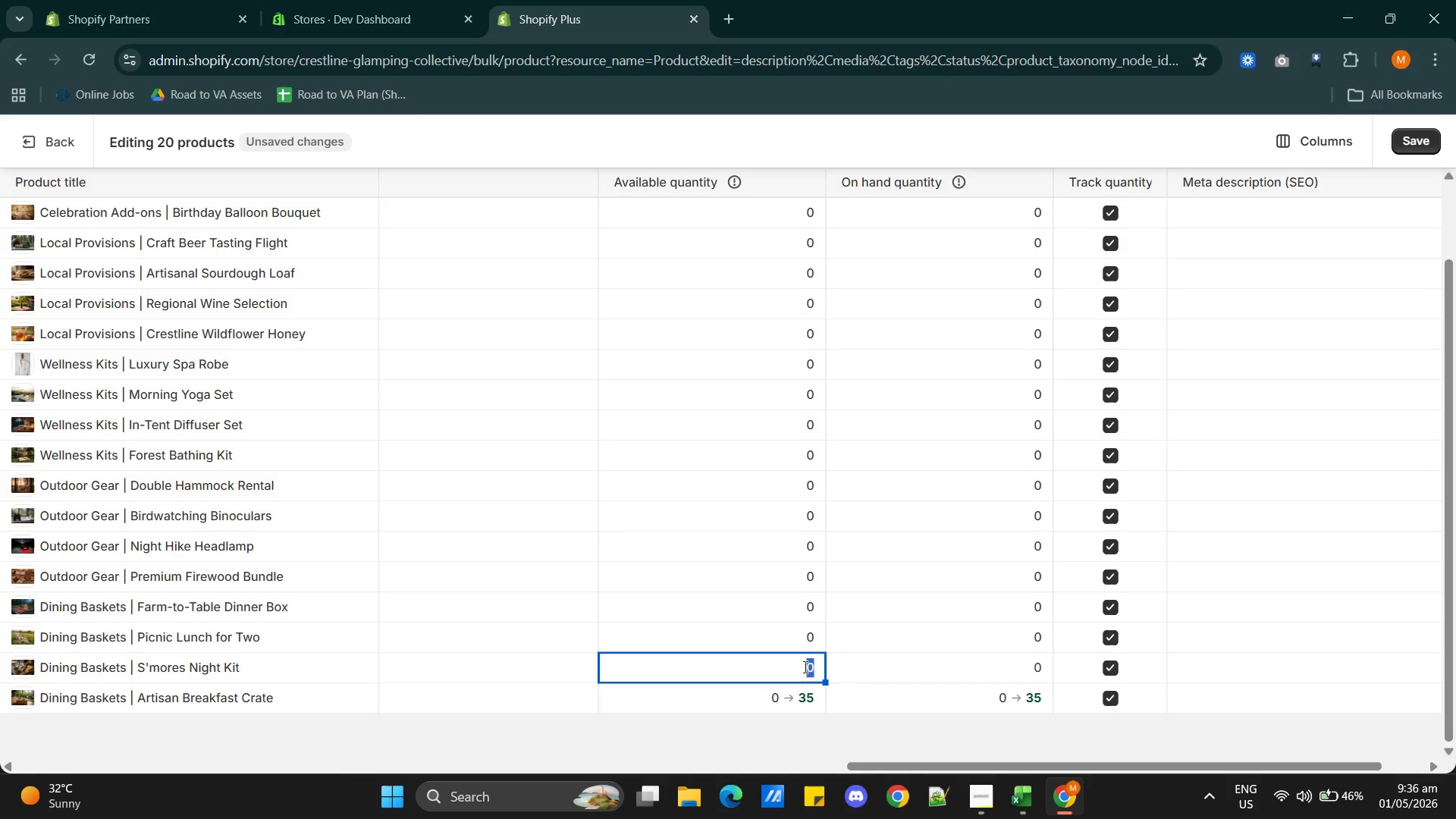 
type(40)
 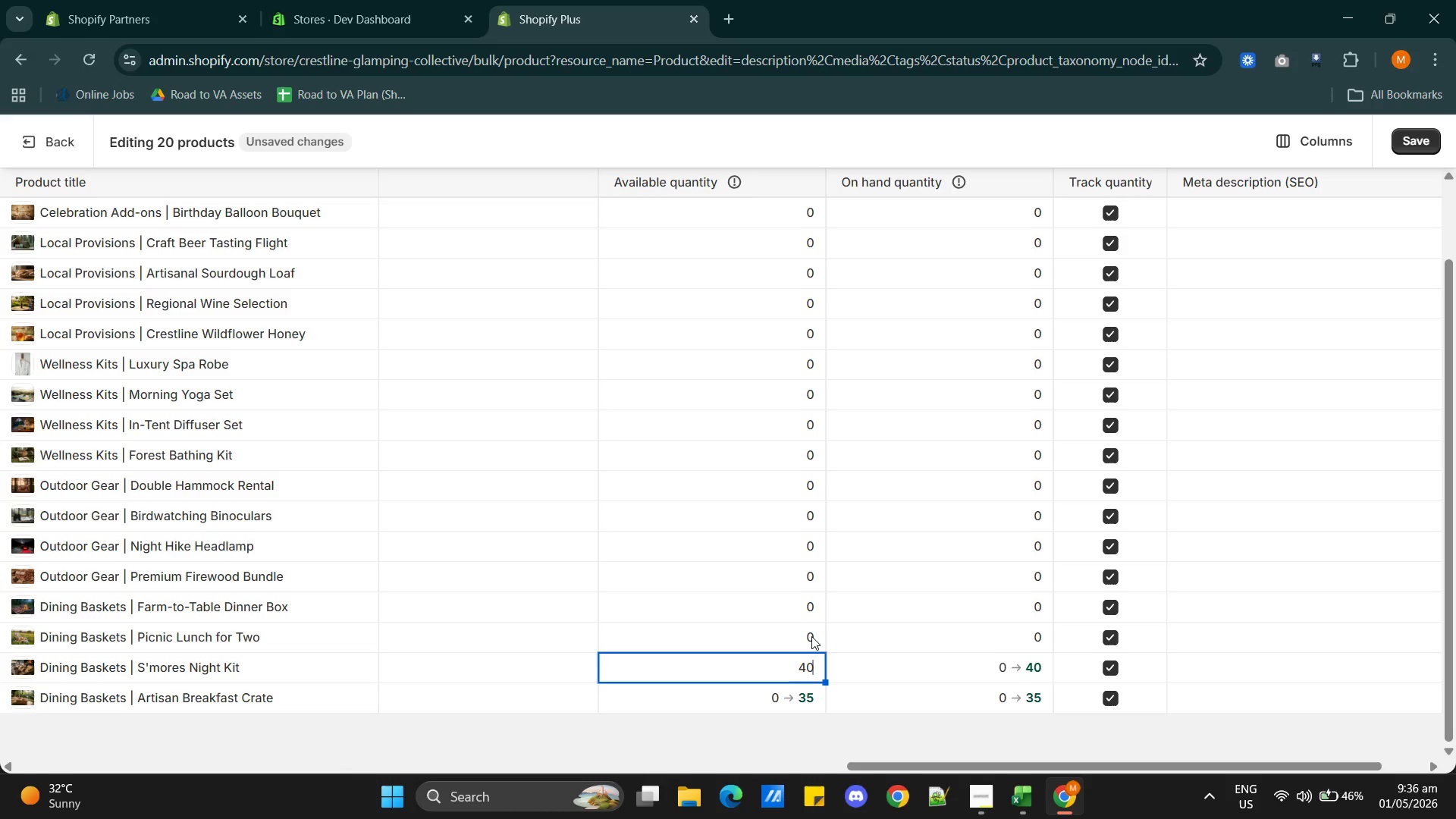 
double_click([811, 636])
 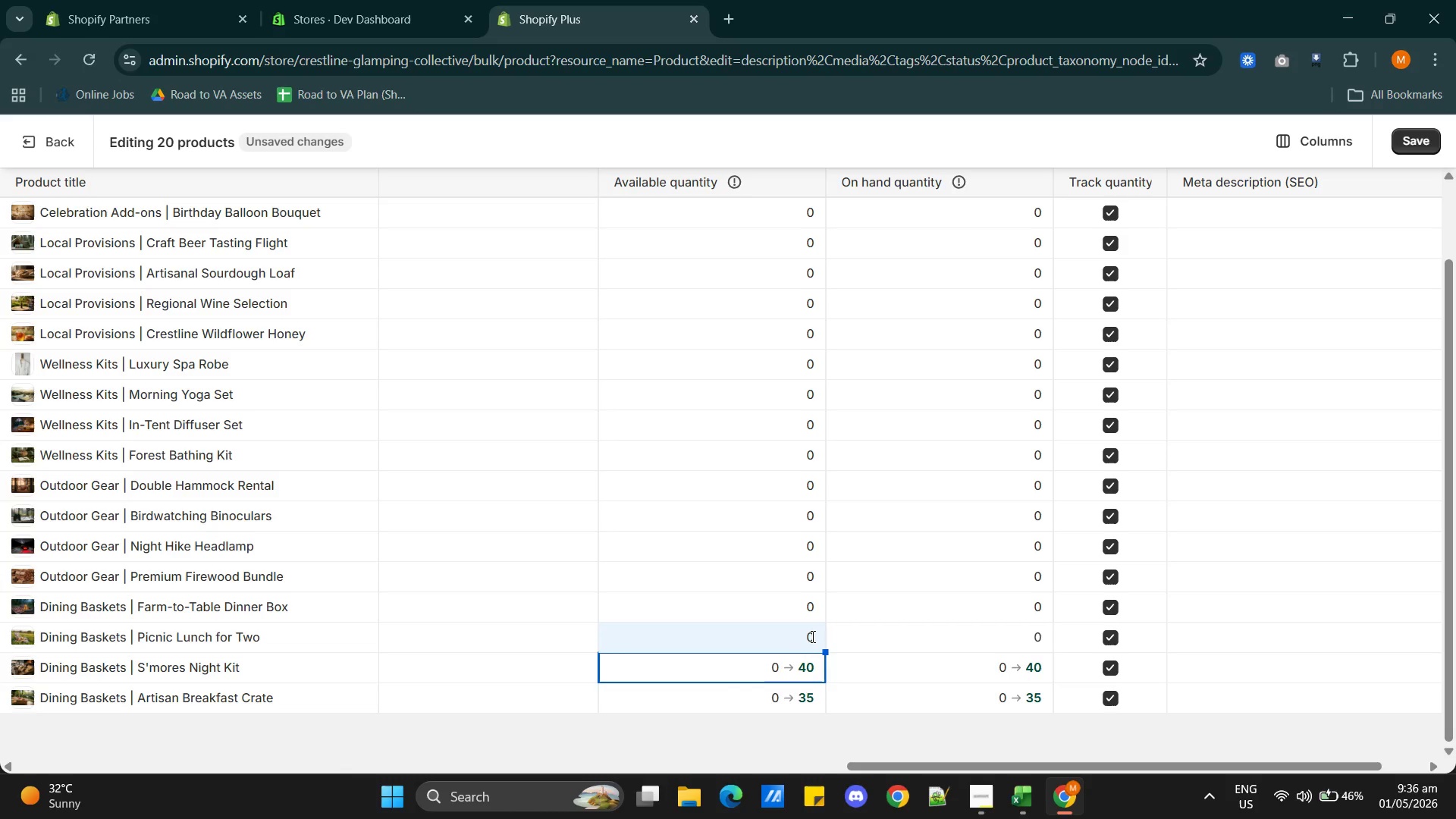 
triple_click([811, 636])
 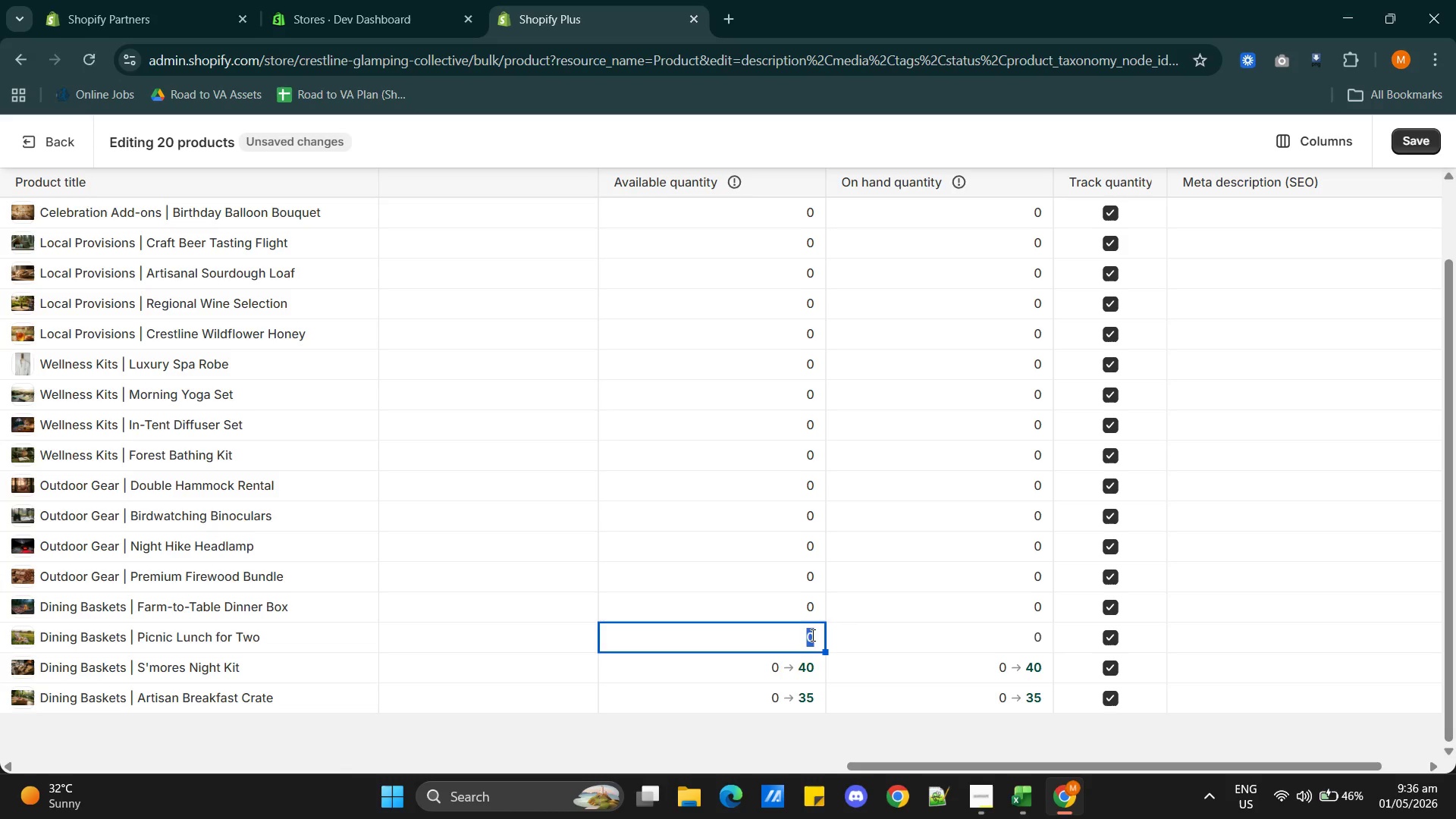 
key(8)
 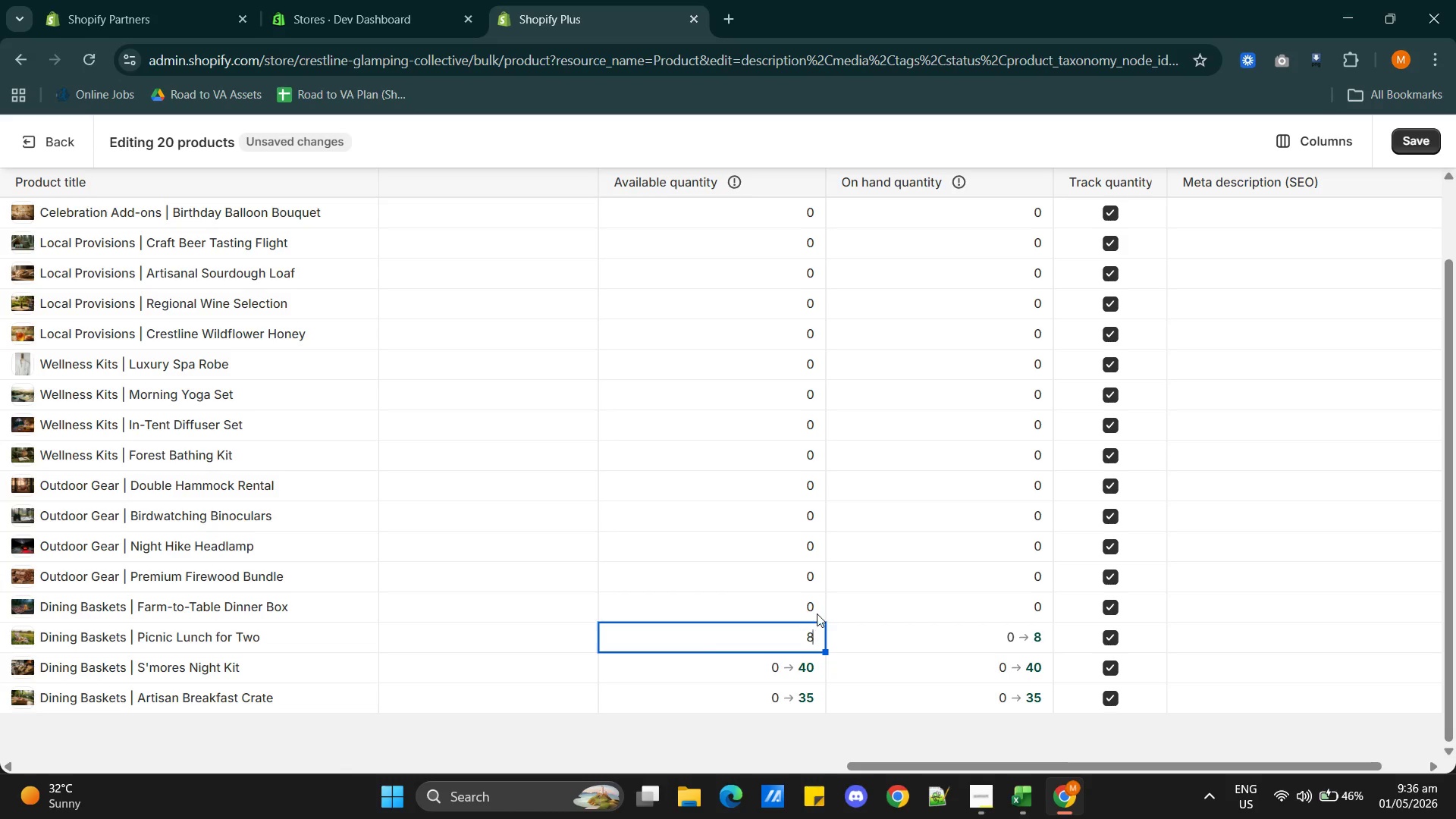 
left_click([817, 613])
 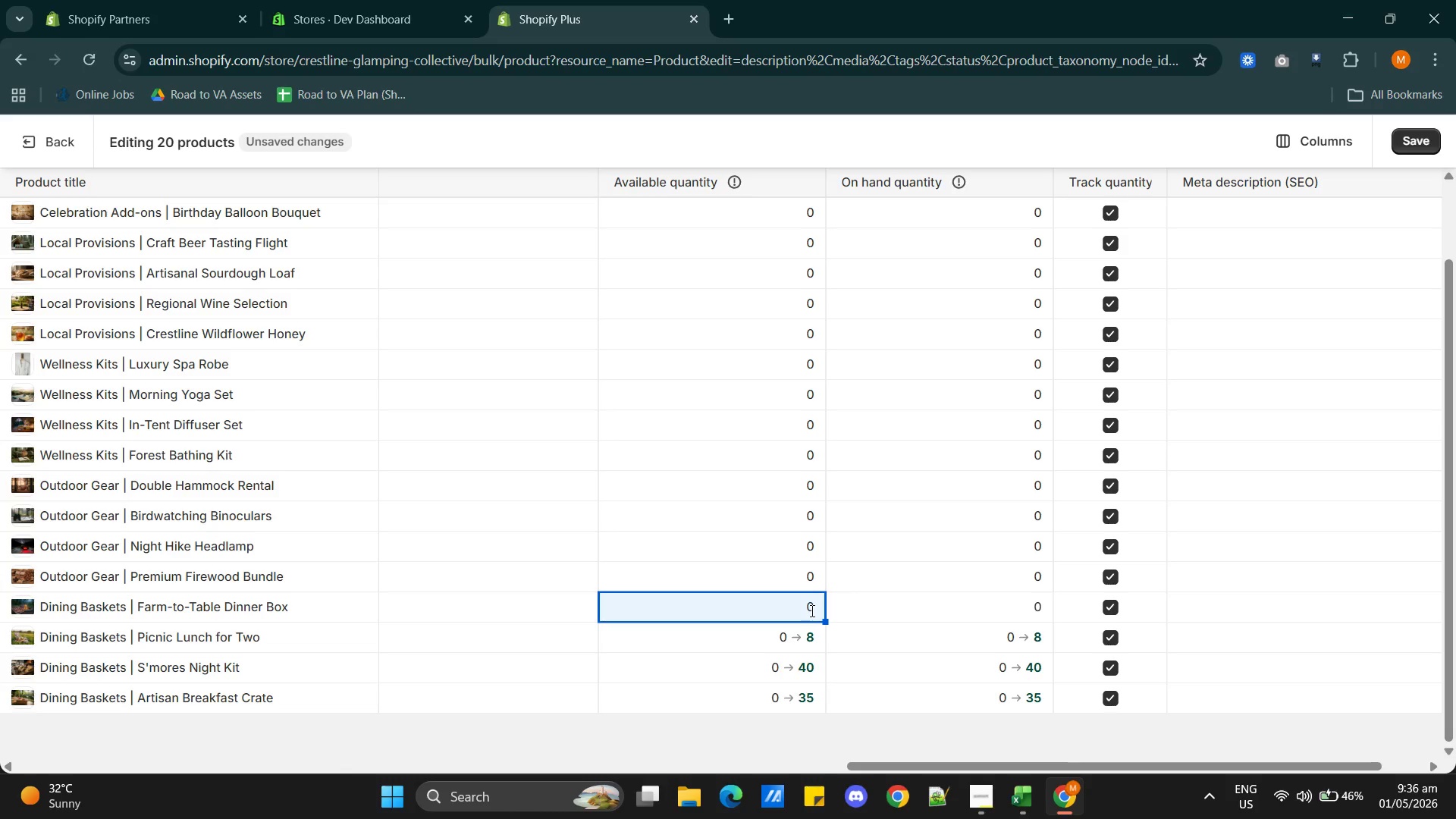 
key(Alt+AltLeft)
 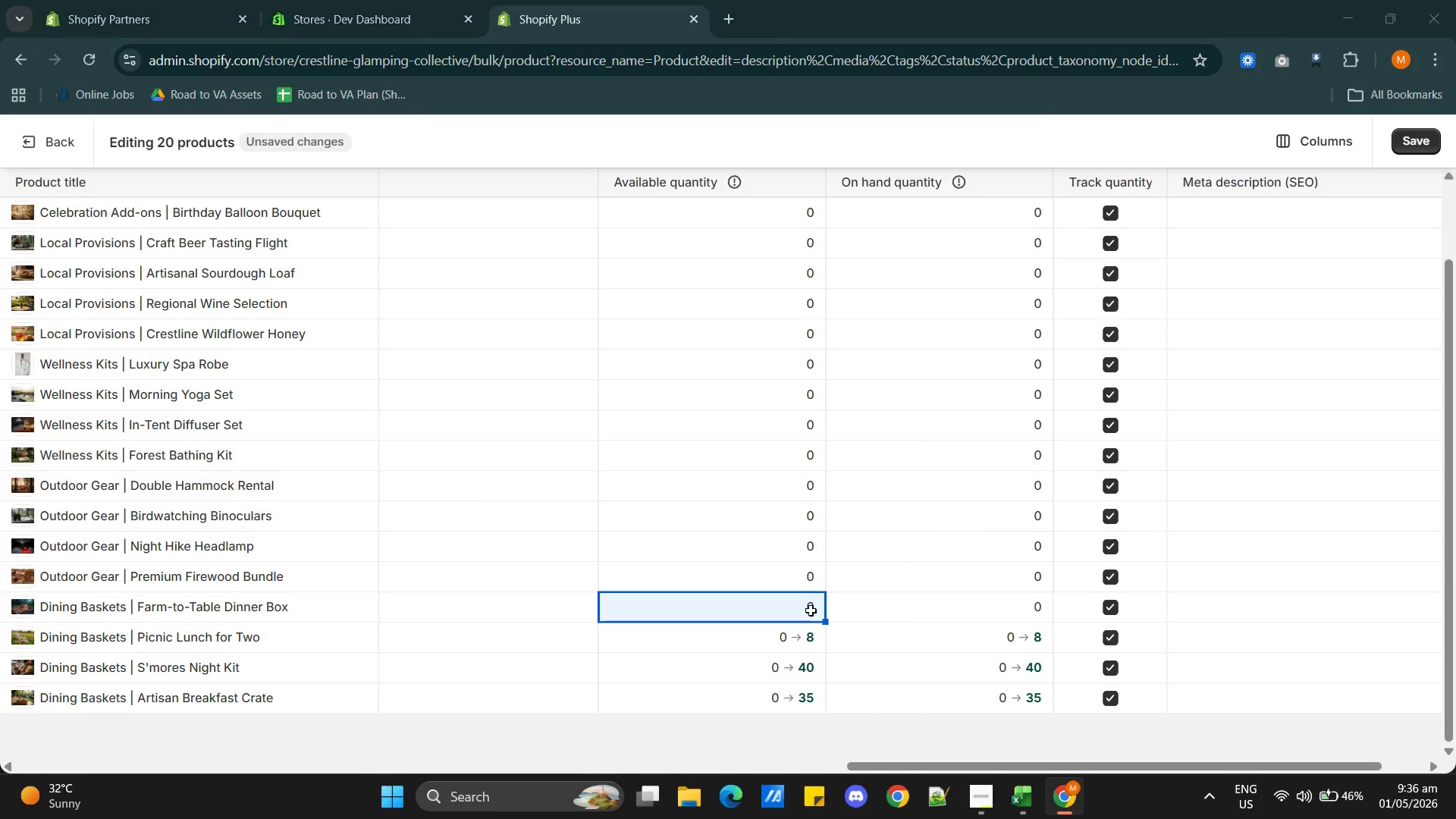 
key(Alt+Tab)
 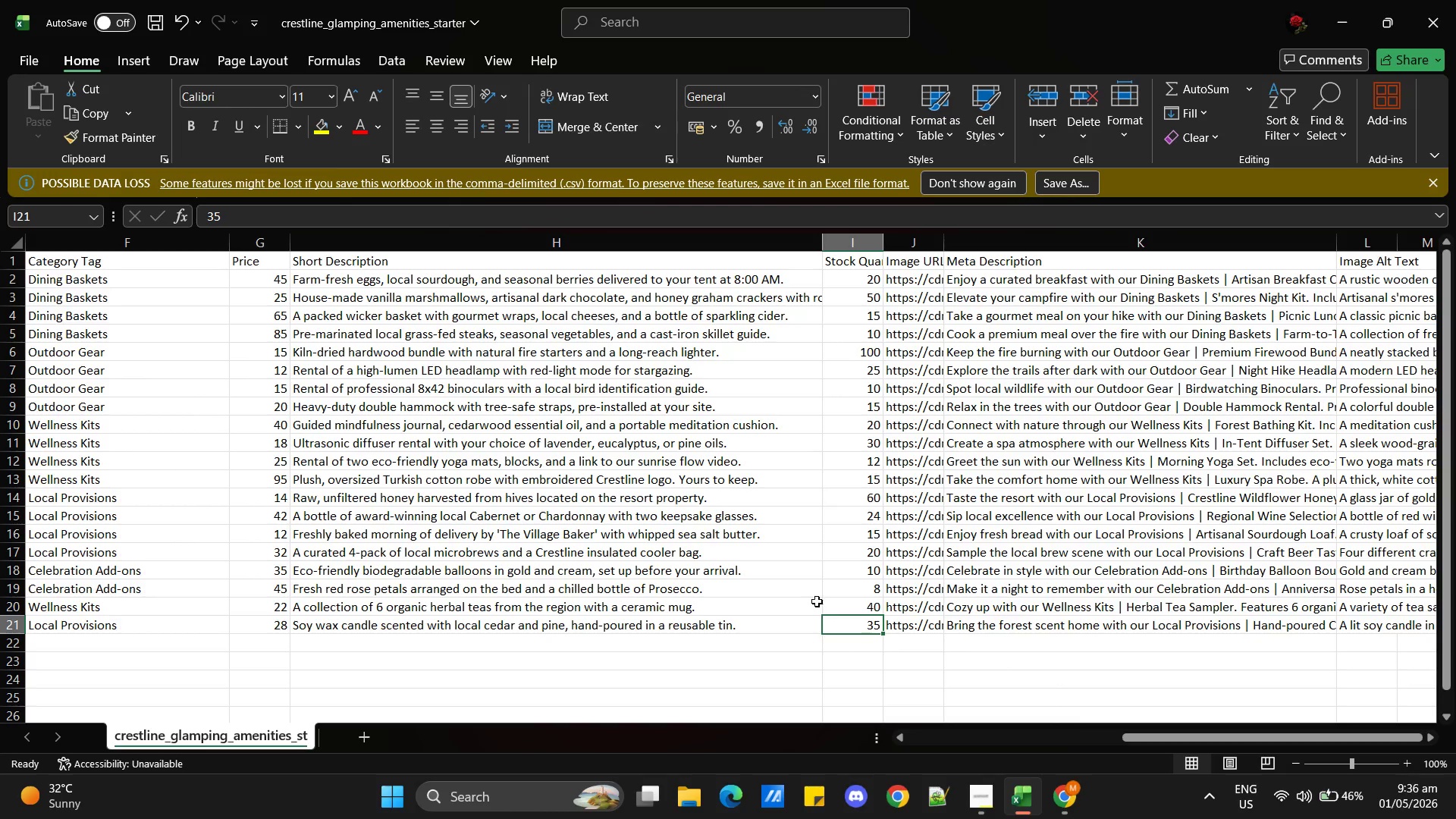 
key(Alt+AltLeft)
 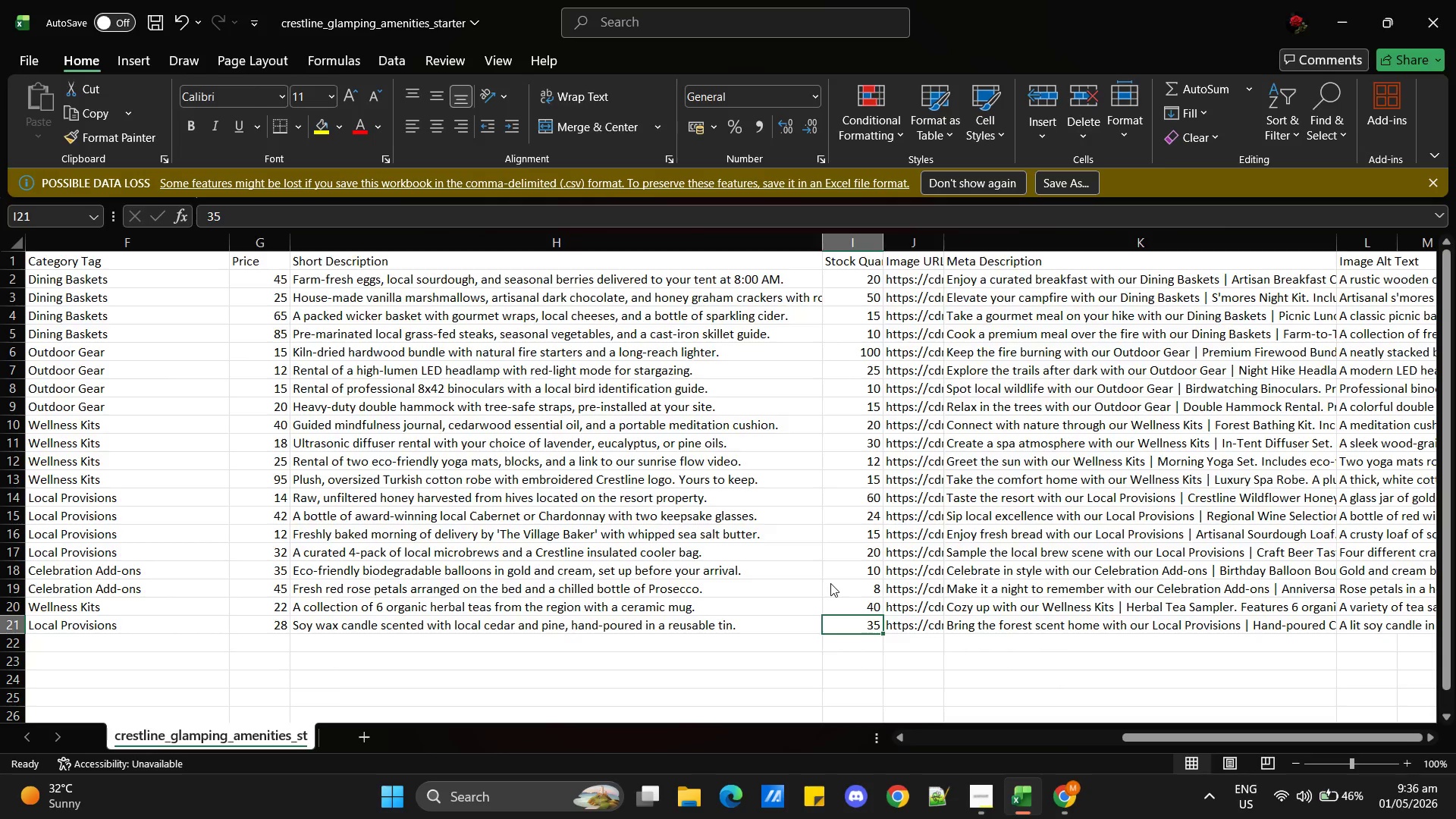 
key(Alt+Tab)
 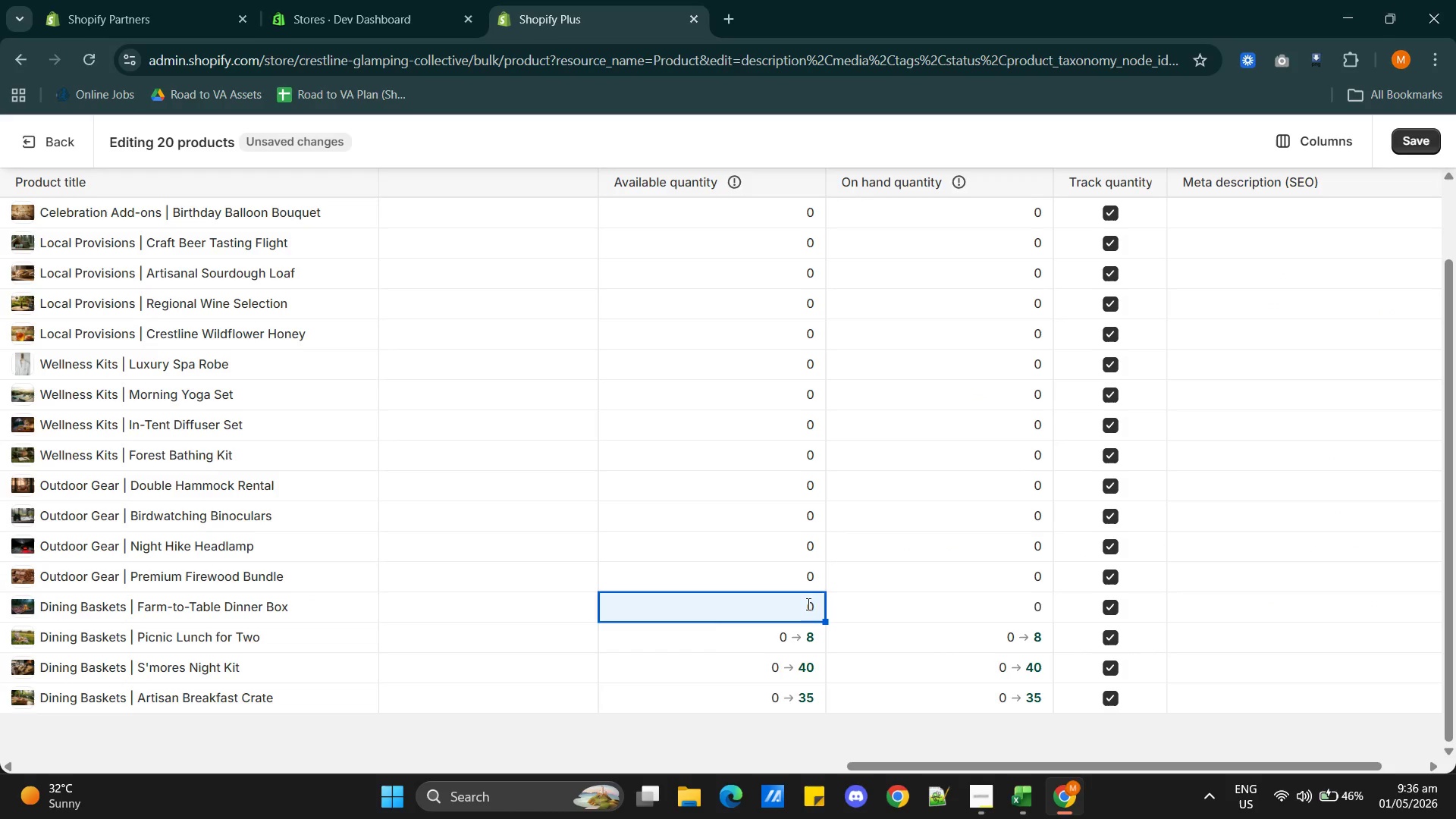 
double_click([807, 604])
 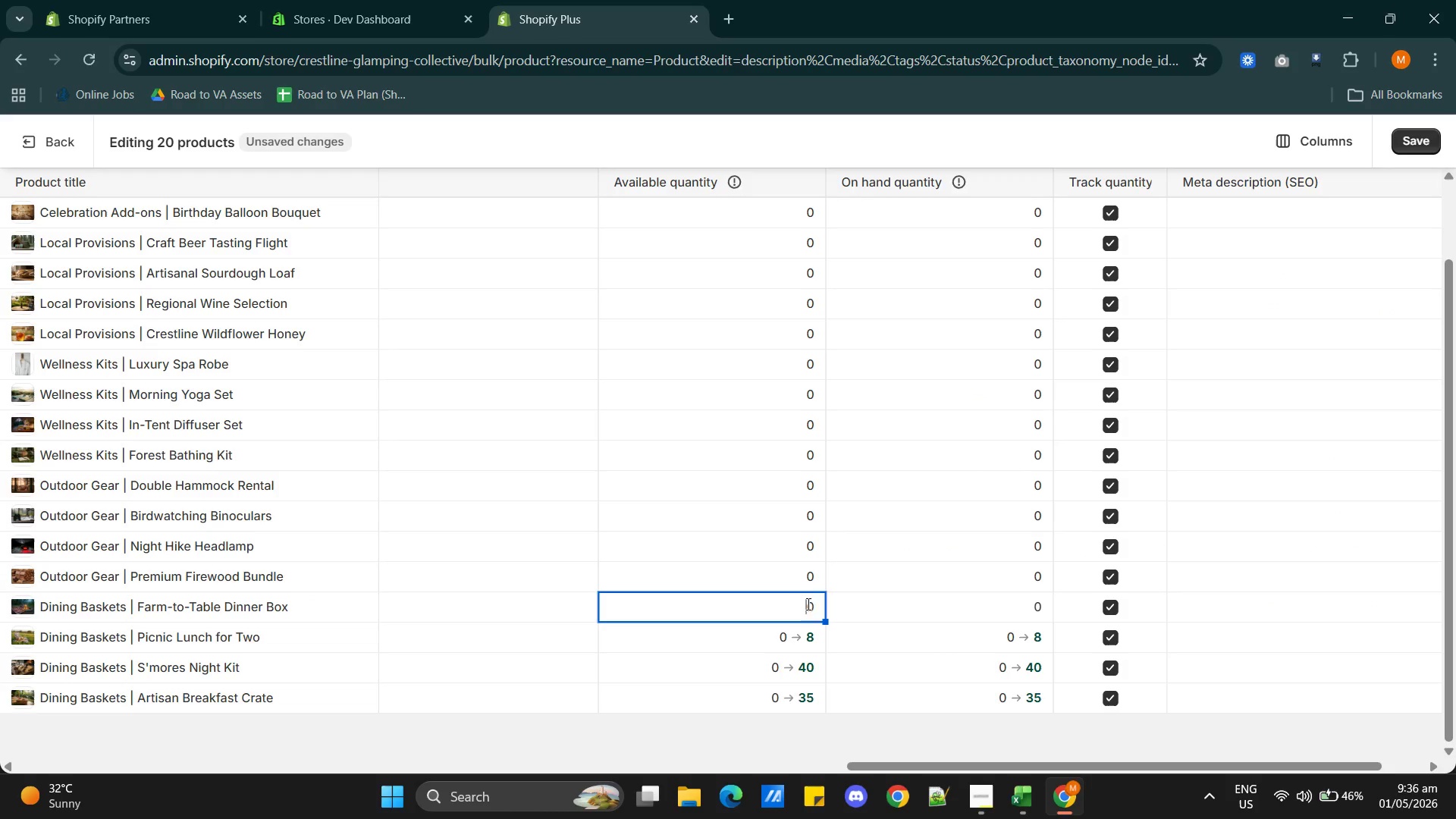 
triple_click([807, 604])
 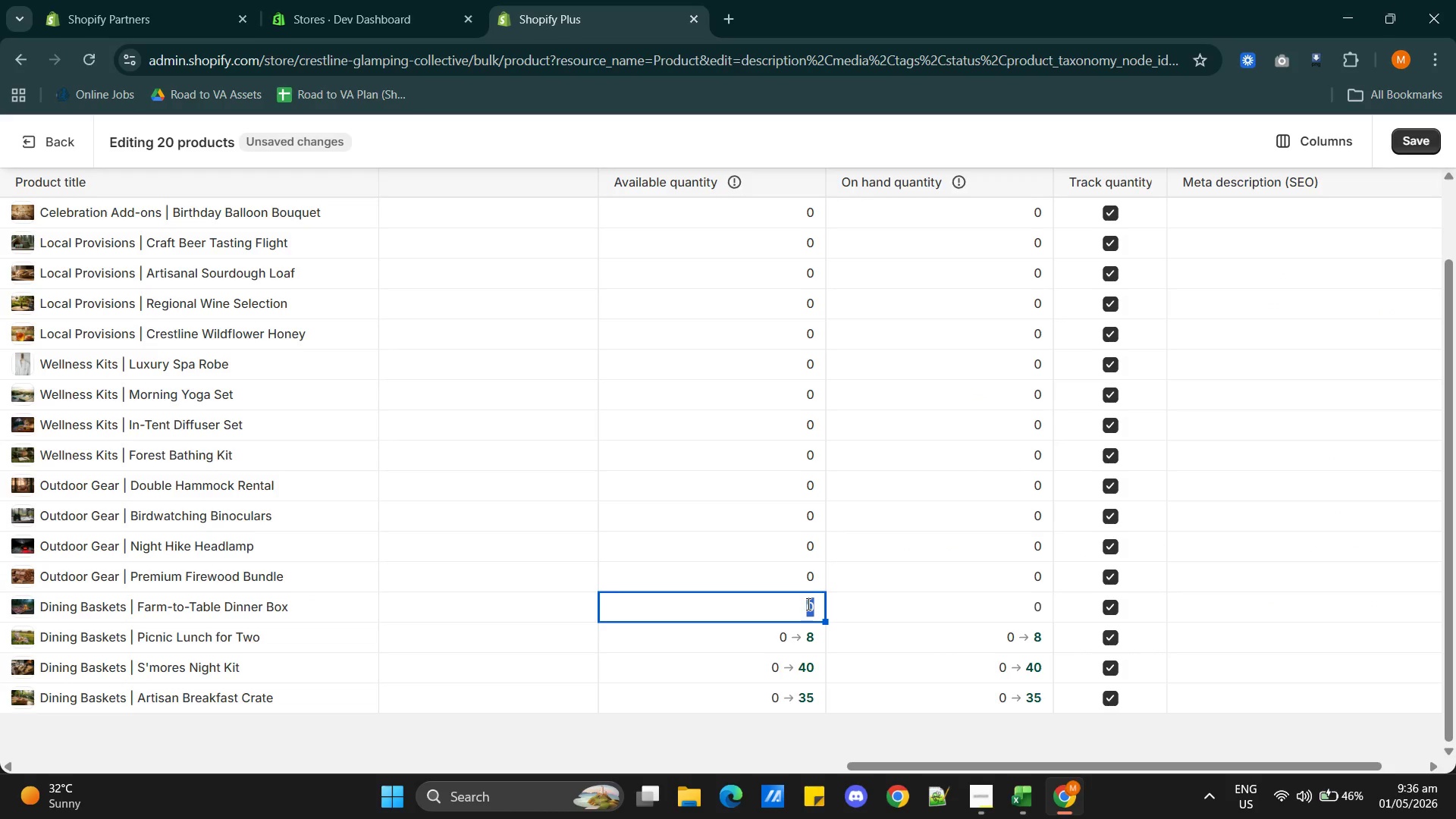 
type(10)
 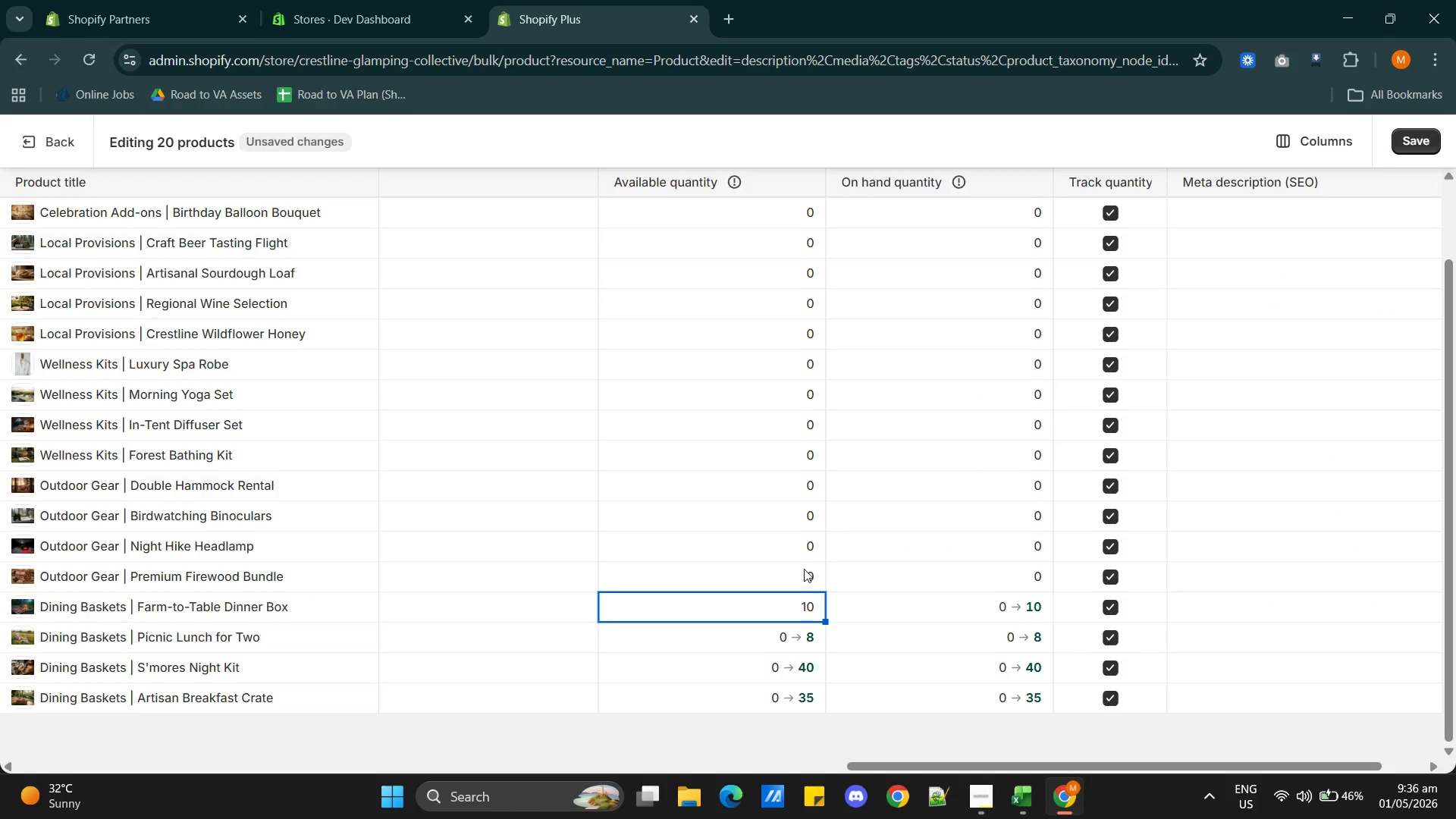 
double_click([804, 569])
 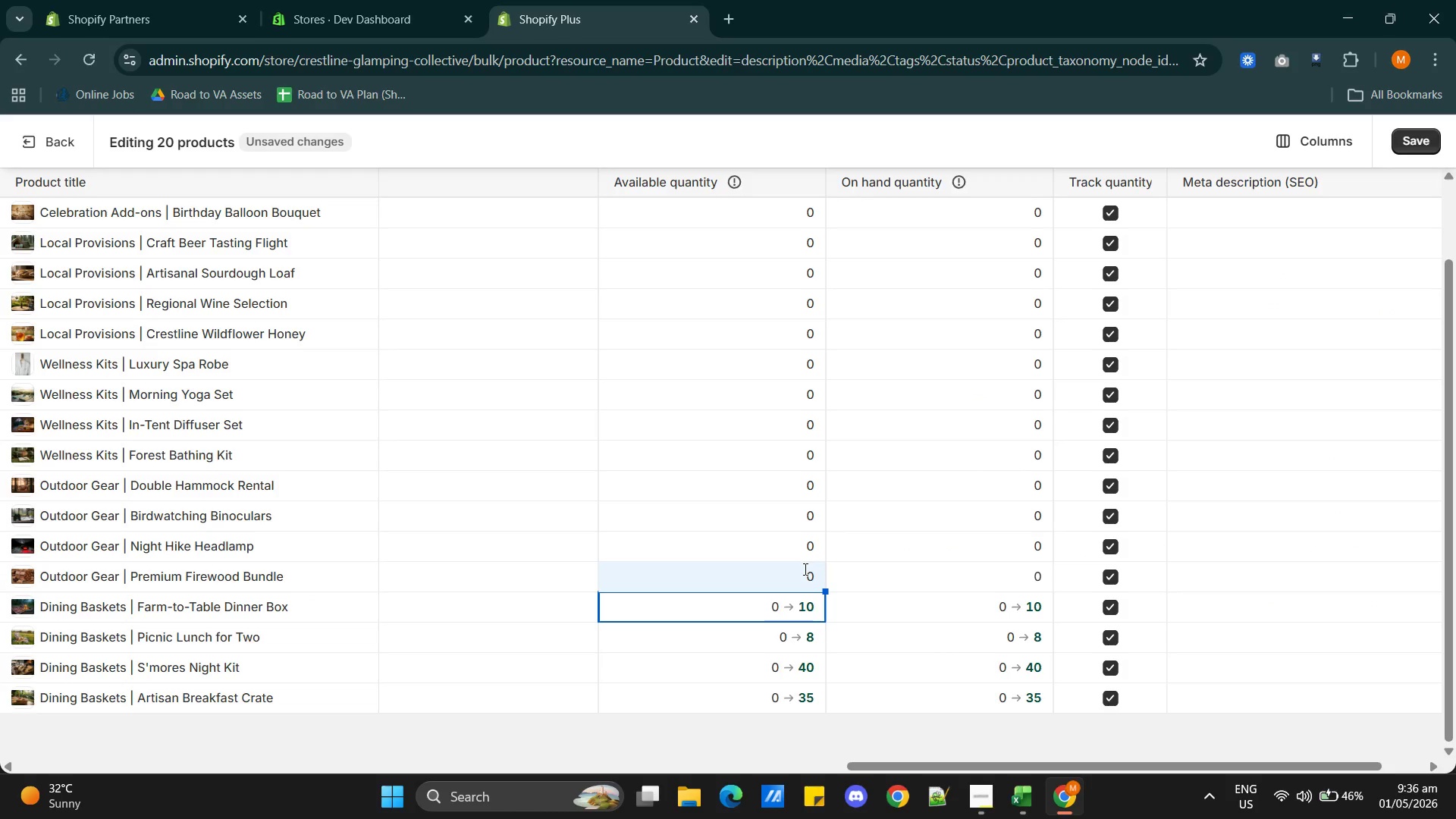 
triple_click([804, 569])
 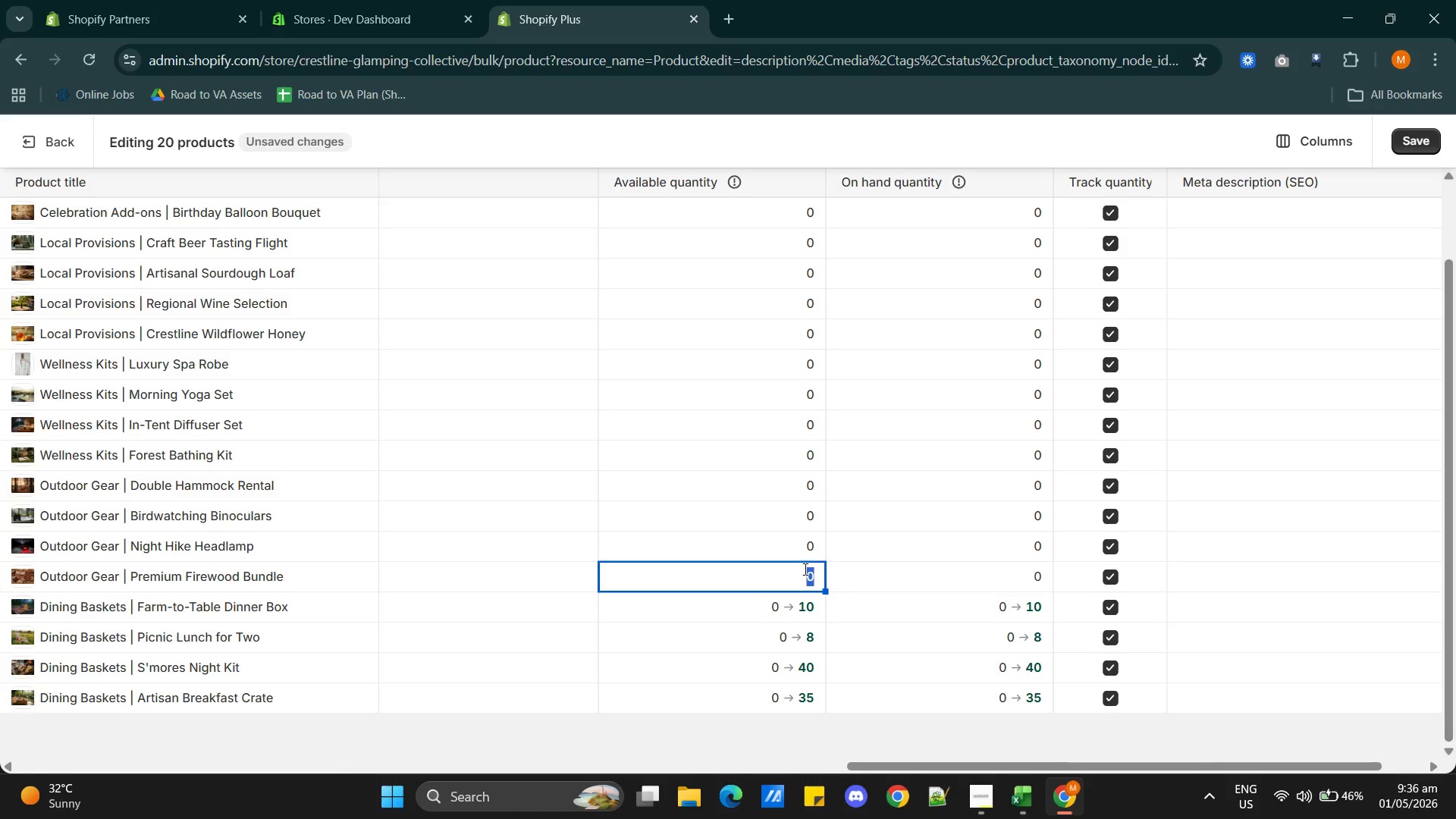 
type(20)
 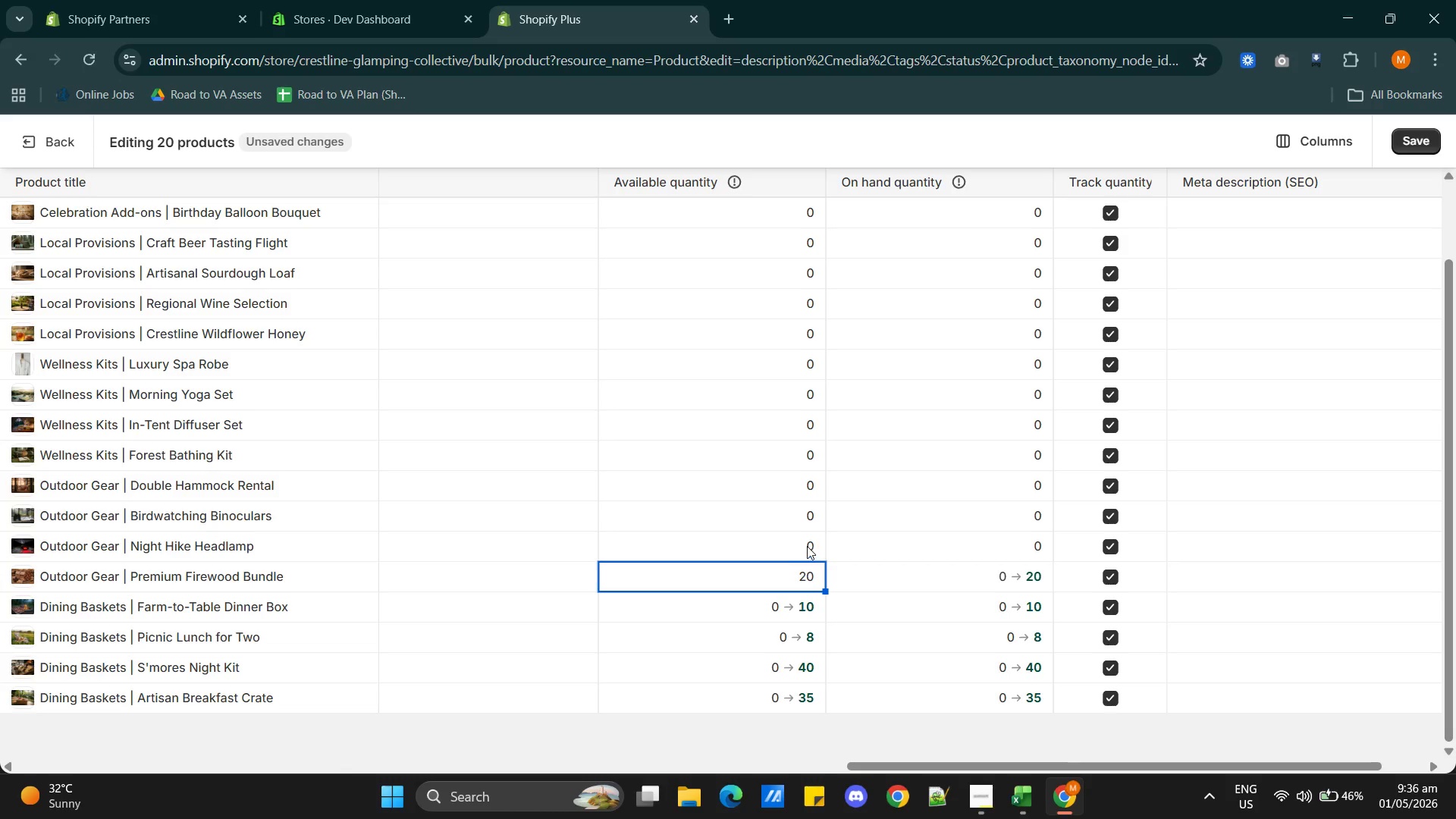 
double_click([807, 546])
 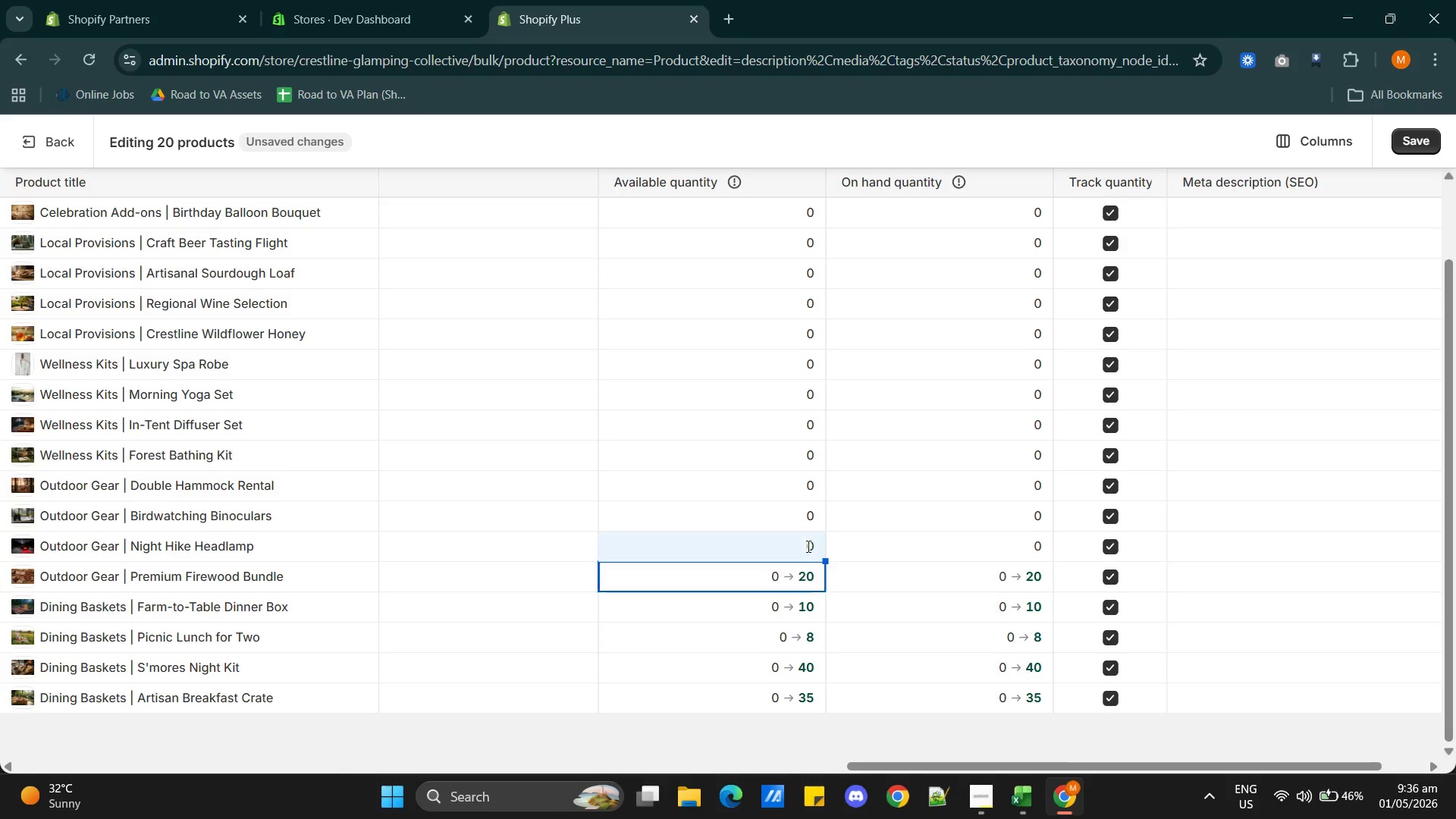 
triple_click([807, 546])
 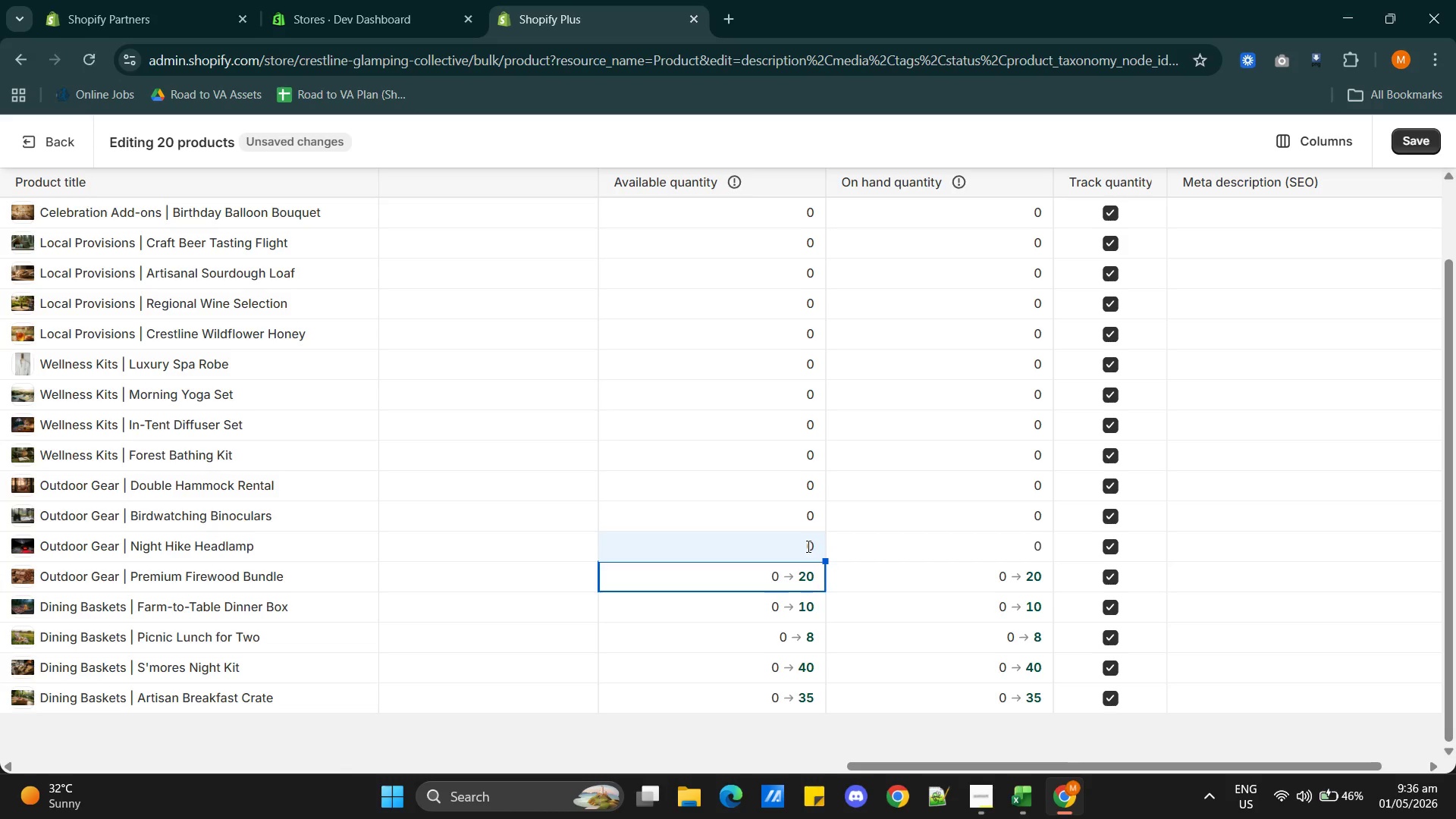 
triple_click([807, 546])
 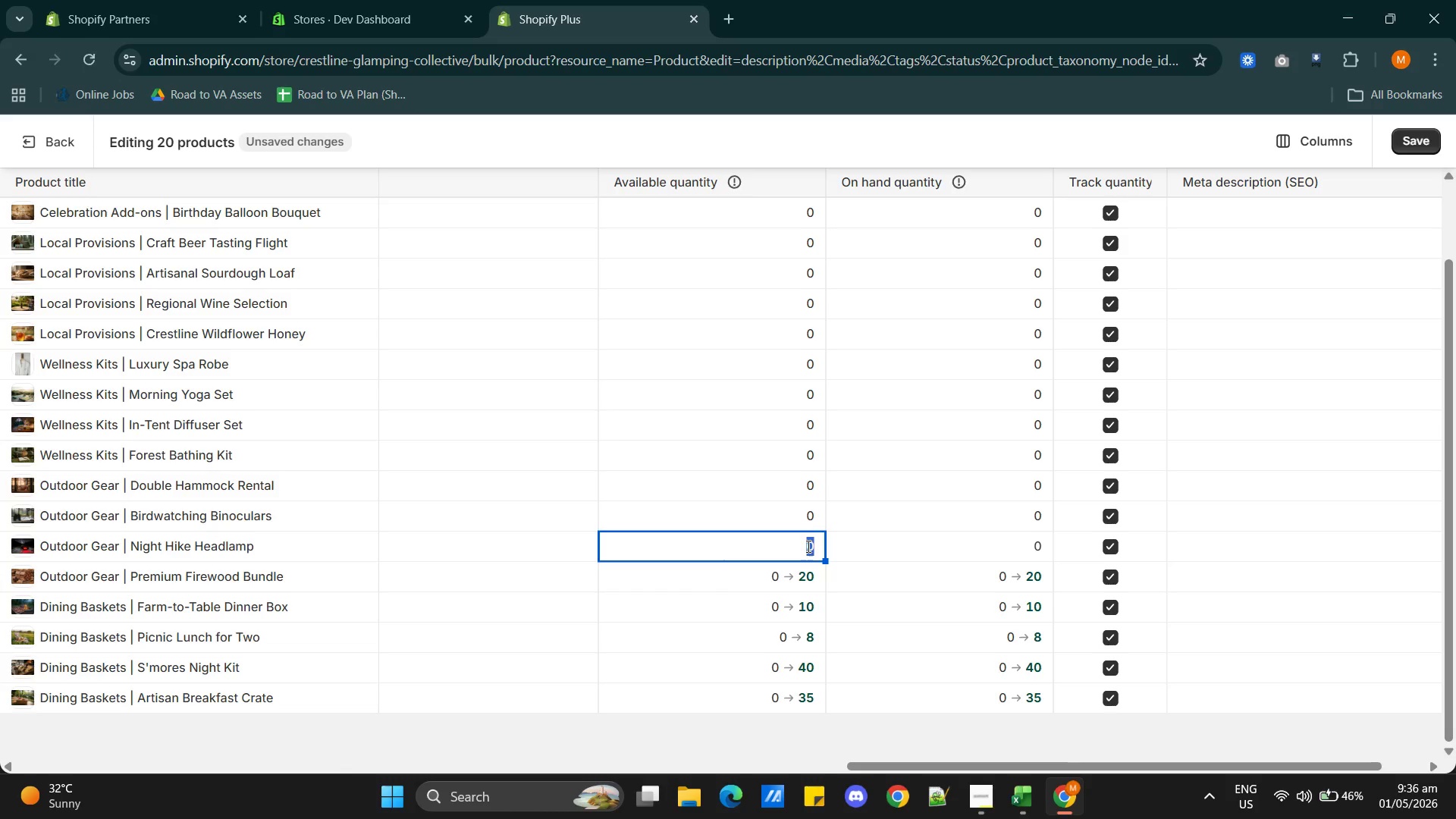 
type(15)
 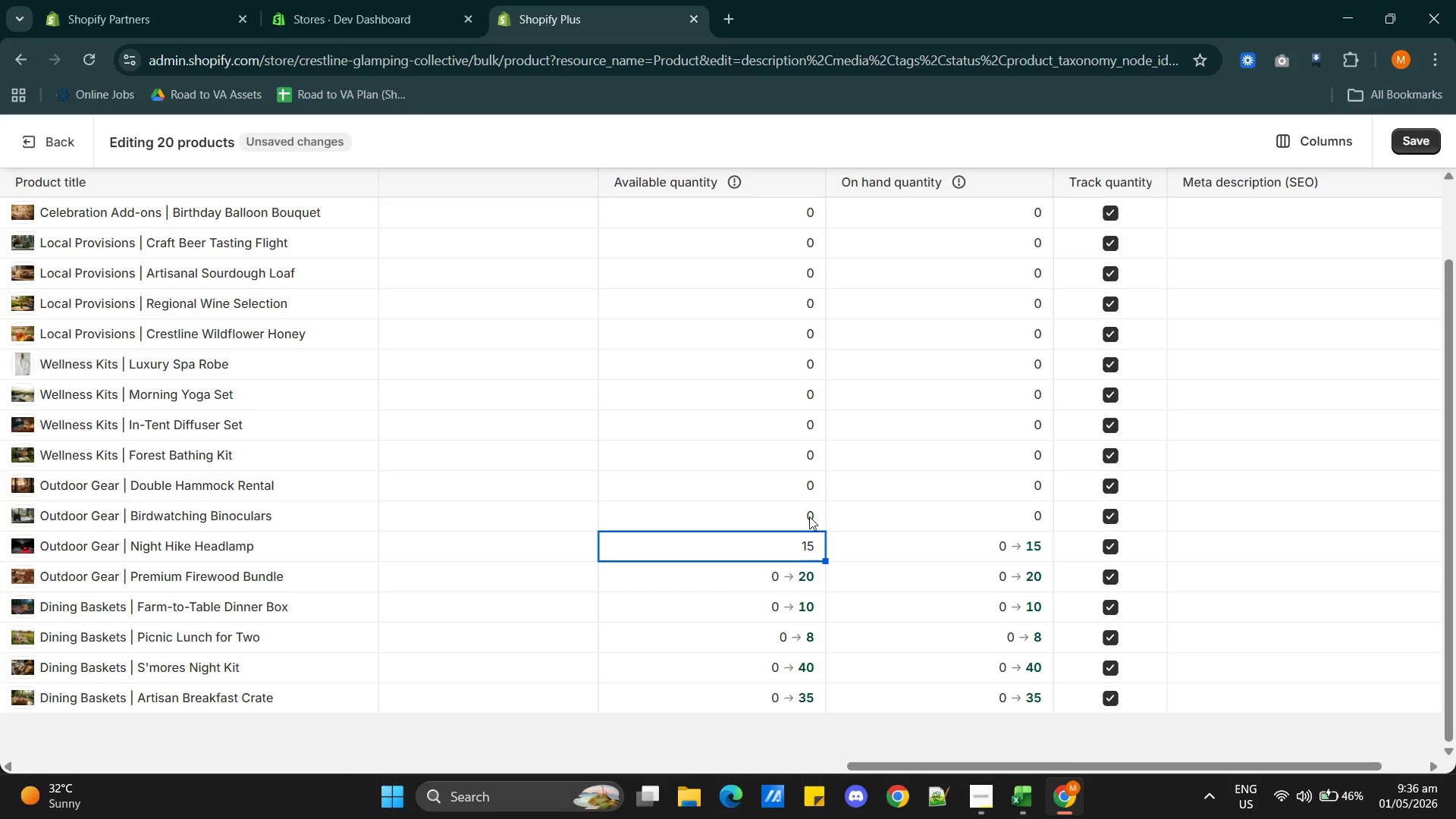 
left_click([809, 516])
 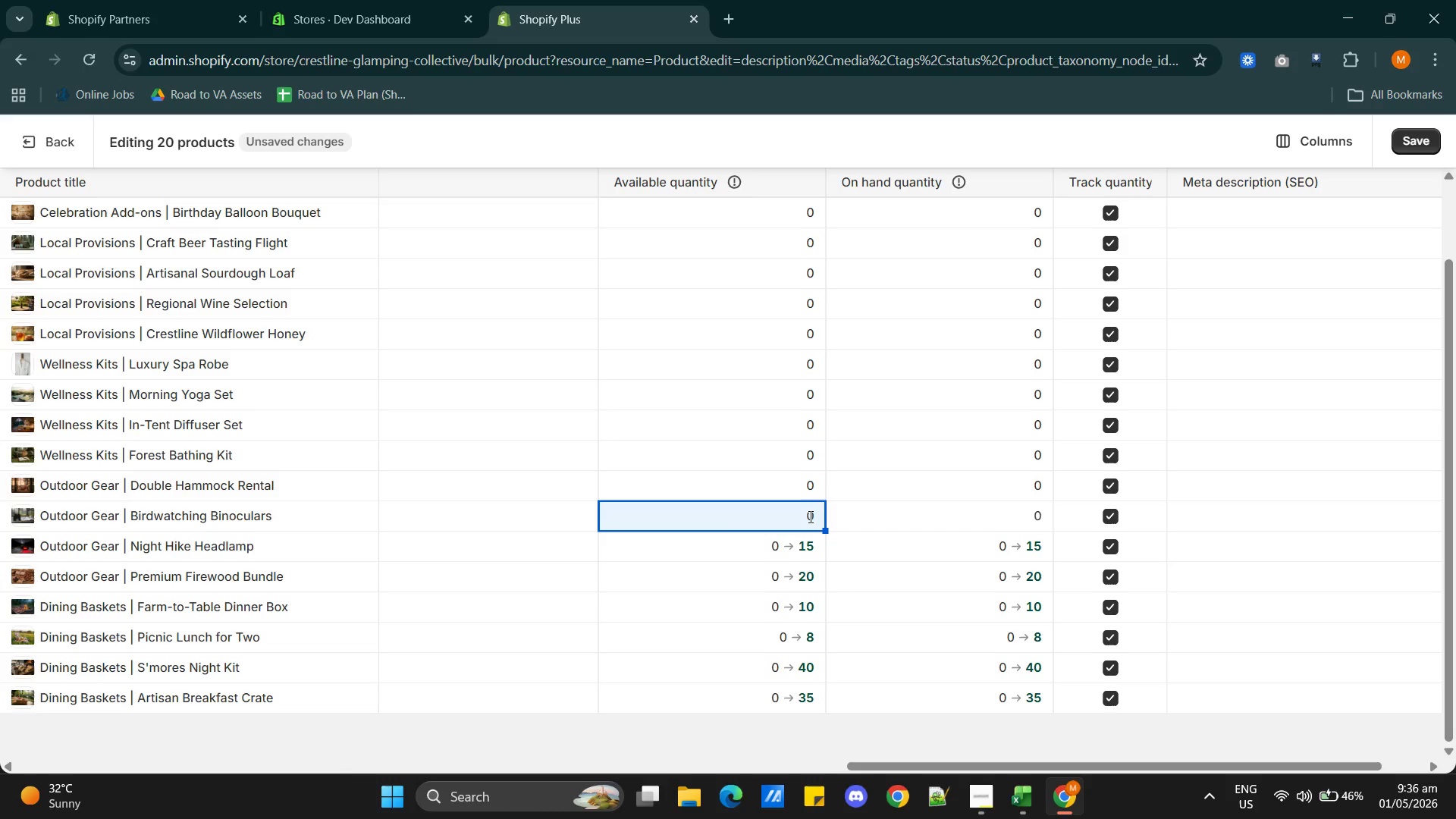 
key(Alt+AltLeft)
 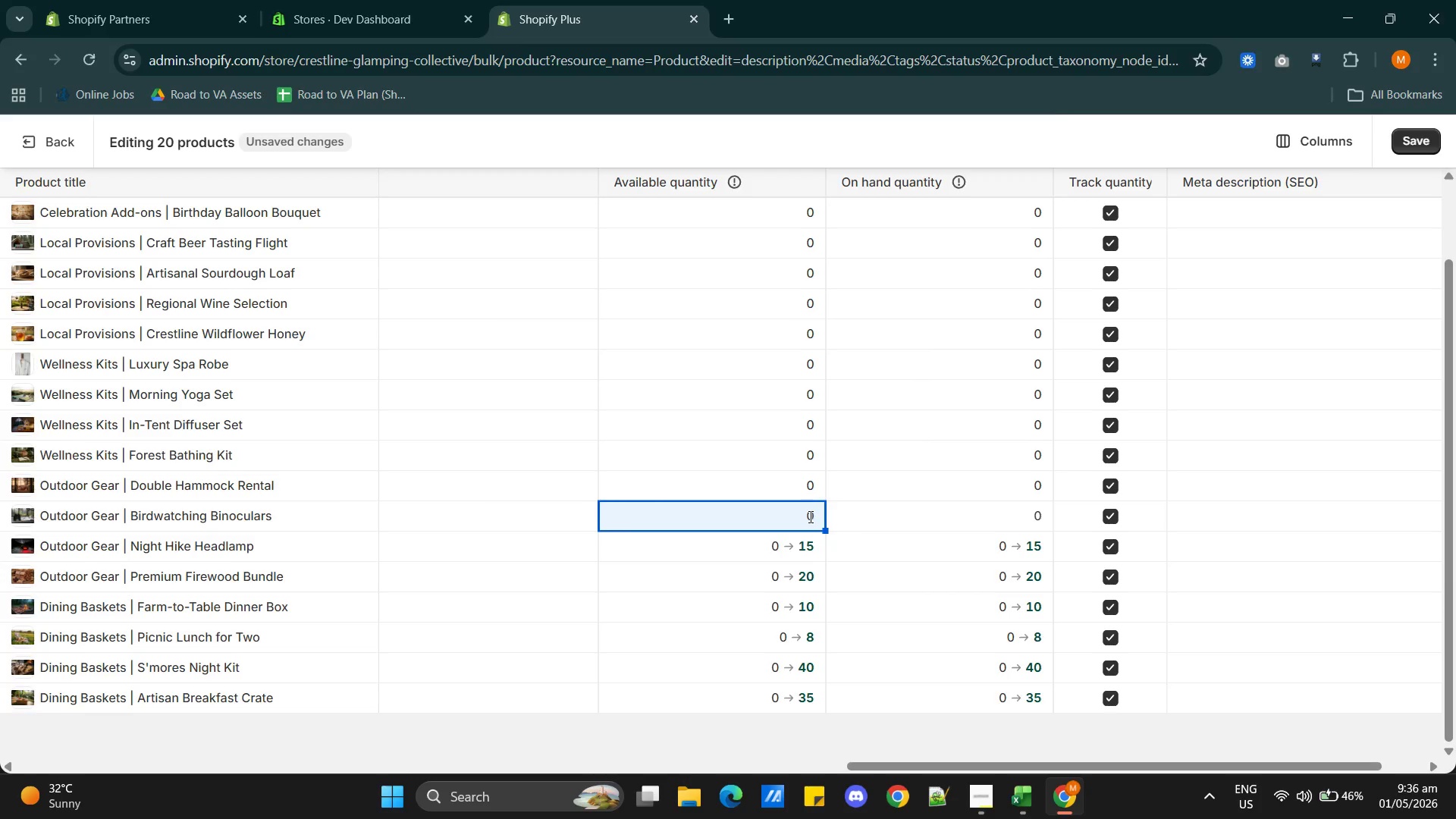 
key(Alt+Tab)
 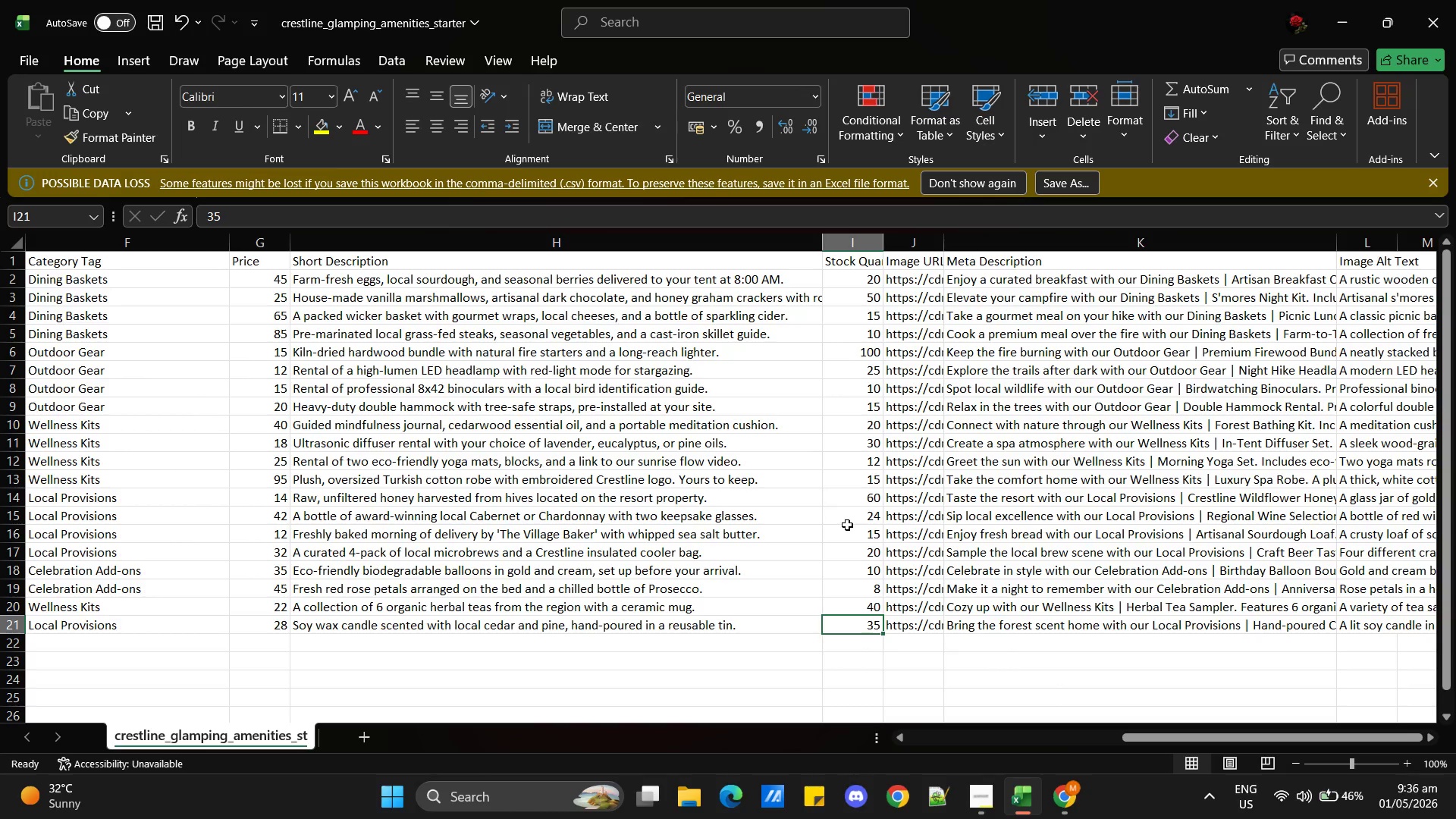 
left_click([864, 519])
 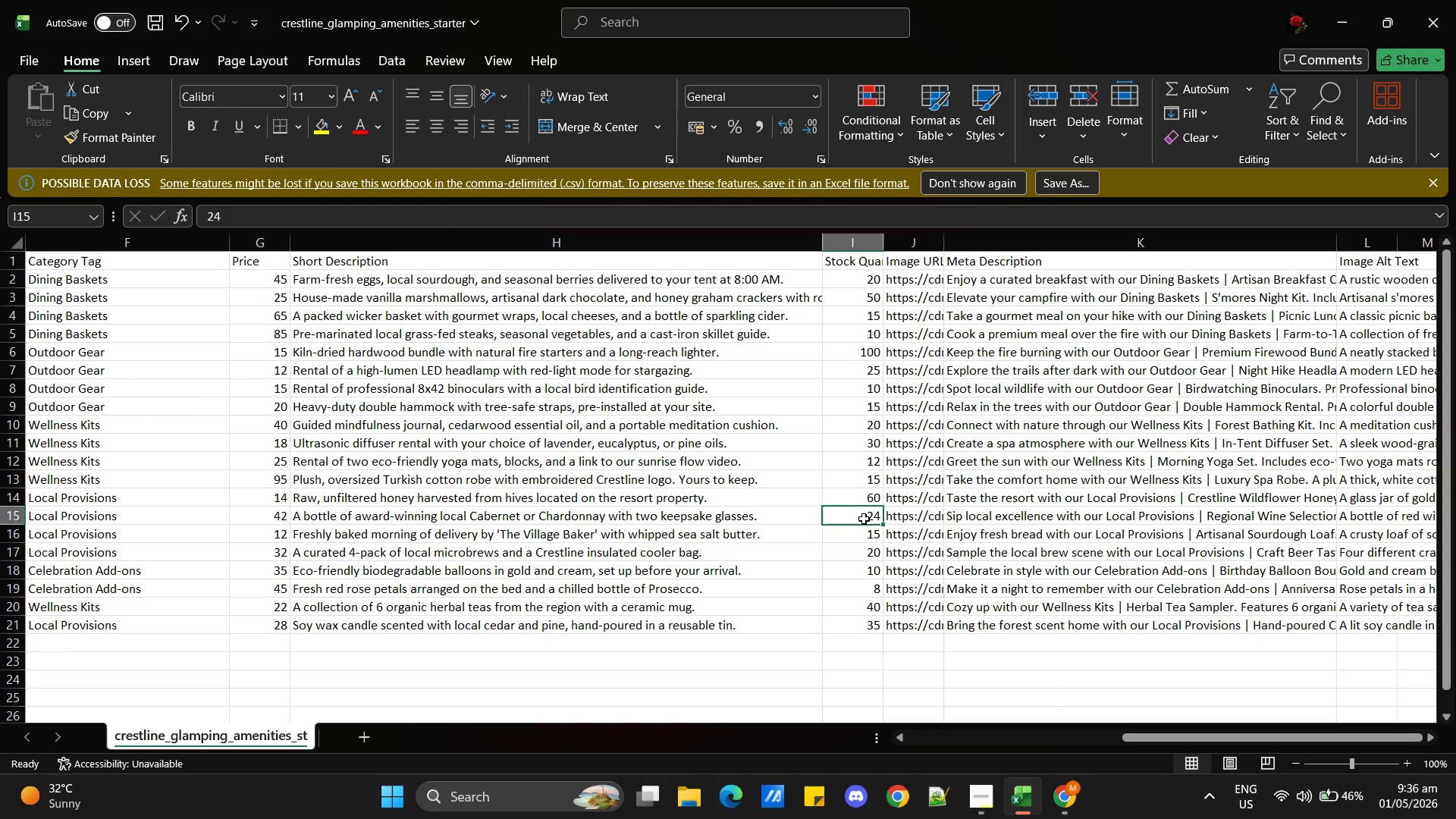 
key(Alt+Tab)
 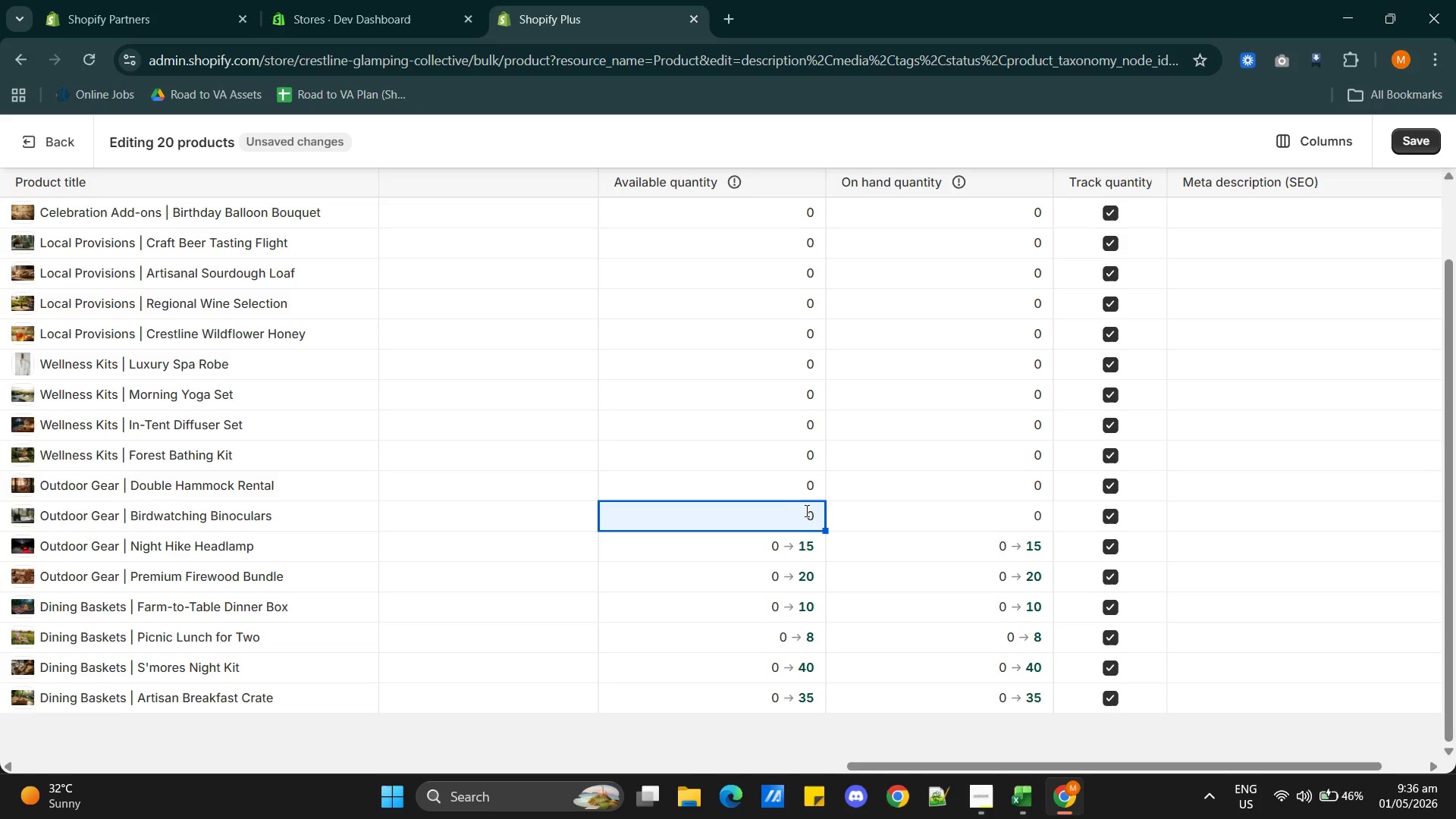 
double_click([801, 510])
 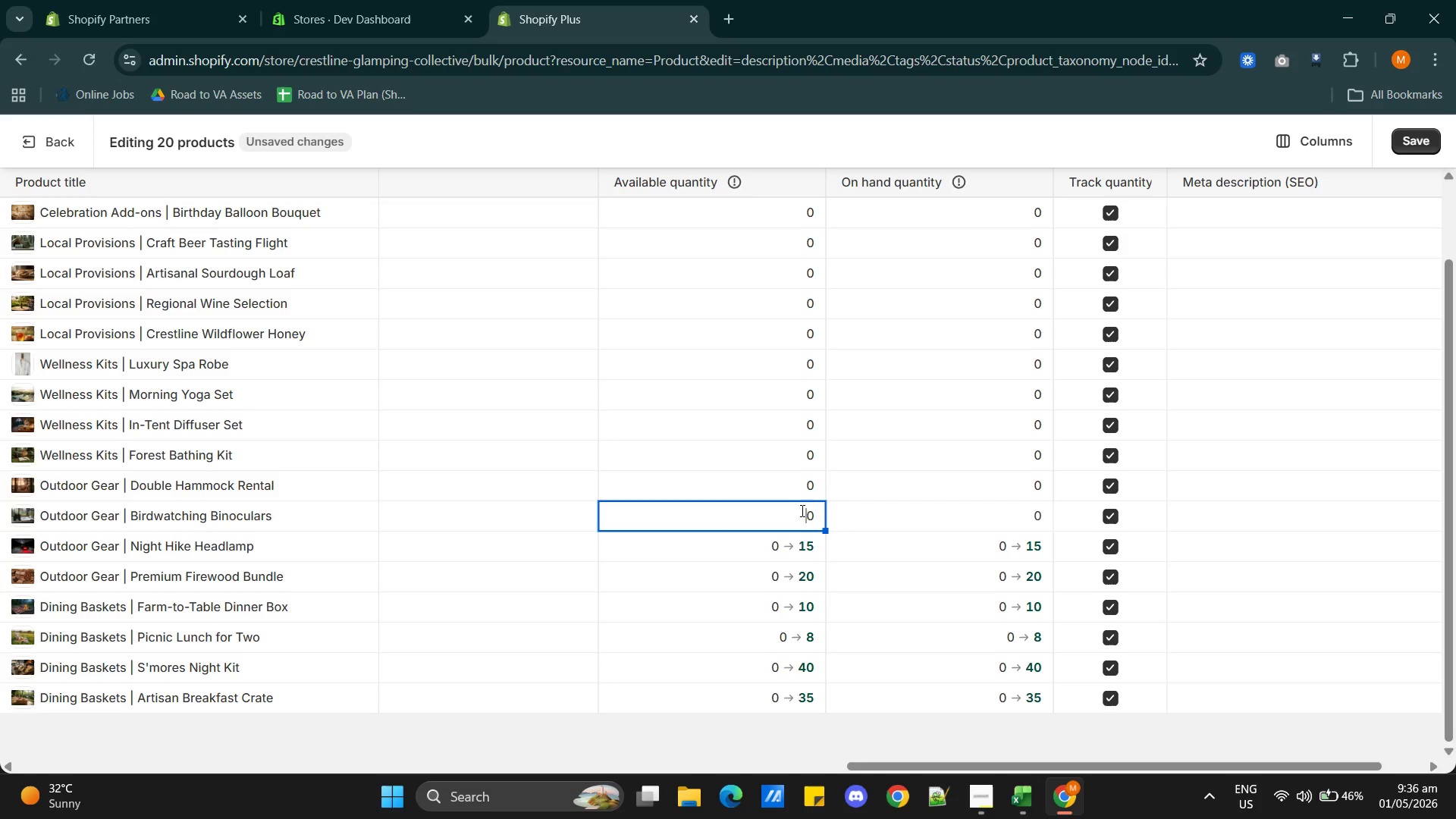 
triple_click([801, 510])
 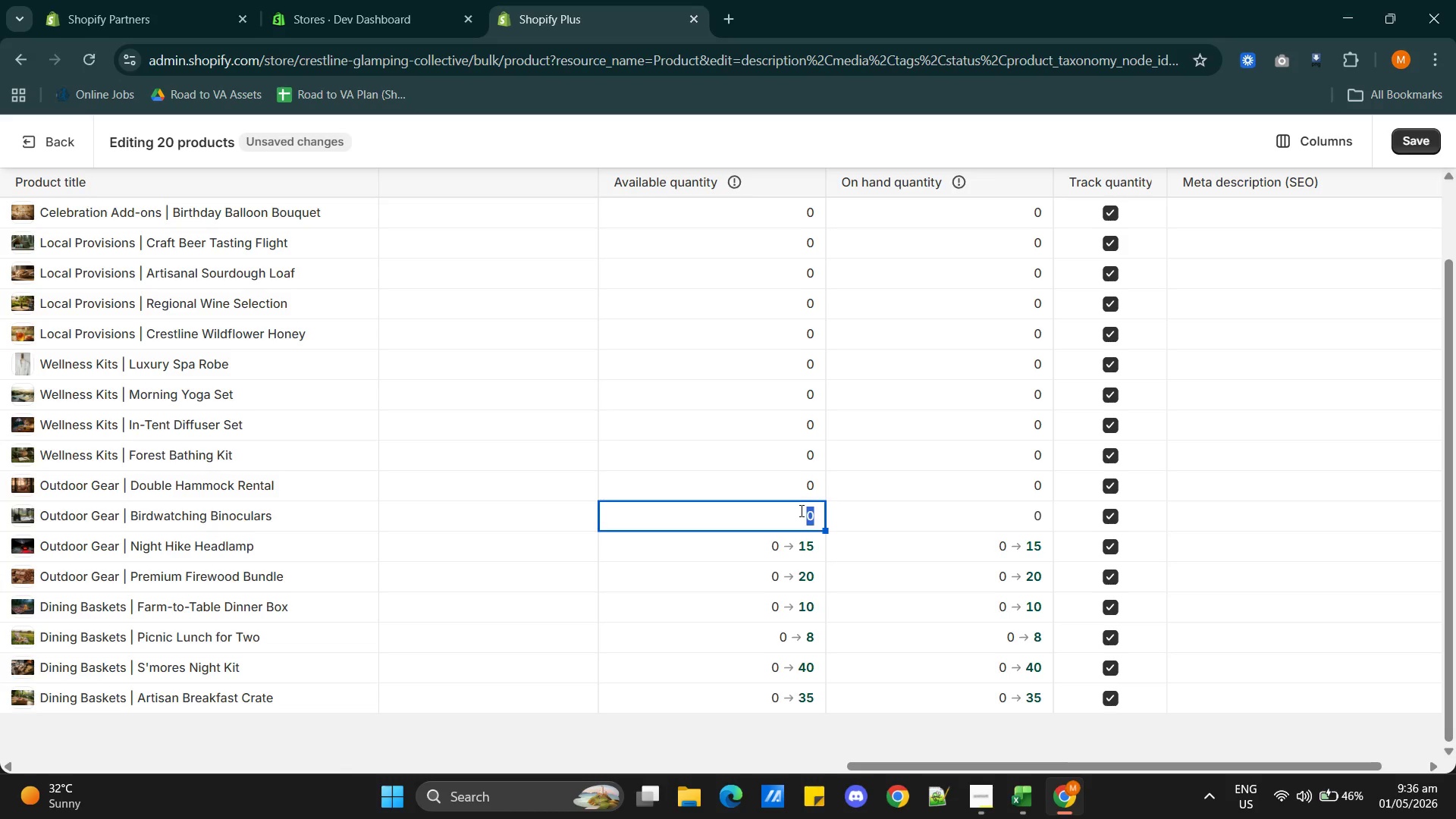 
type(24)
 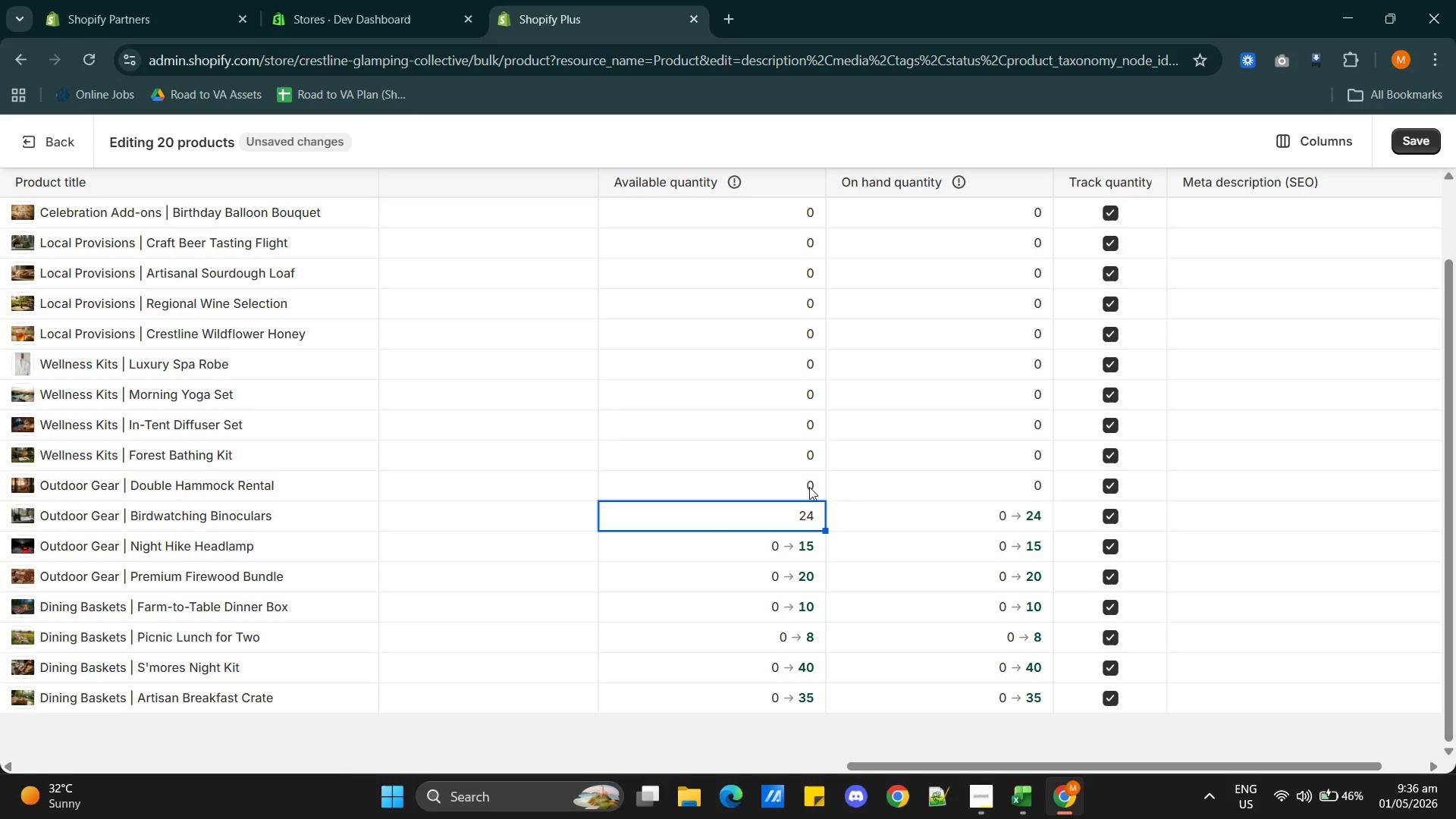 
double_click([809, 487])
 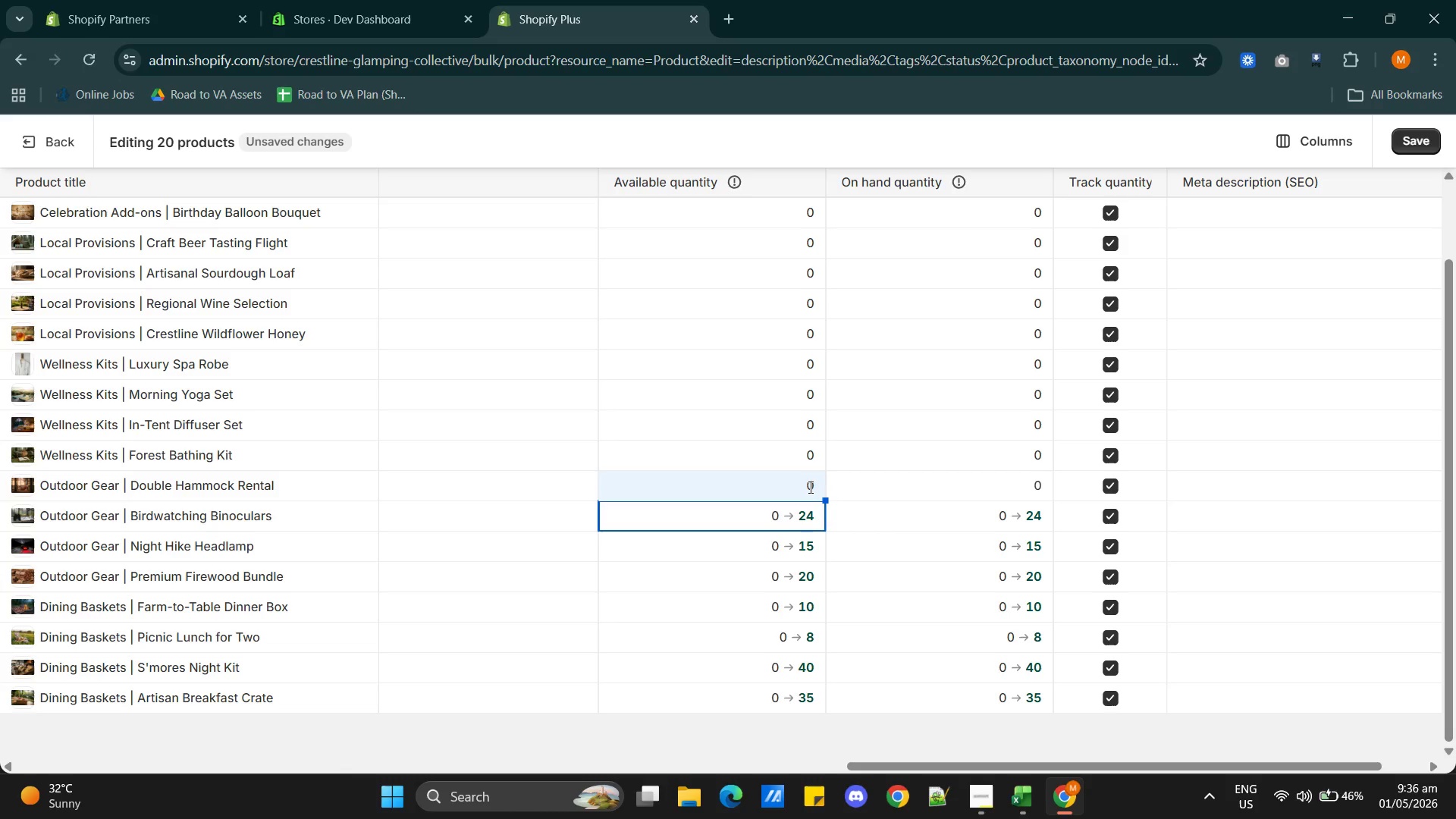 
triple_click([809, 487])
 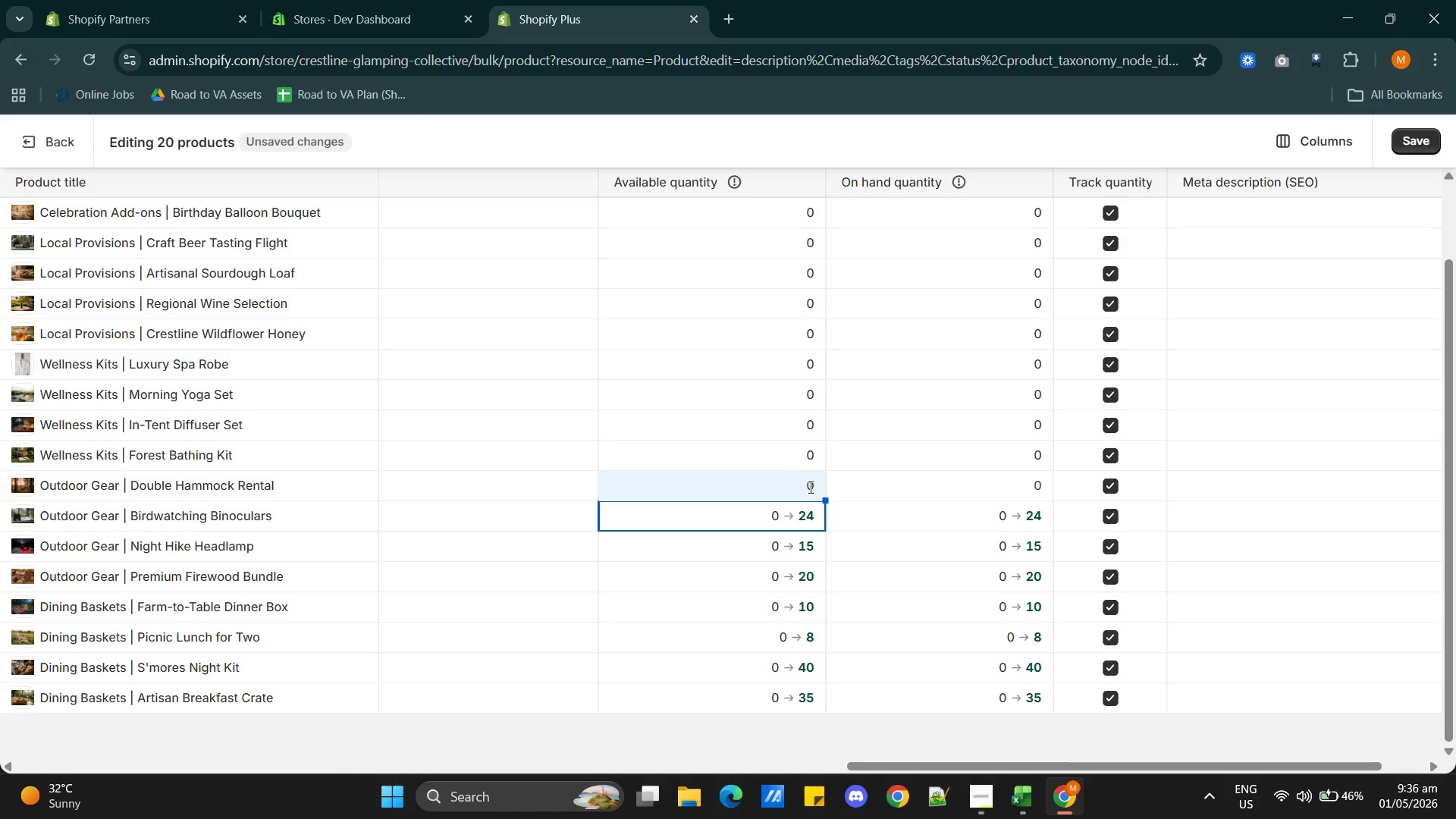 
triple_click([809, 487])
 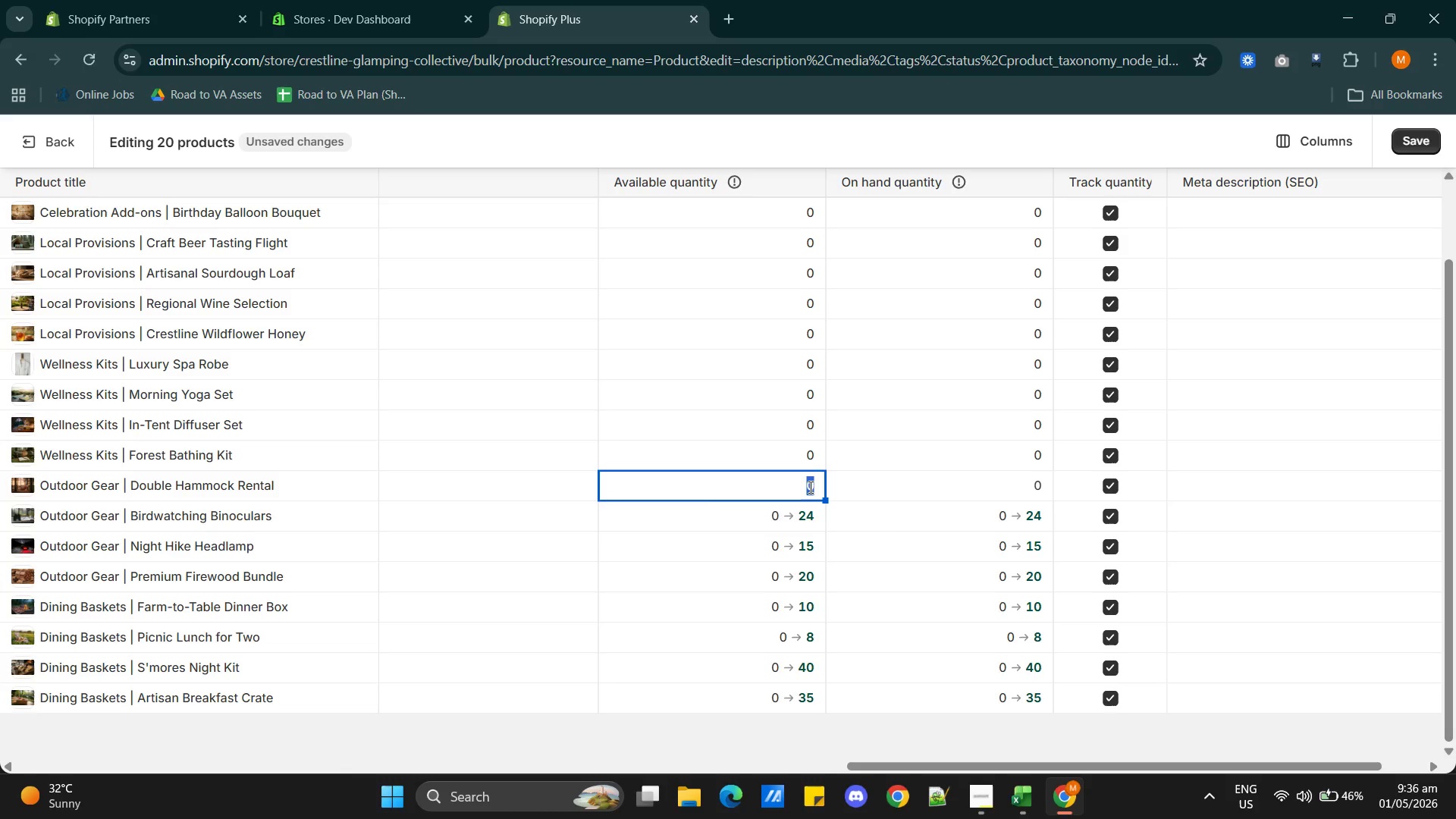 
type(60)
 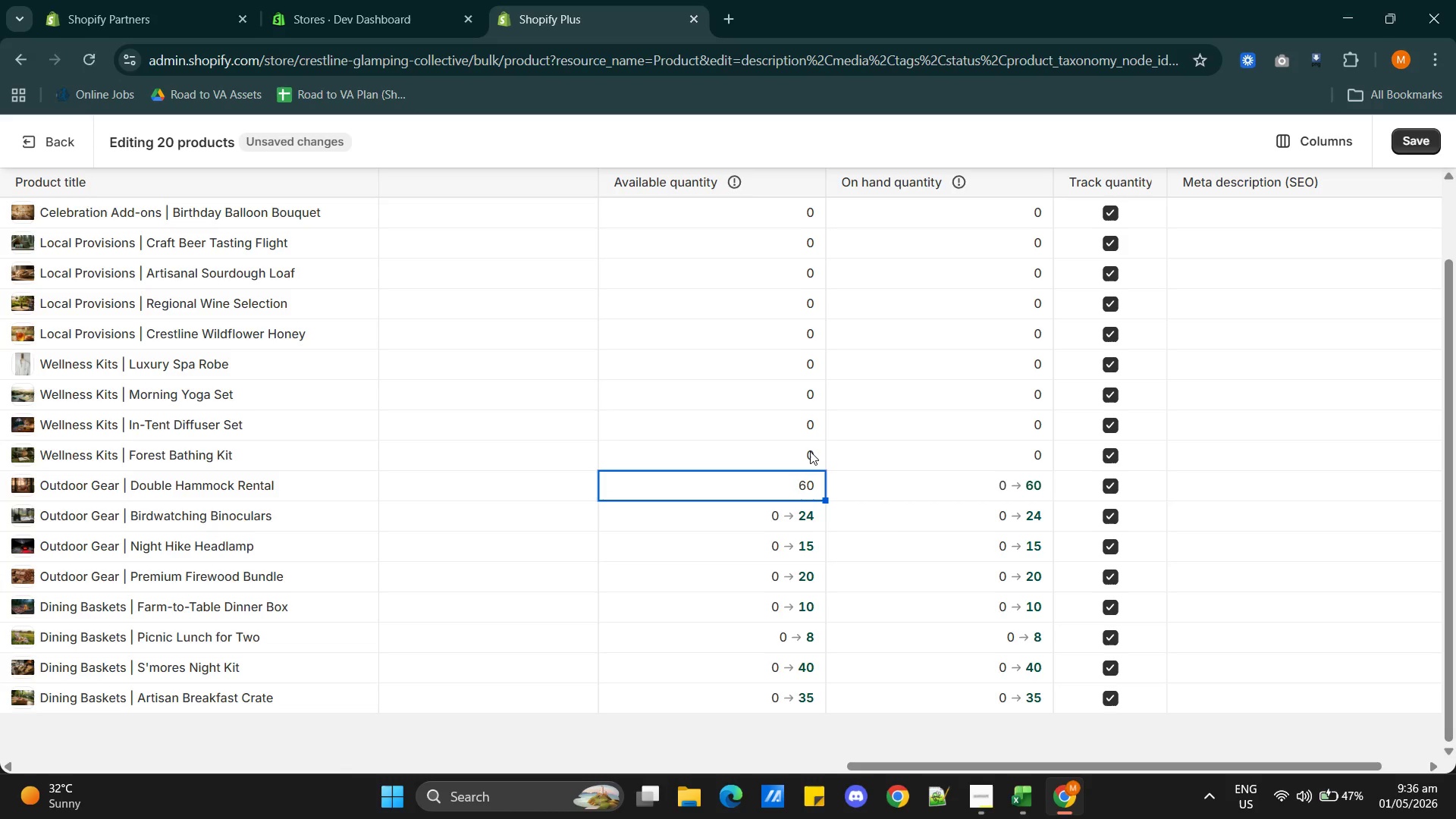 
double_click([810, 451])
 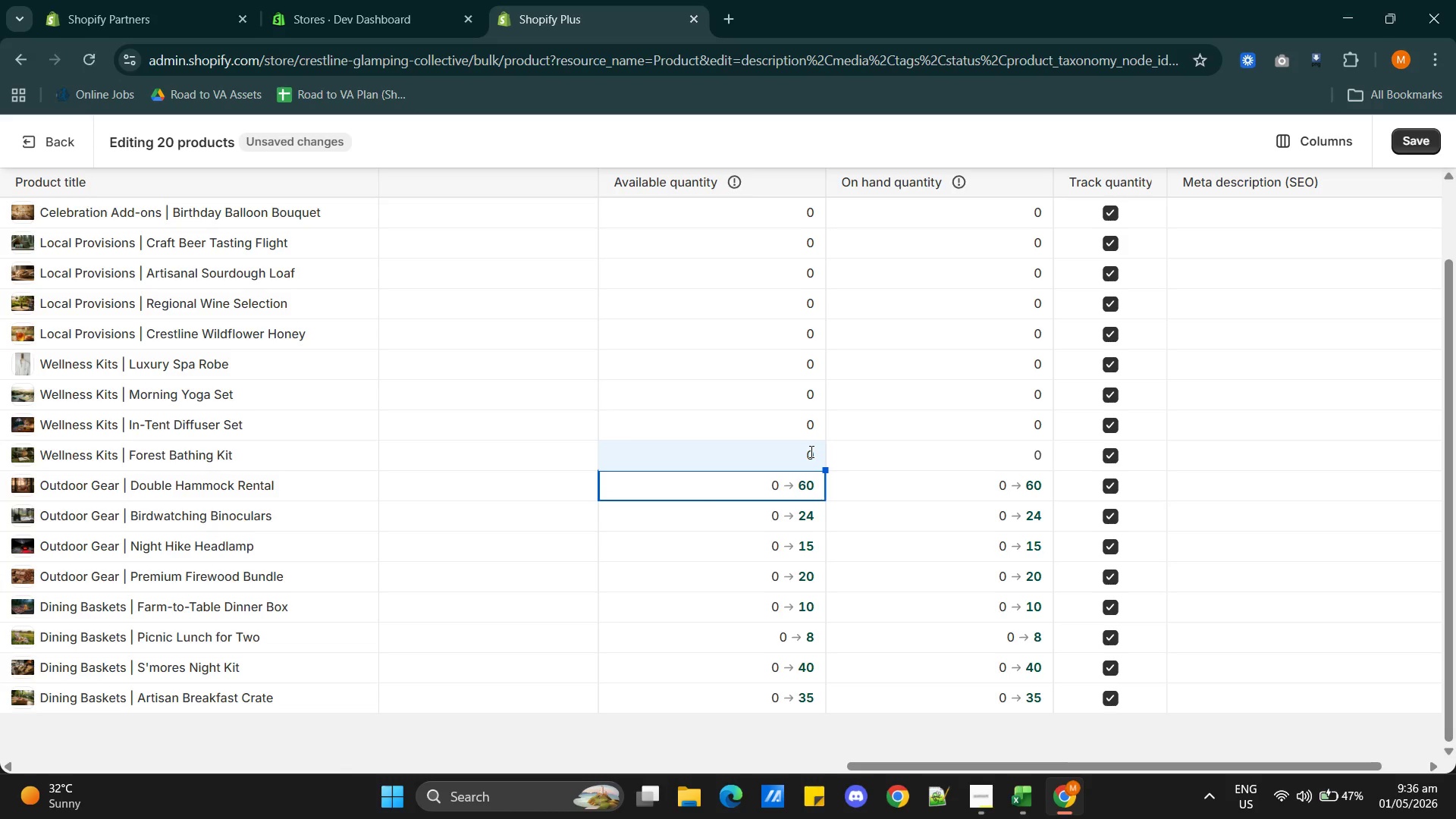 
triple_click([810, 451])
 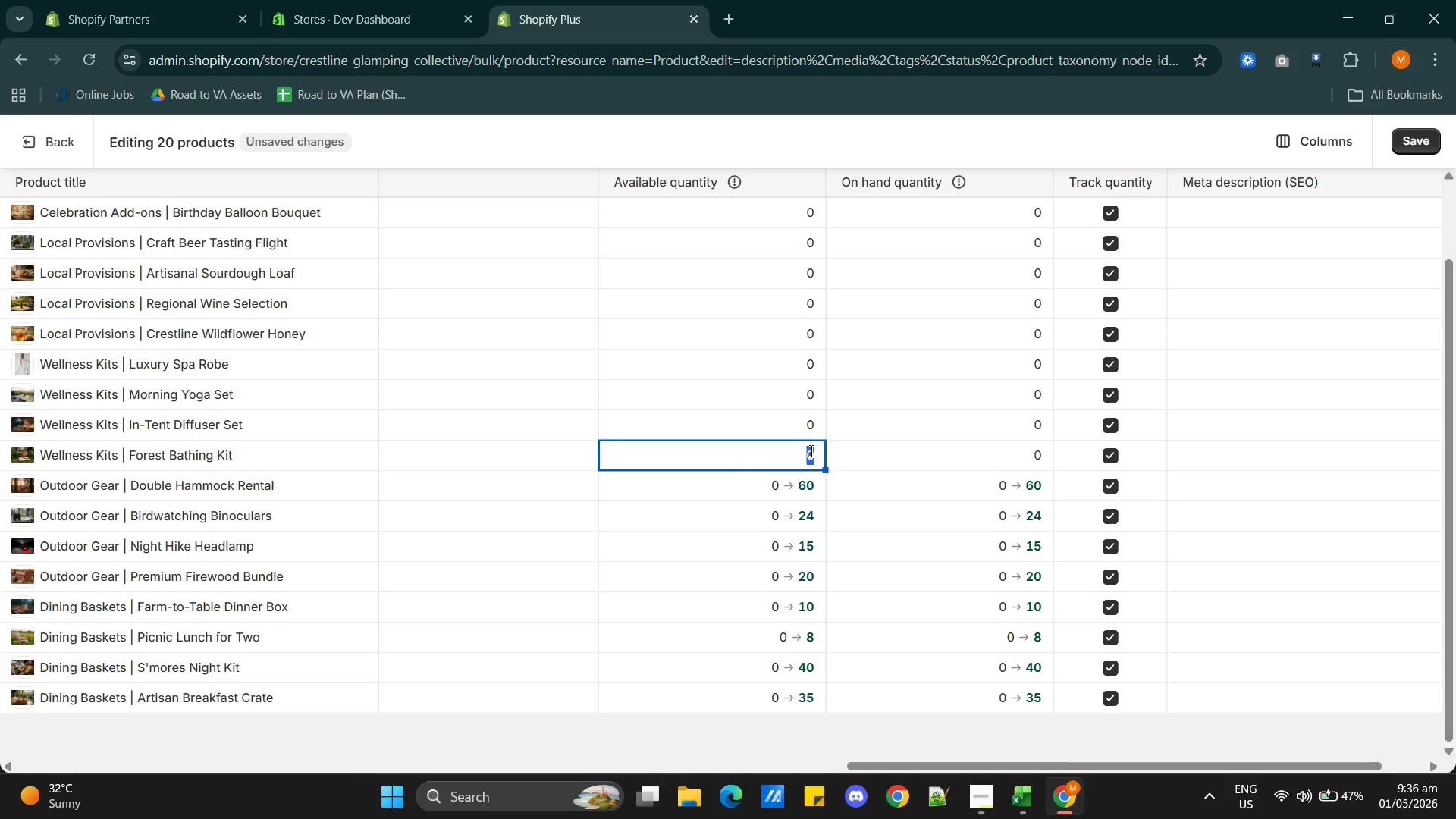 
type(15)
 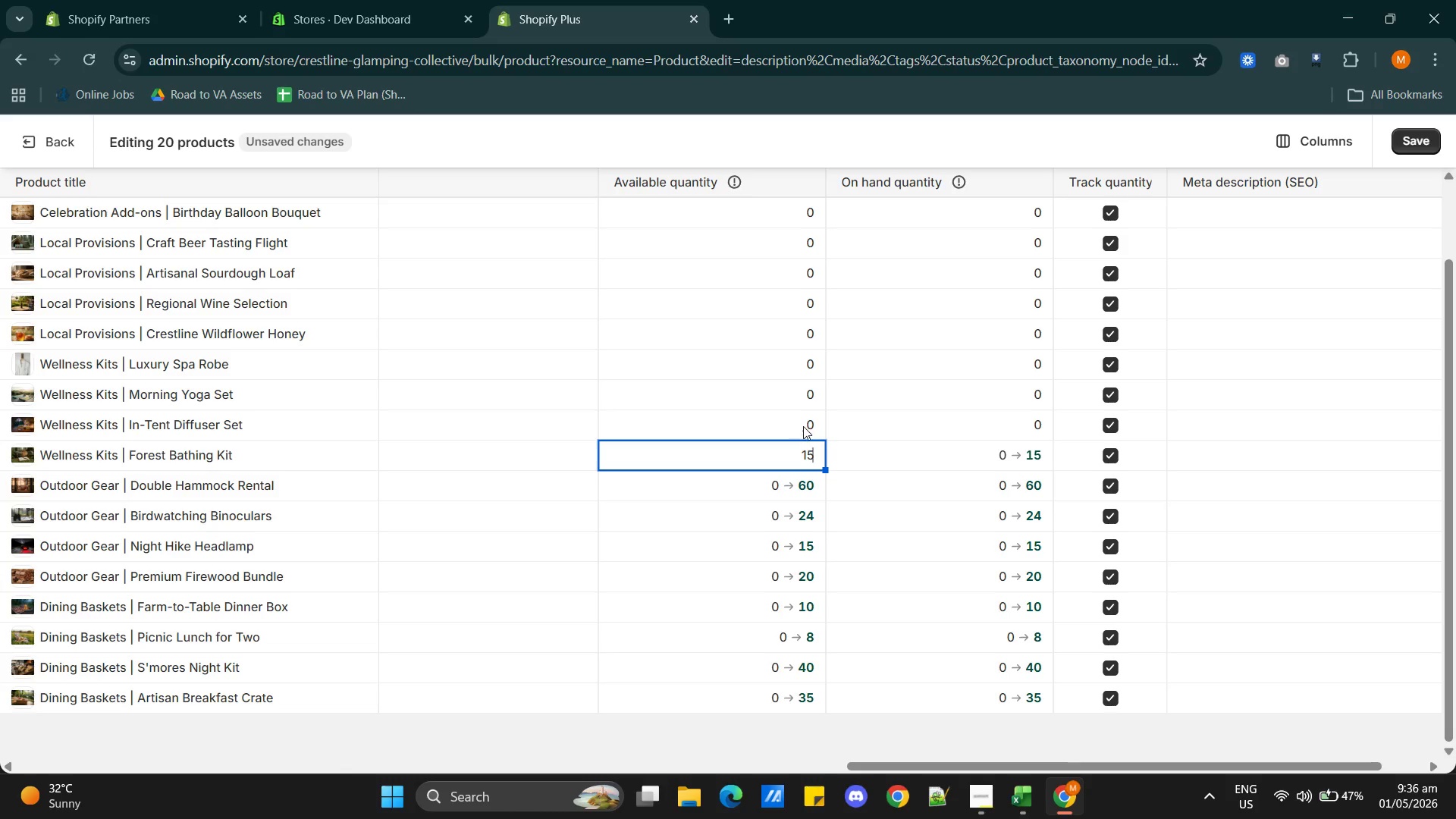 
left_click([803, 426])
 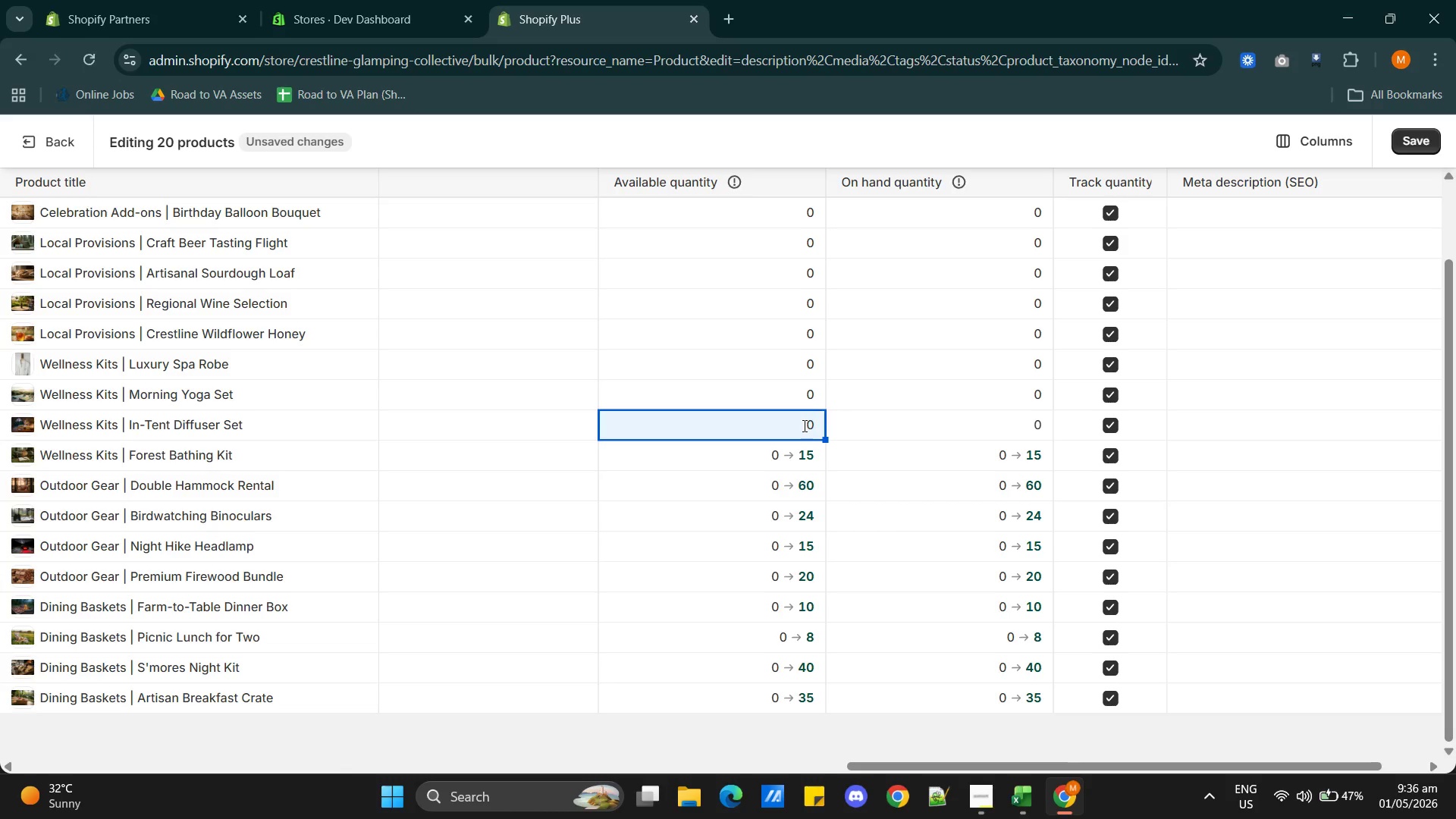 
key(Alt+AltLeft)
 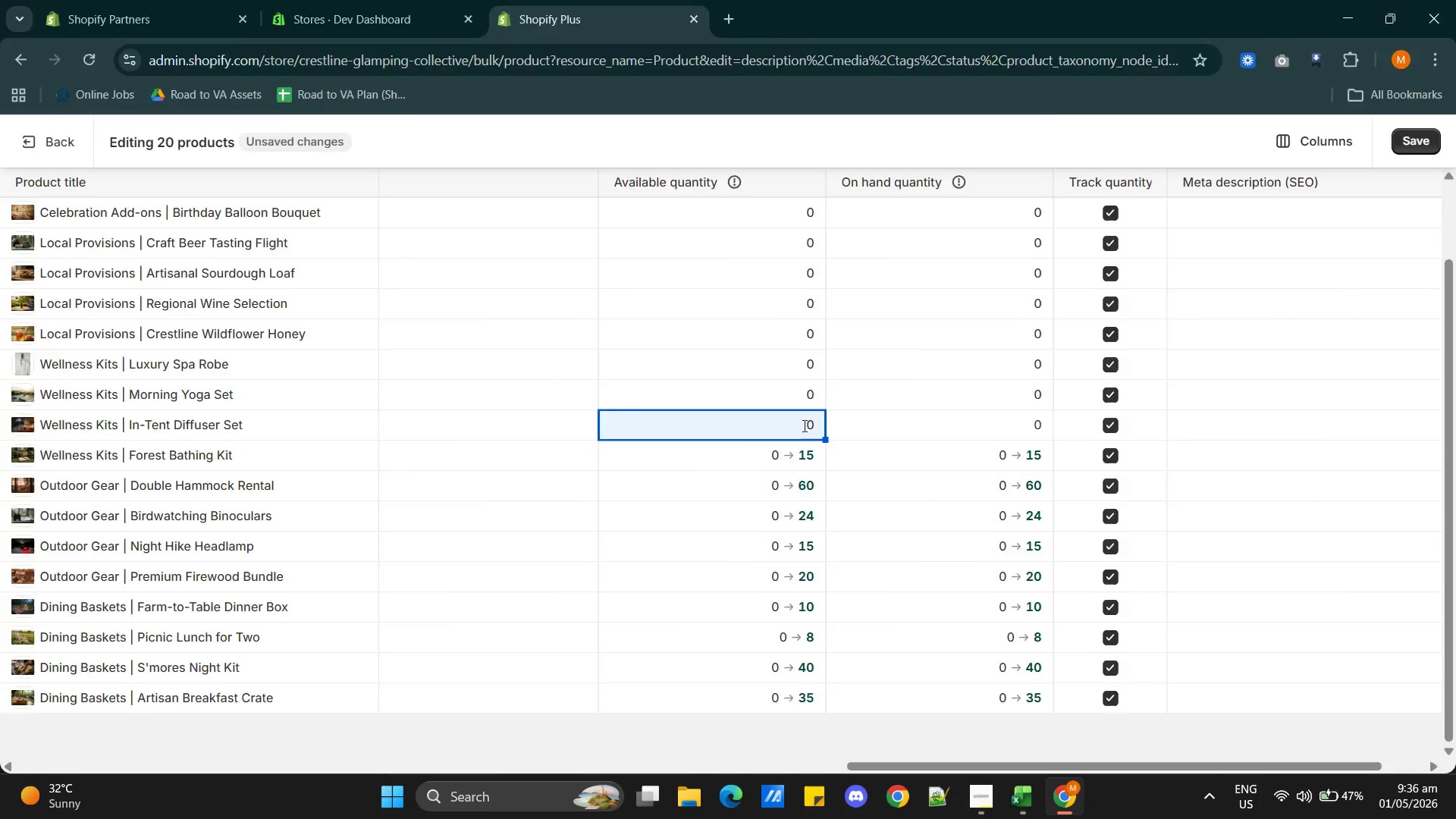 
key(Alt+Tab)
 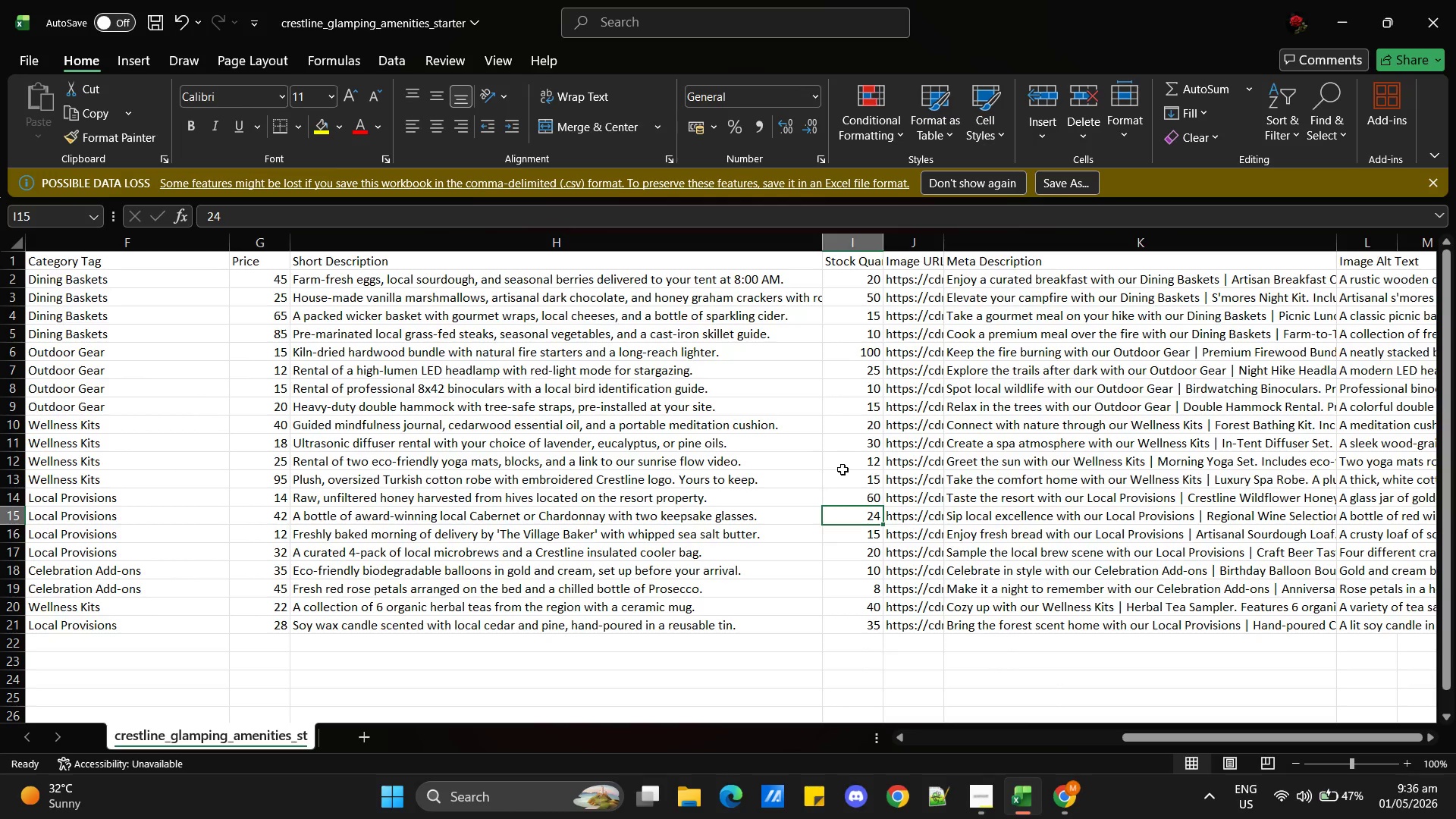 
left_click([852, 484])
 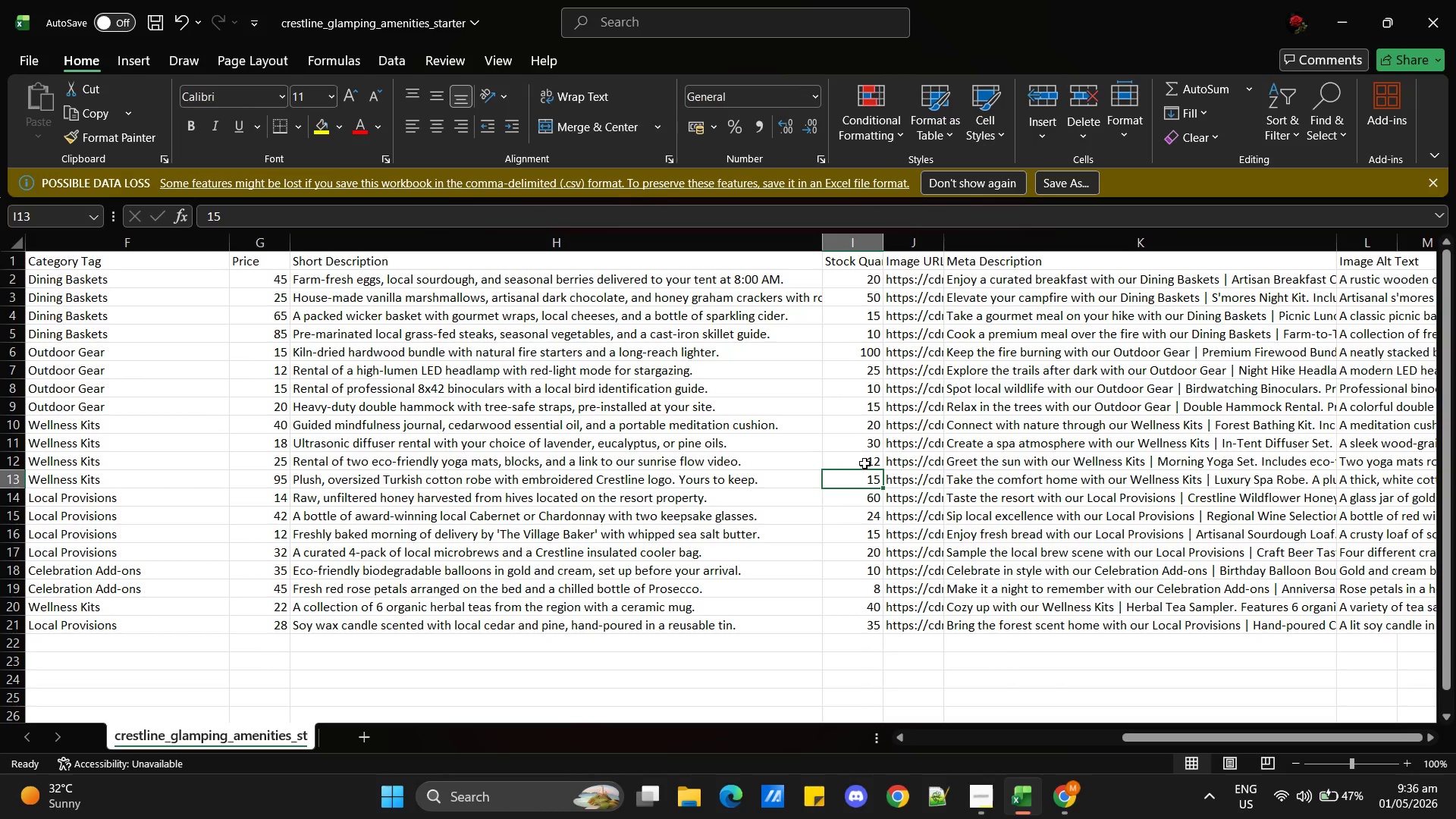 
left_click([864, 463])
 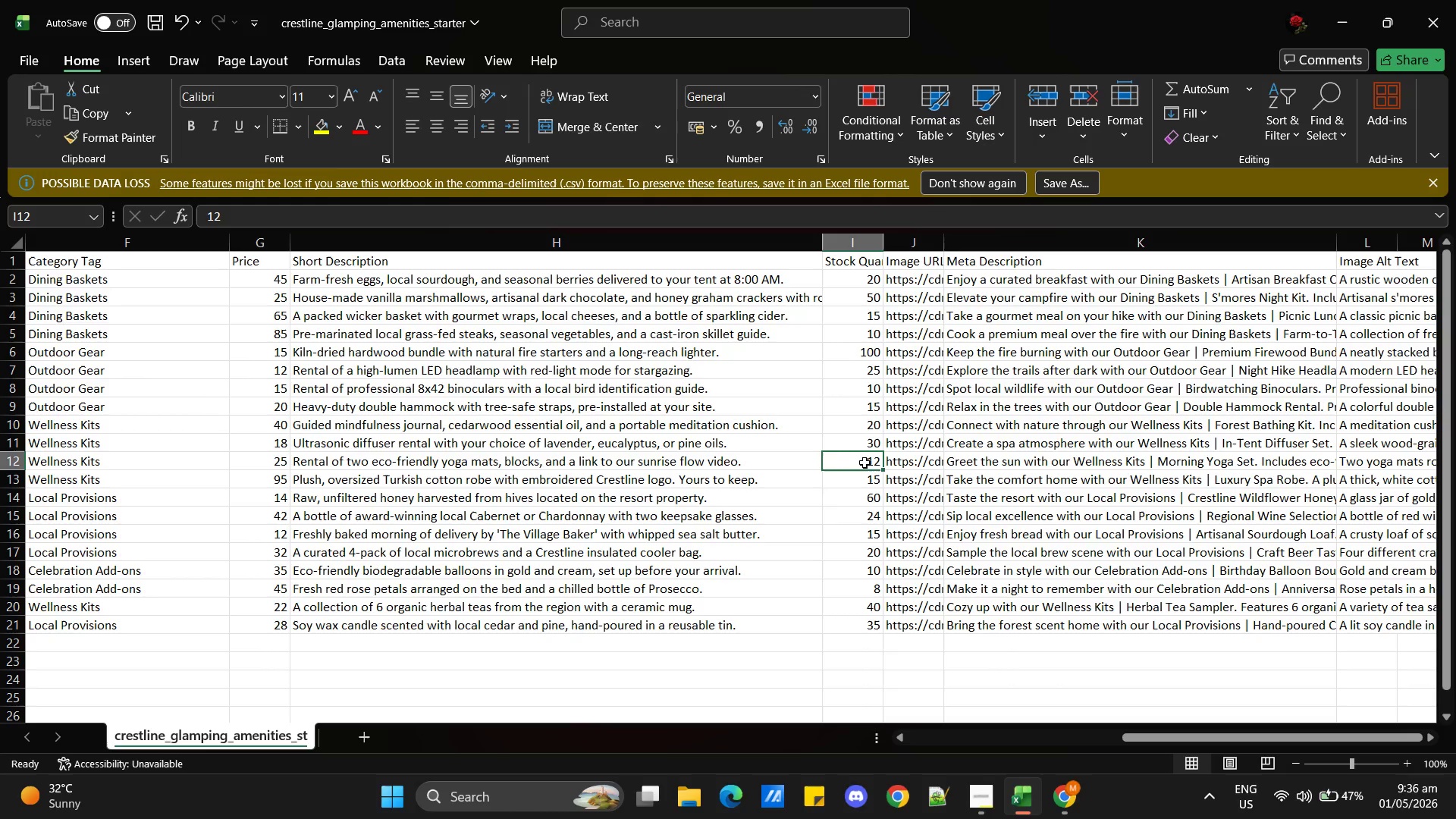 
key(Alt+AltLeft)
 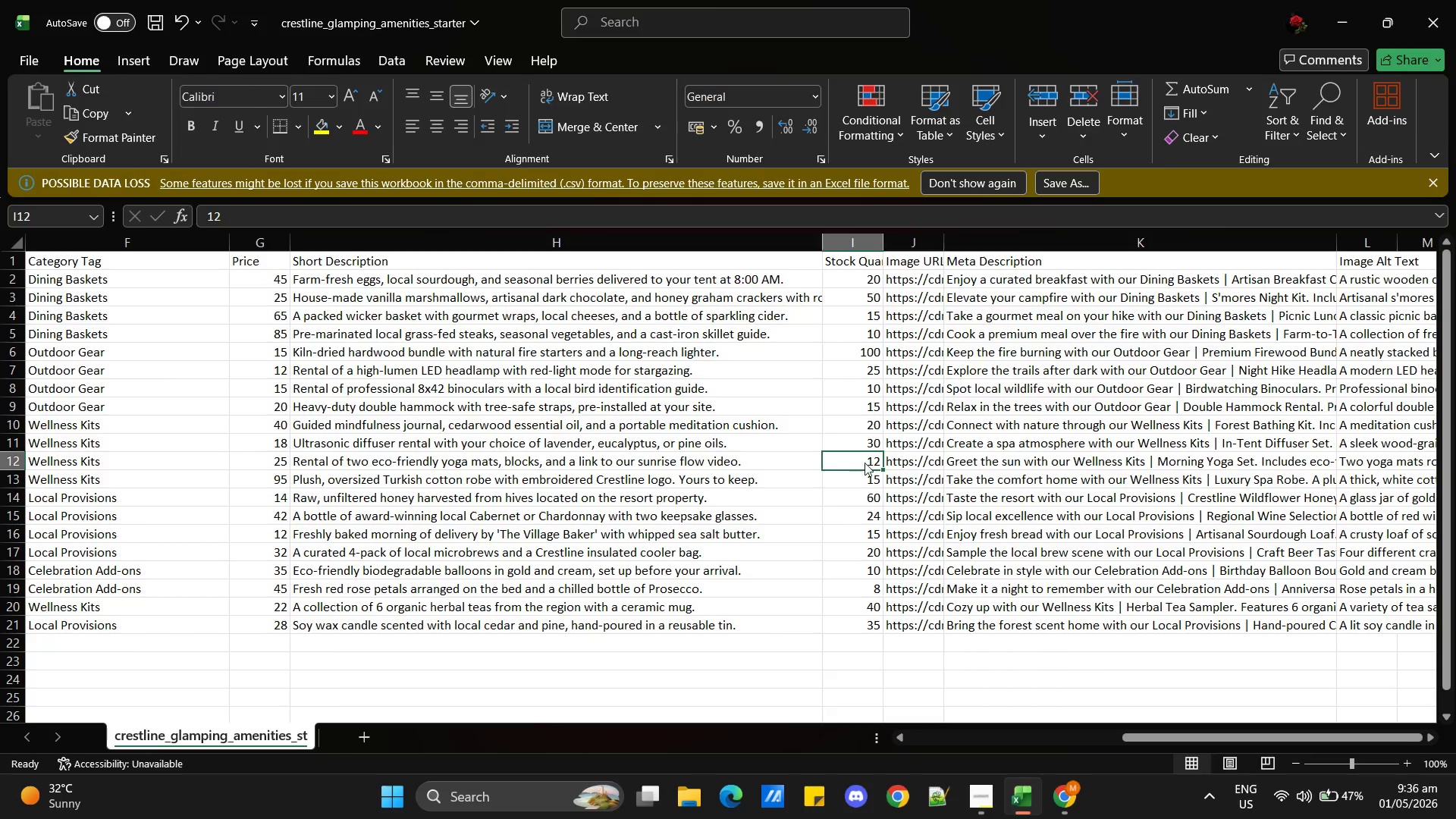 
key(Alt+Tab)
 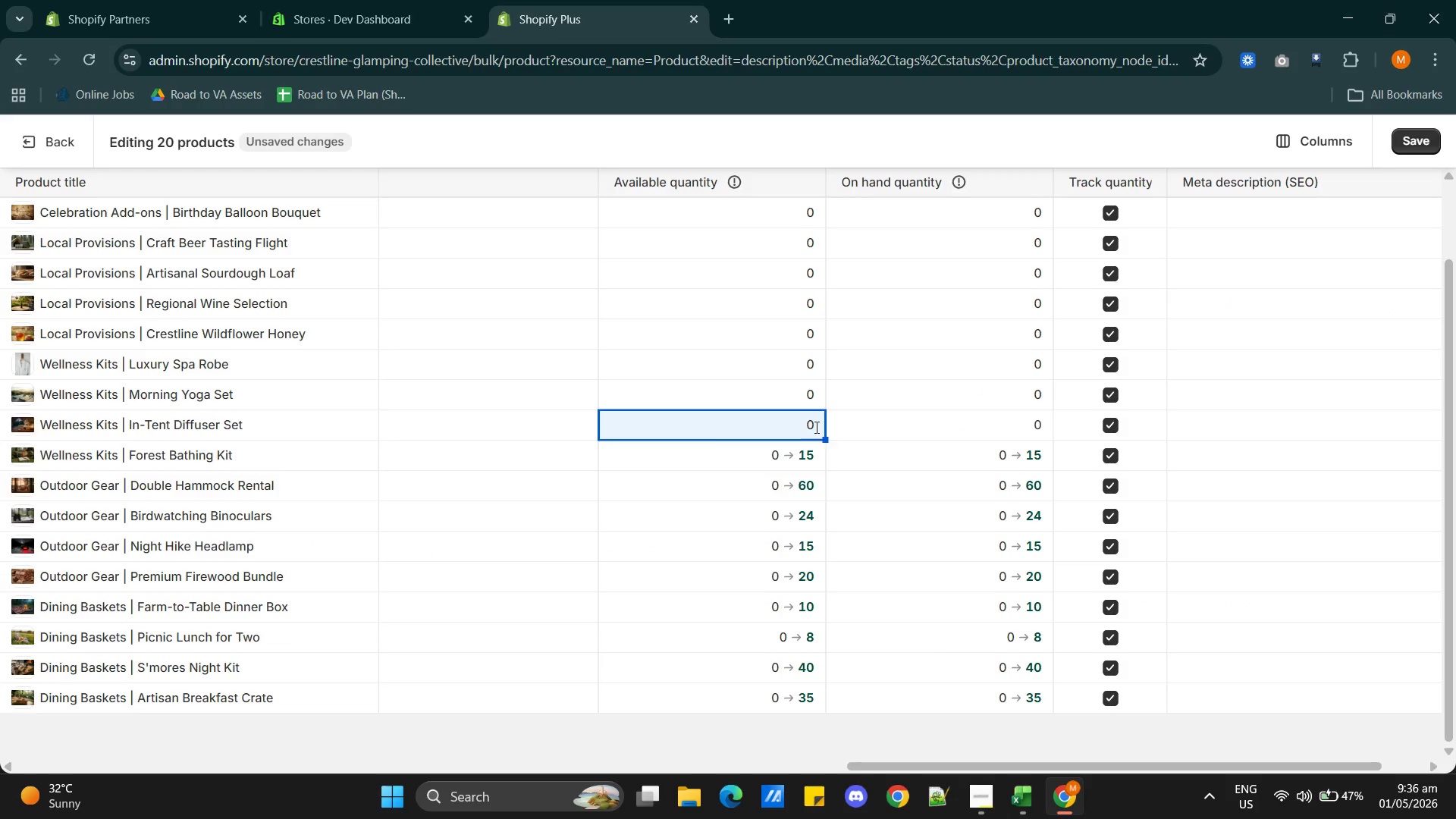 
double_click([815, 427])
 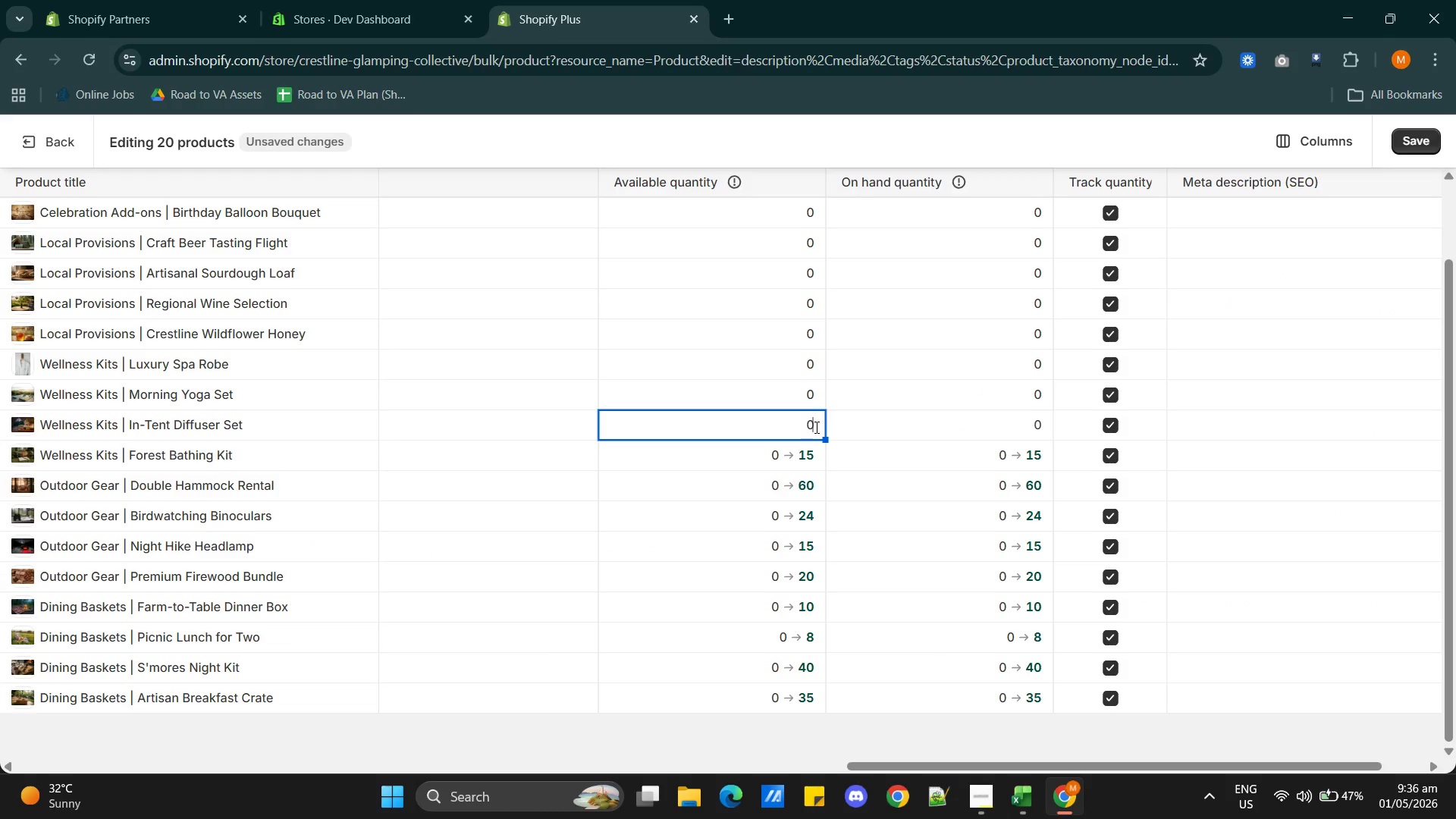 
triple_click([815, 427])
 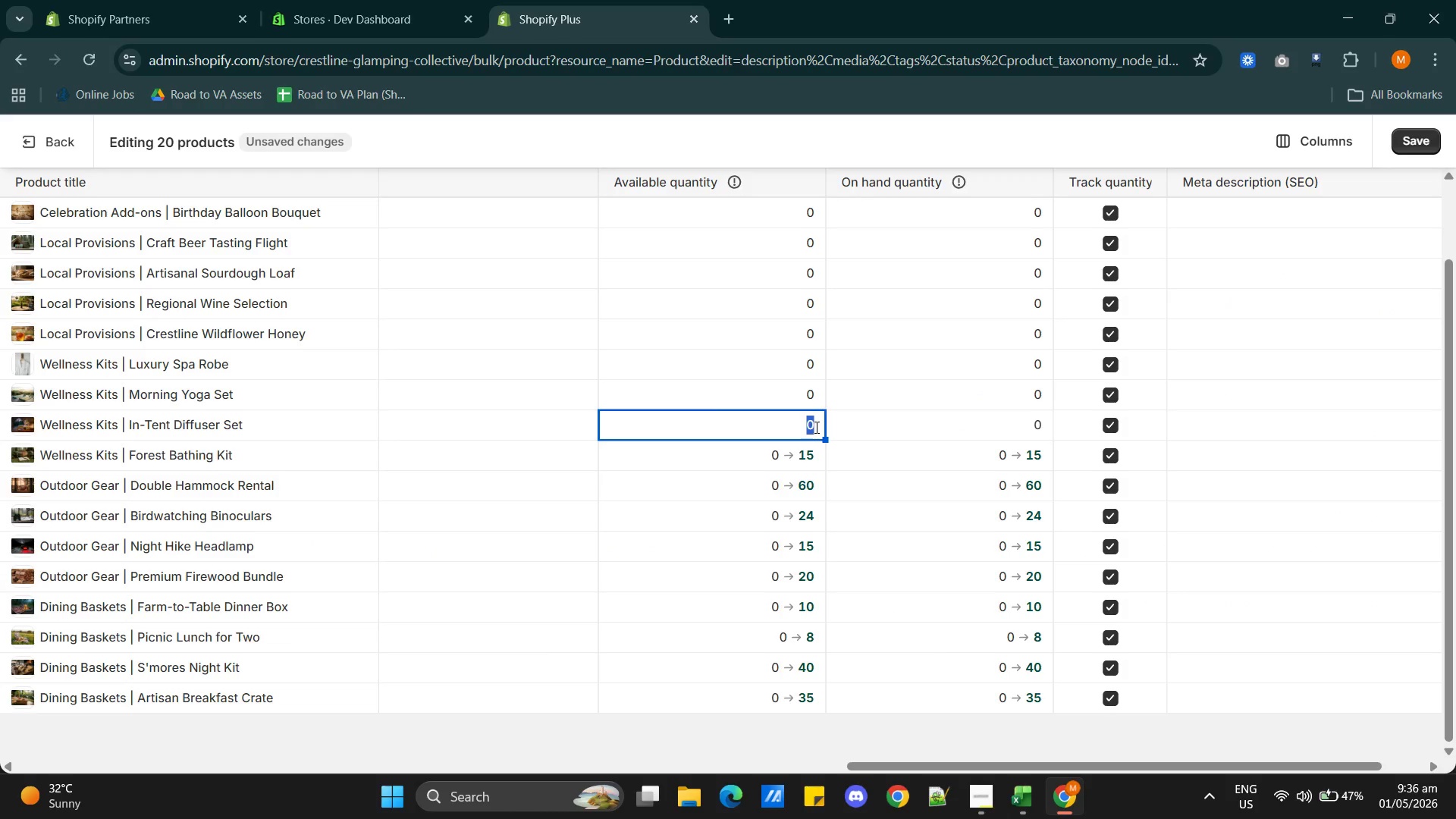 
triple_click([815, 427])
 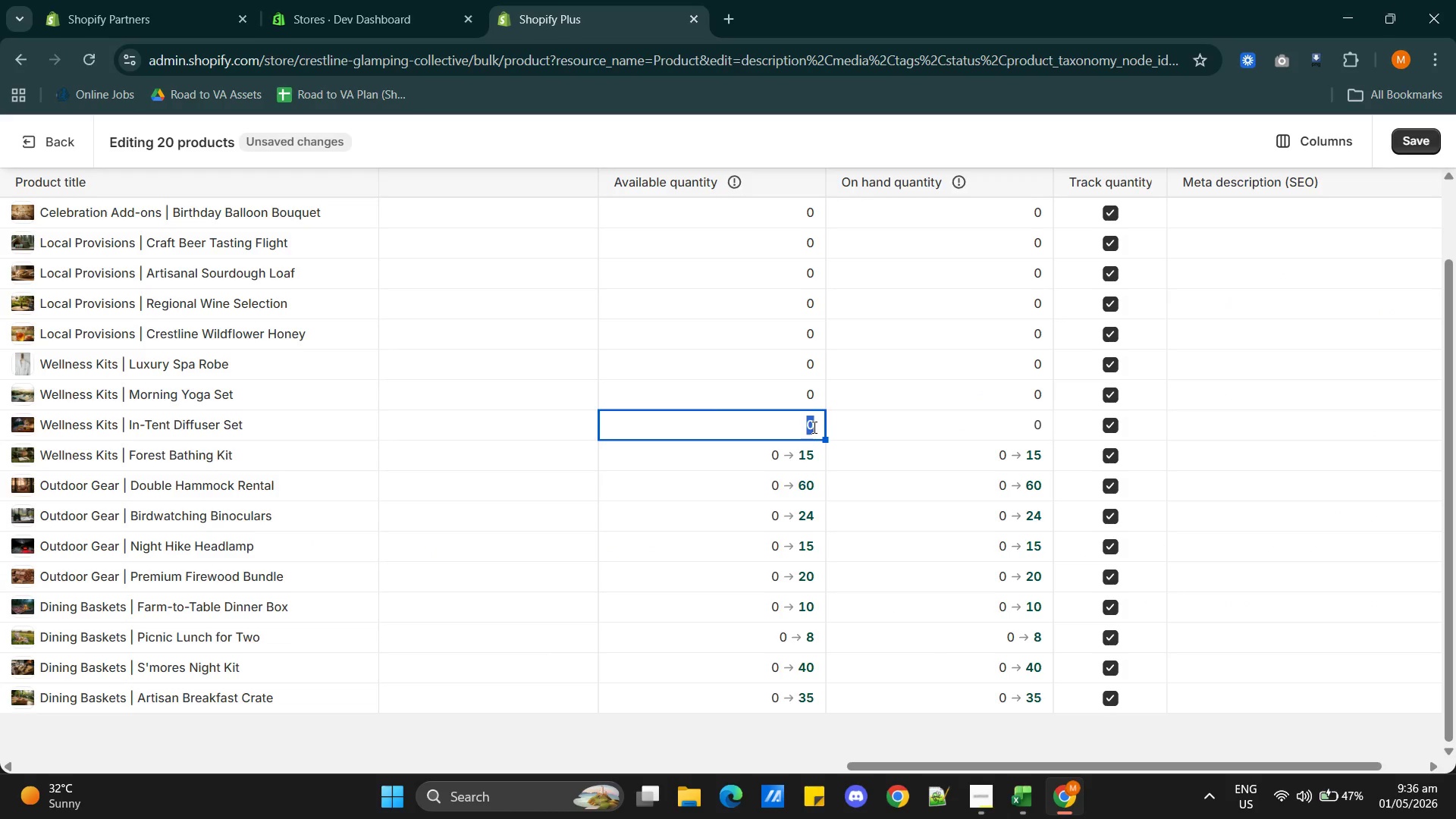 
type(13)
key(Backspace)
type(2)
 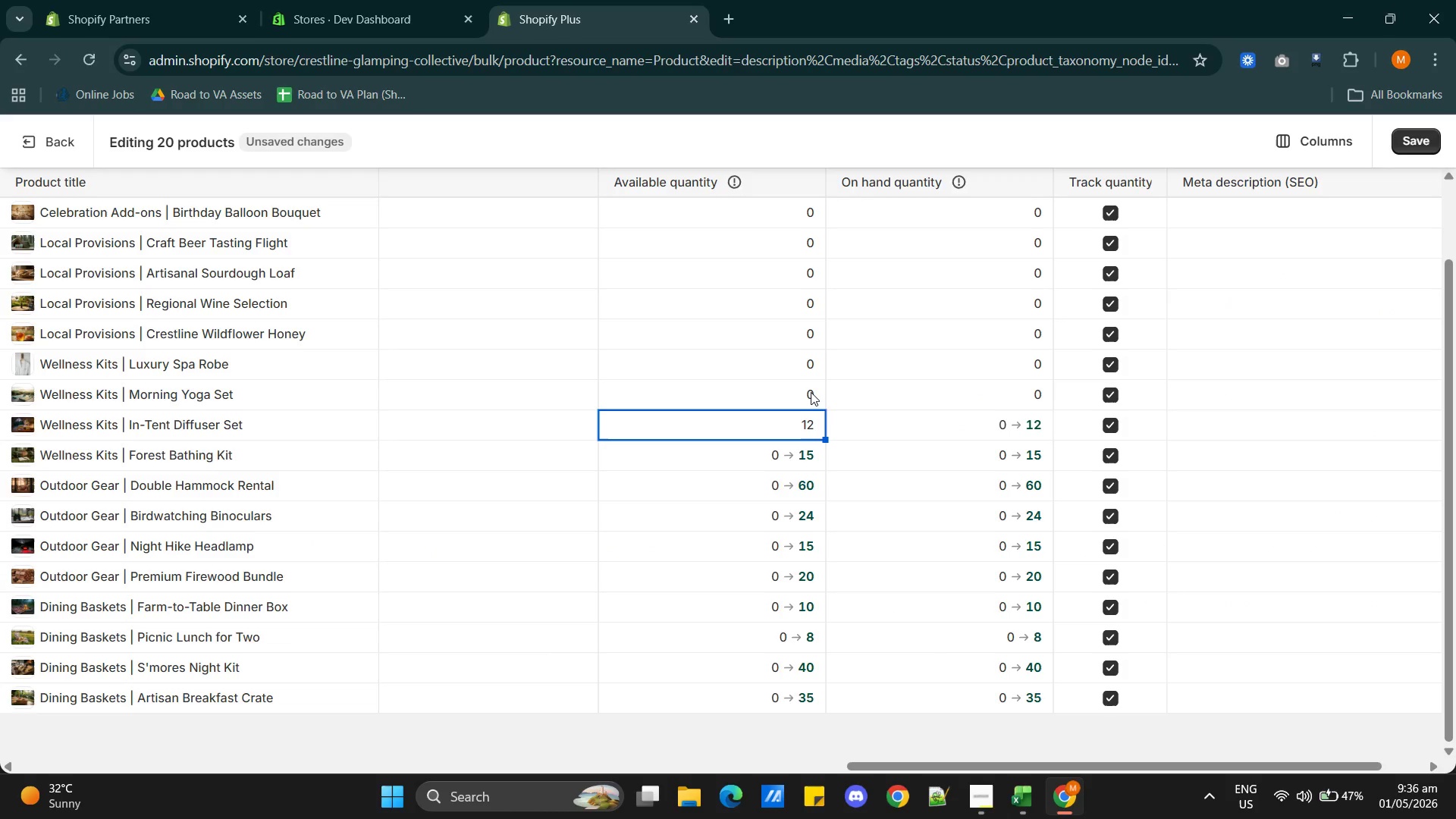 
double_click([811, 391])
 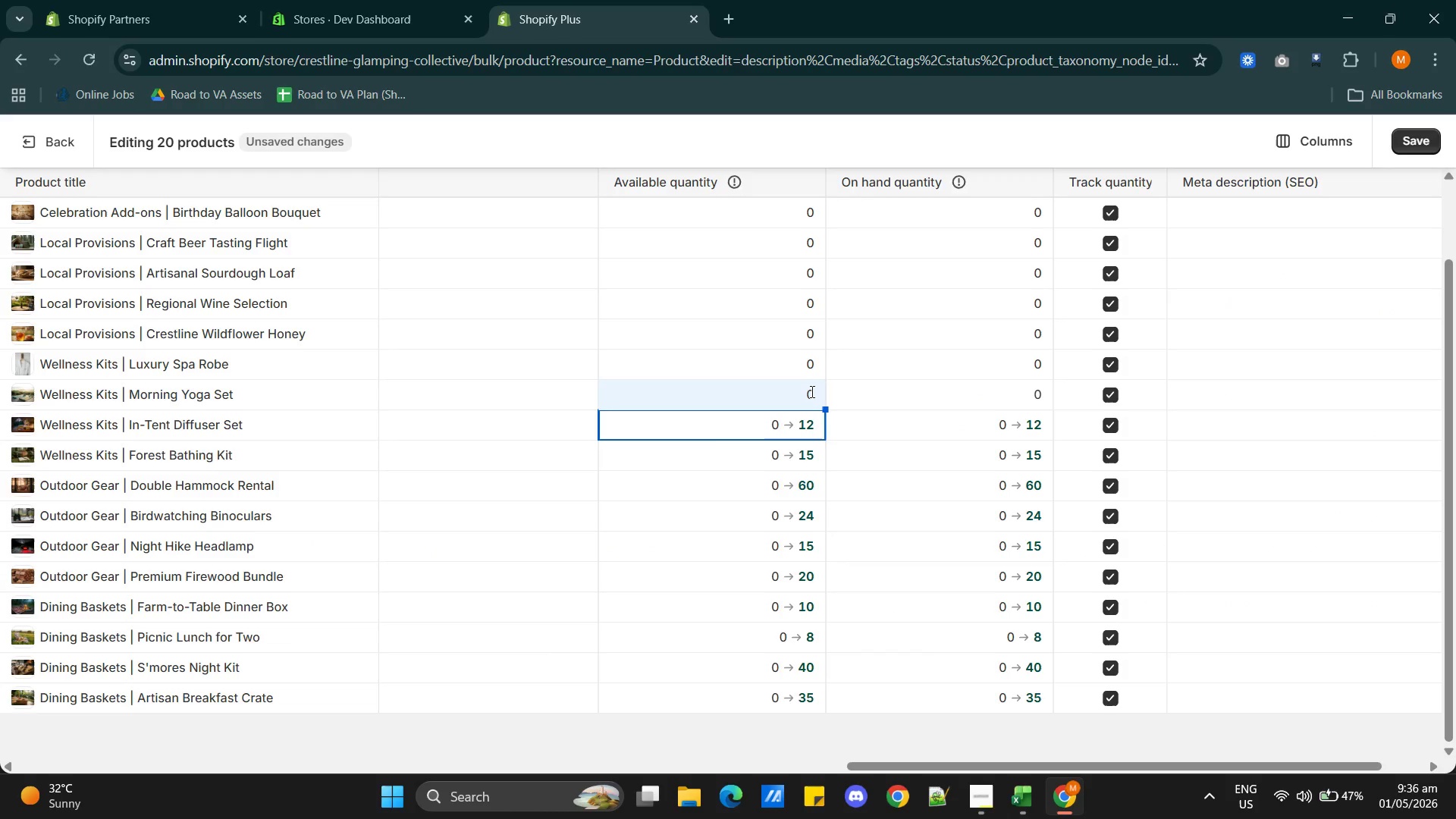 
triple_click([811, 391])
 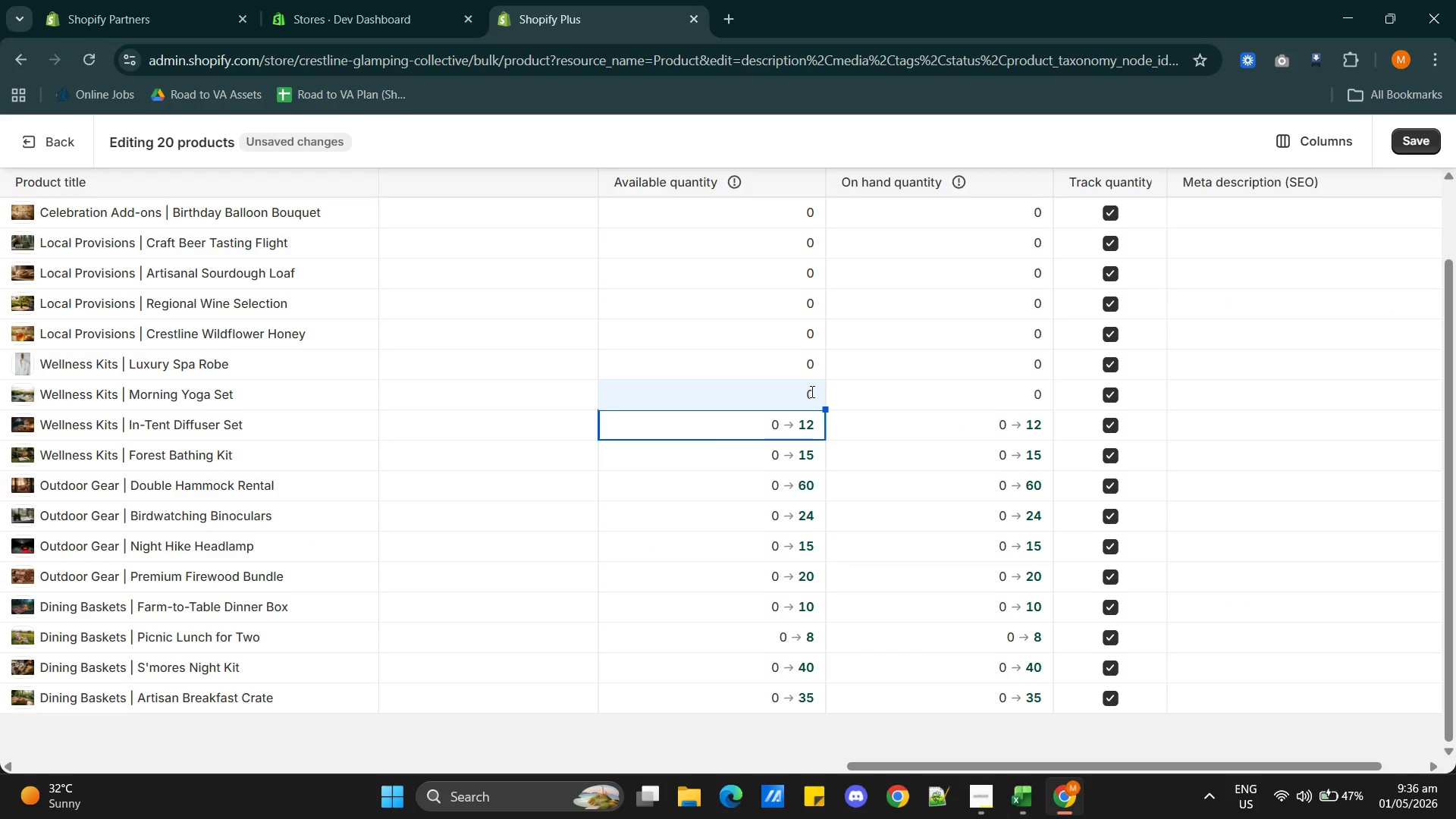 
triple_click([811, 391])
 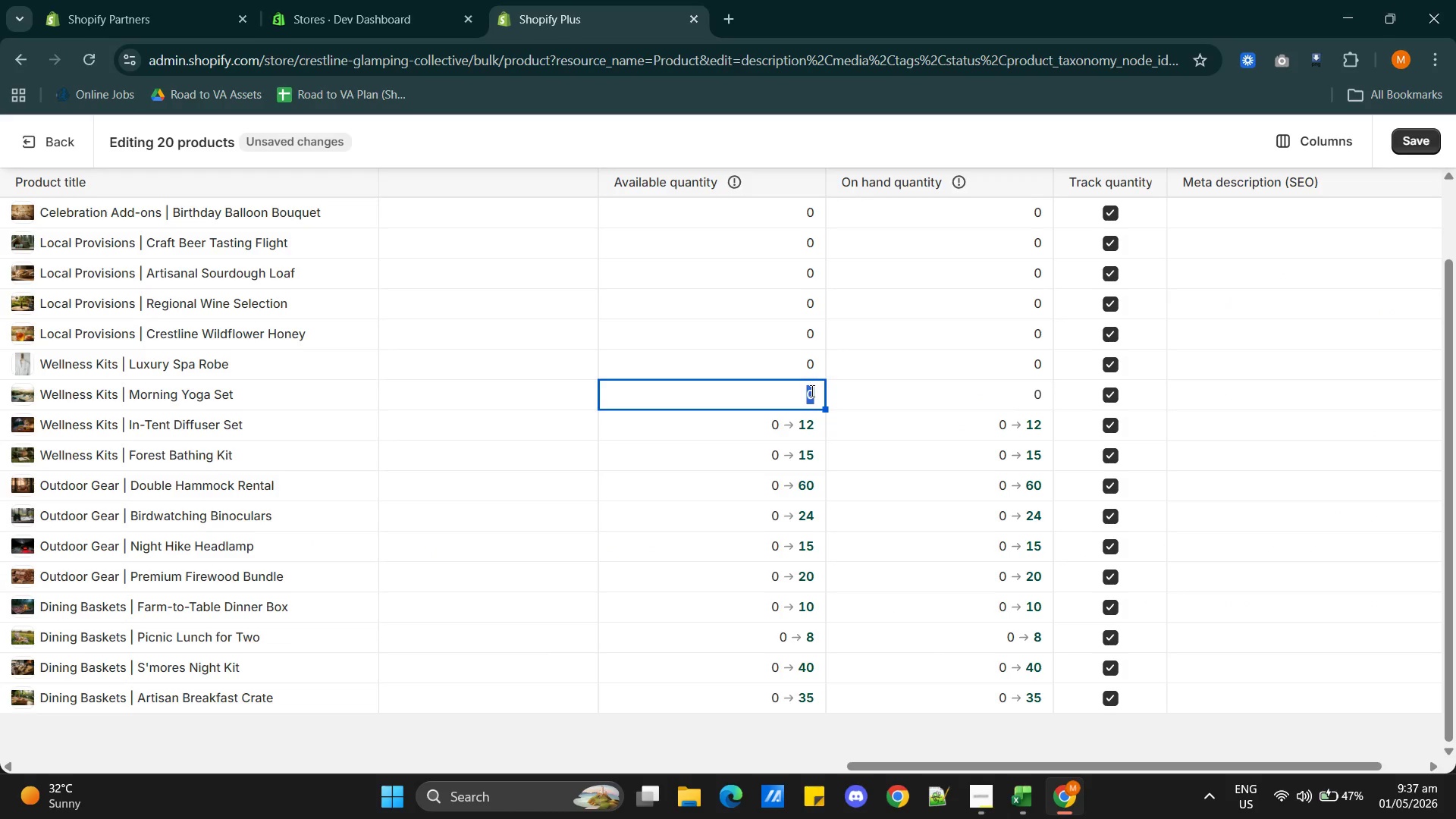 
type(30)
 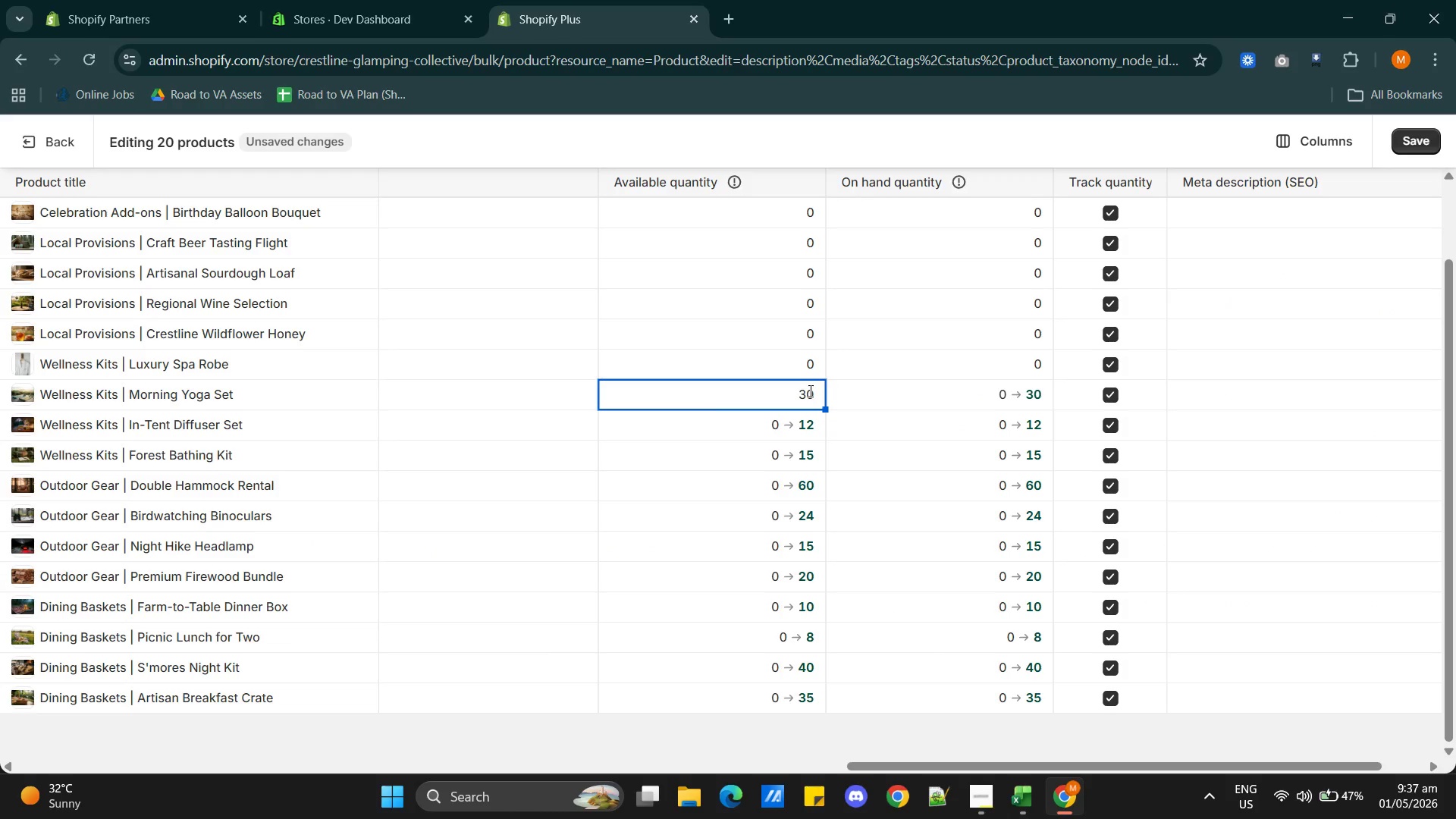 
key(Alt+AltLeft)
 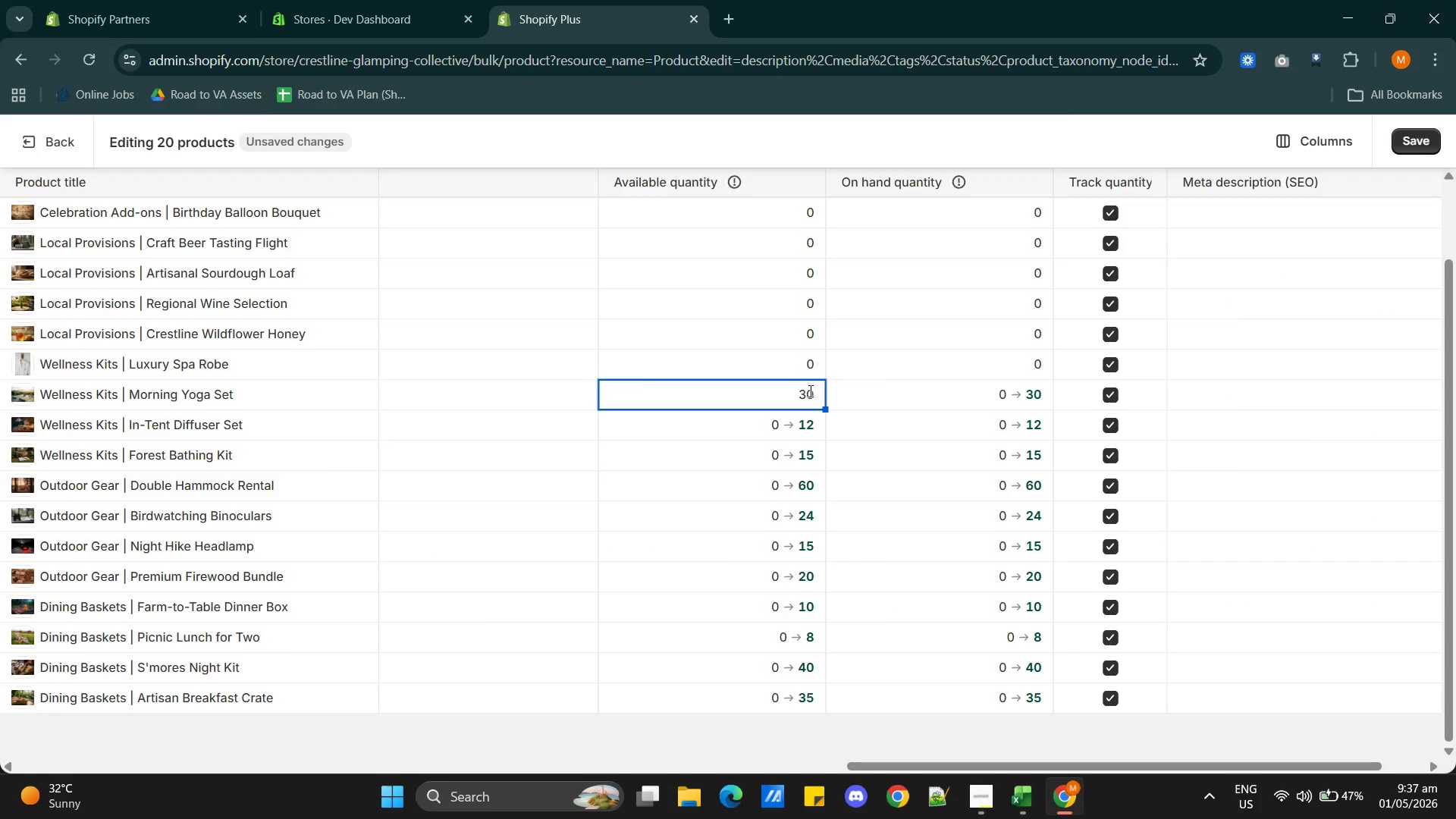 
key(Alt+Tab)
 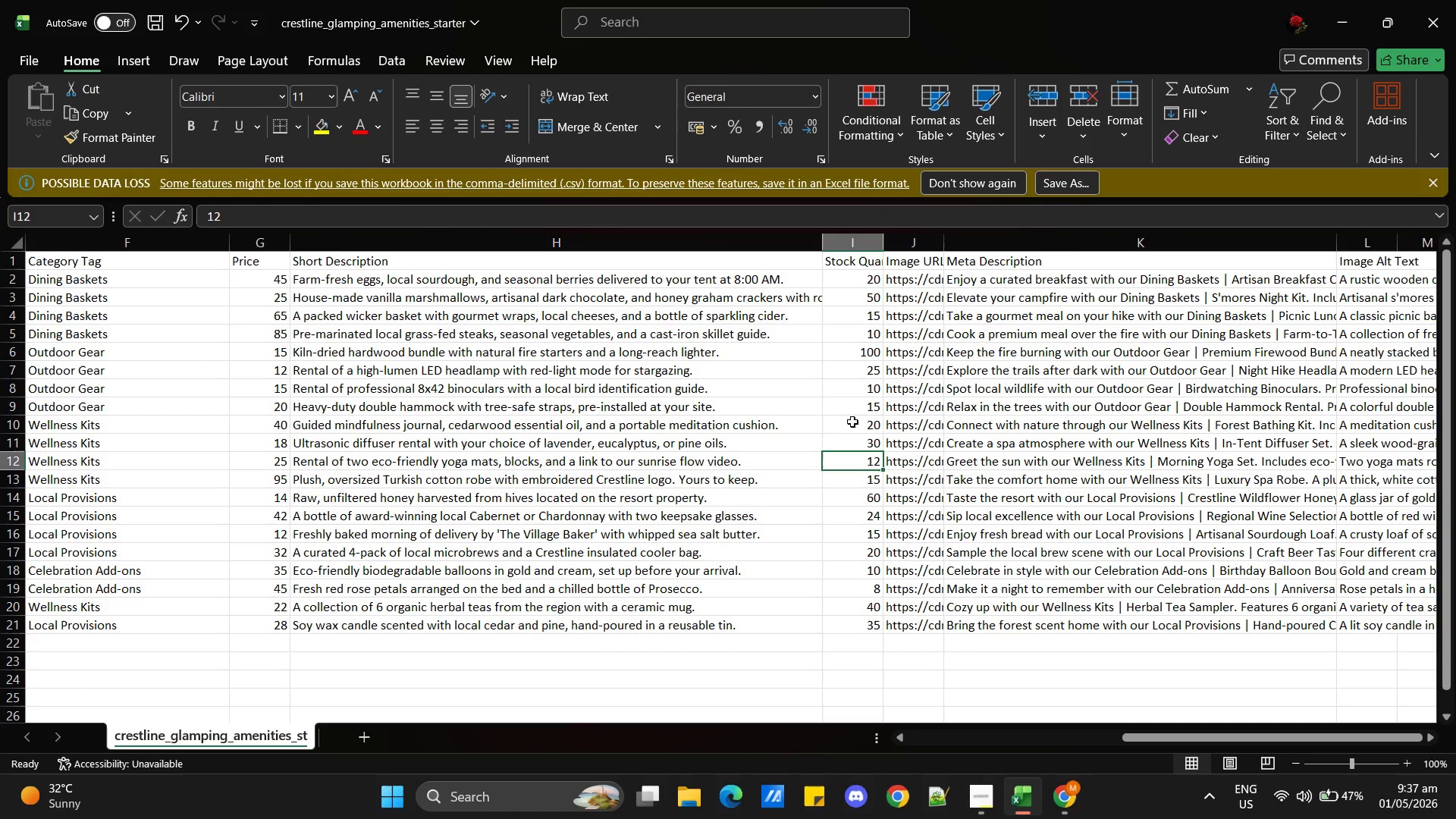 
left_click([857, 422])
 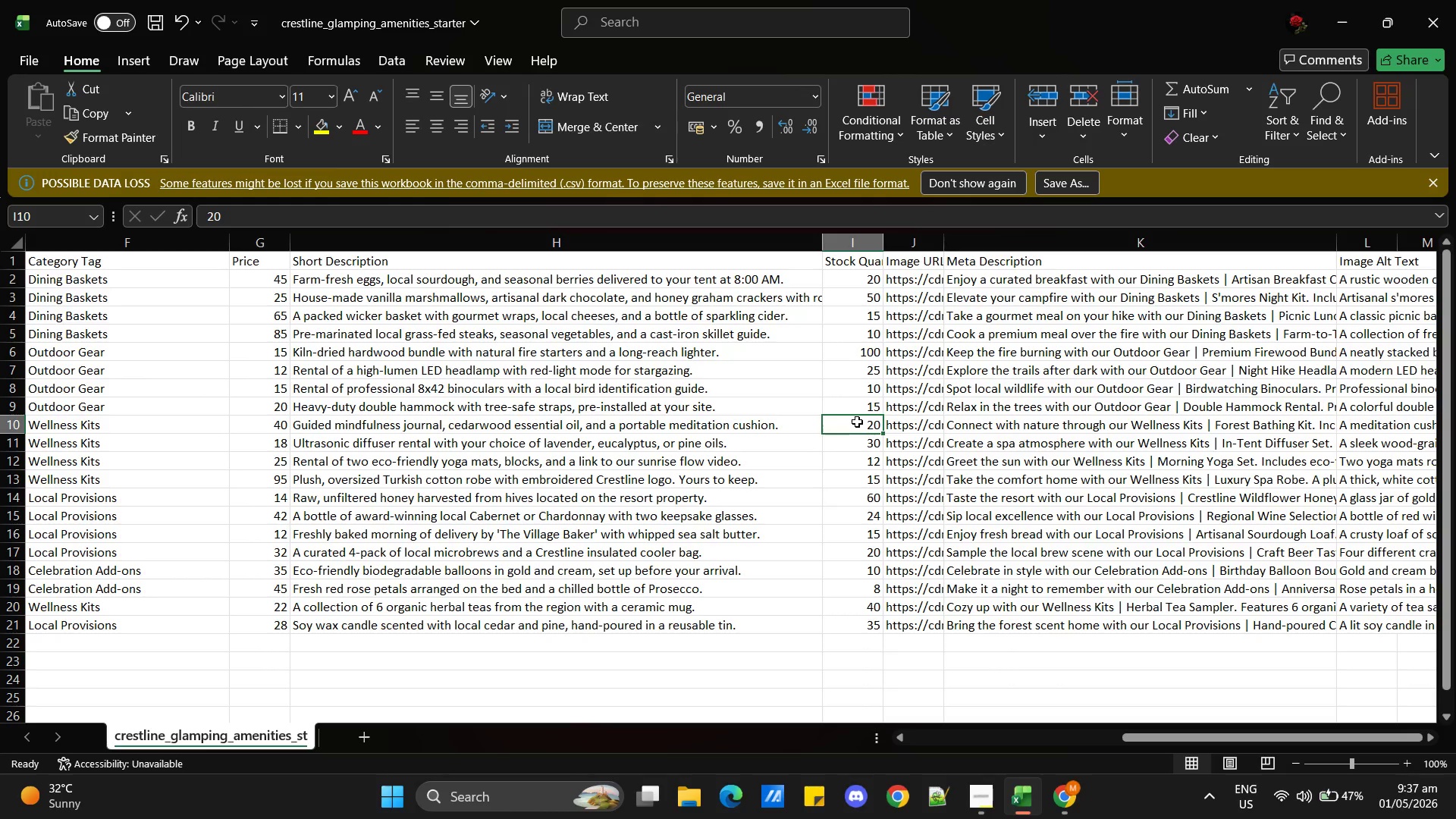 
key(Alt+AltLeft)
 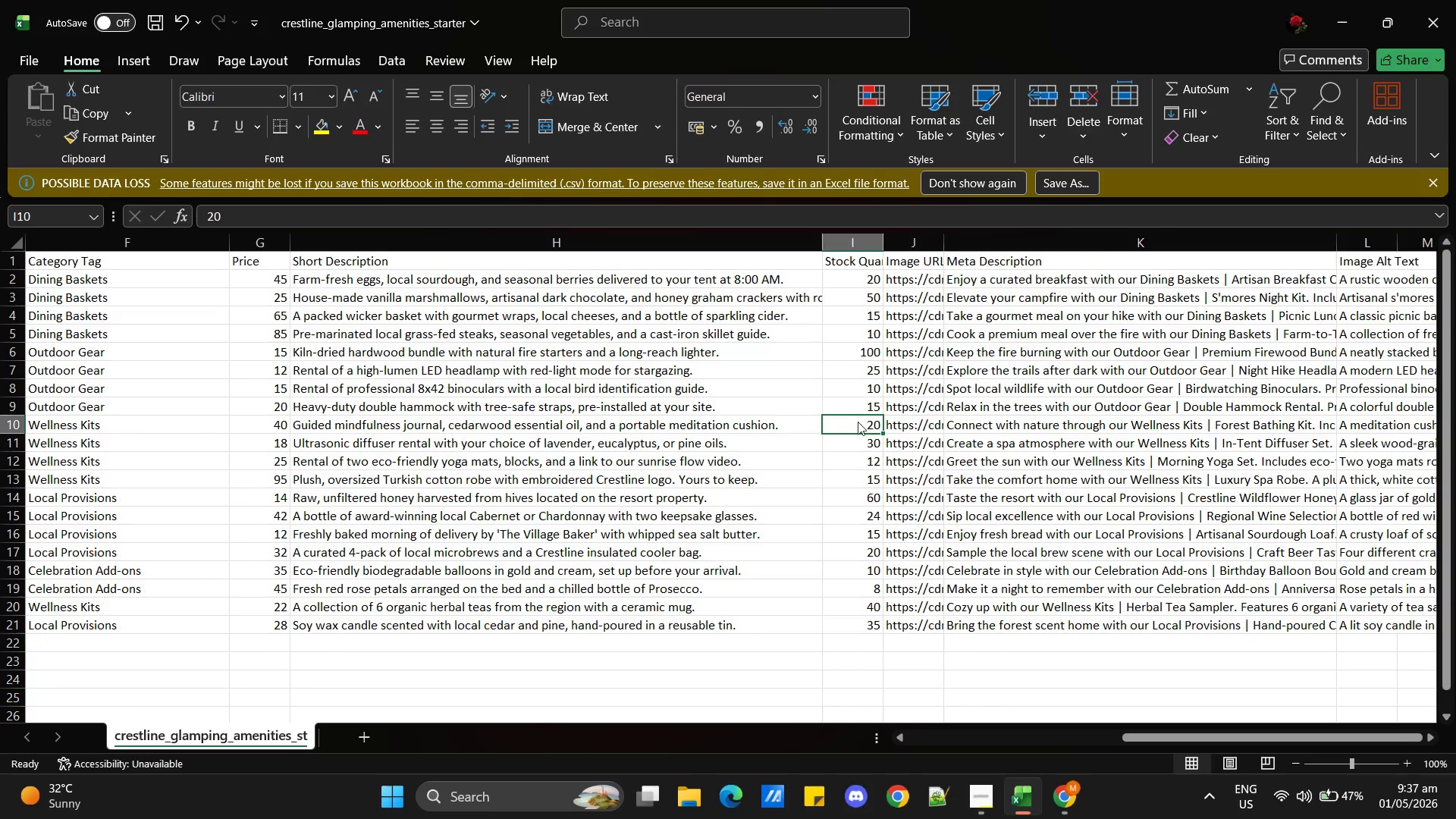 
key(Alt+Tab)
 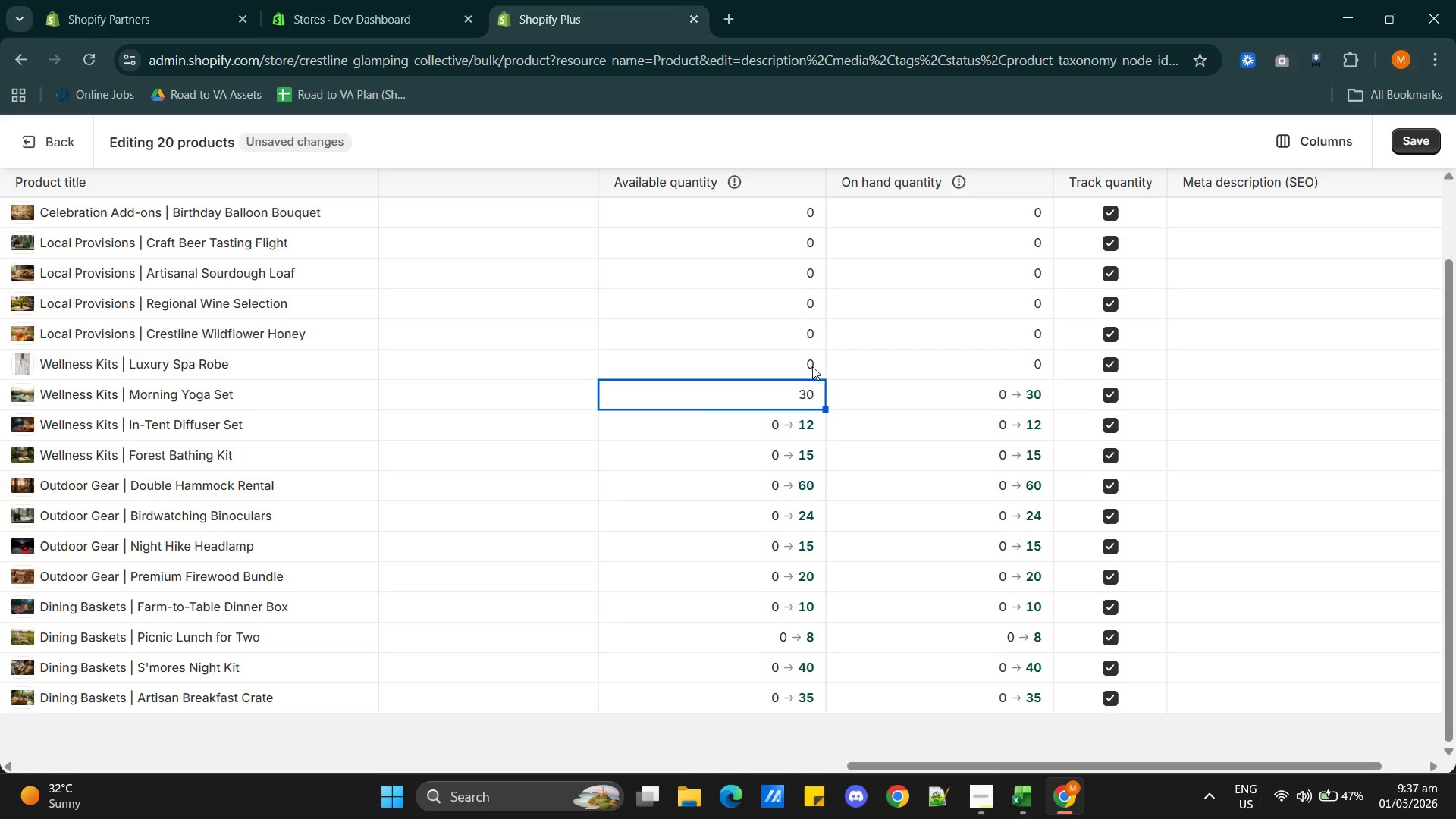 
double_click([811, 362])
 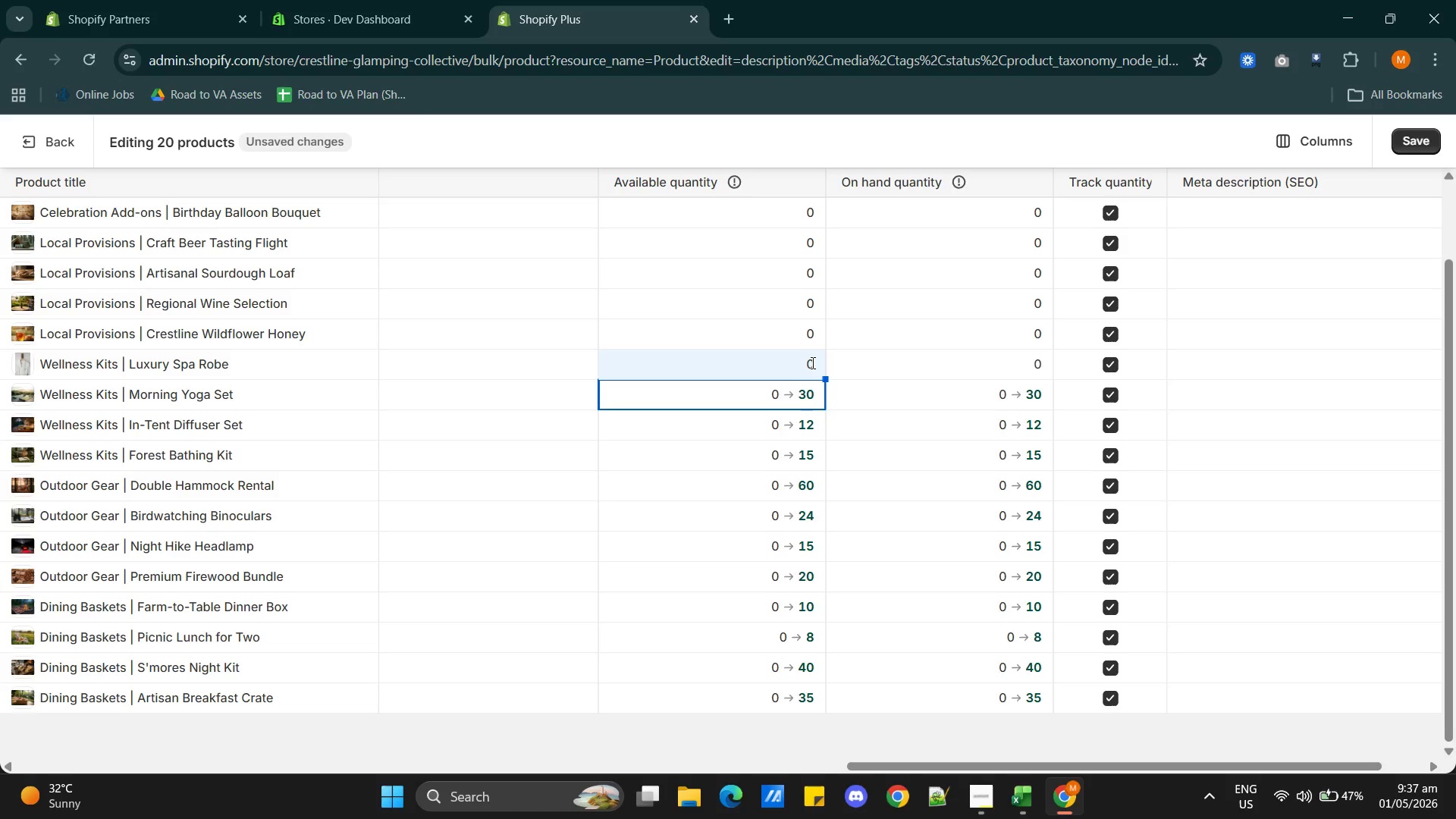 
triple_click([811, 362])
 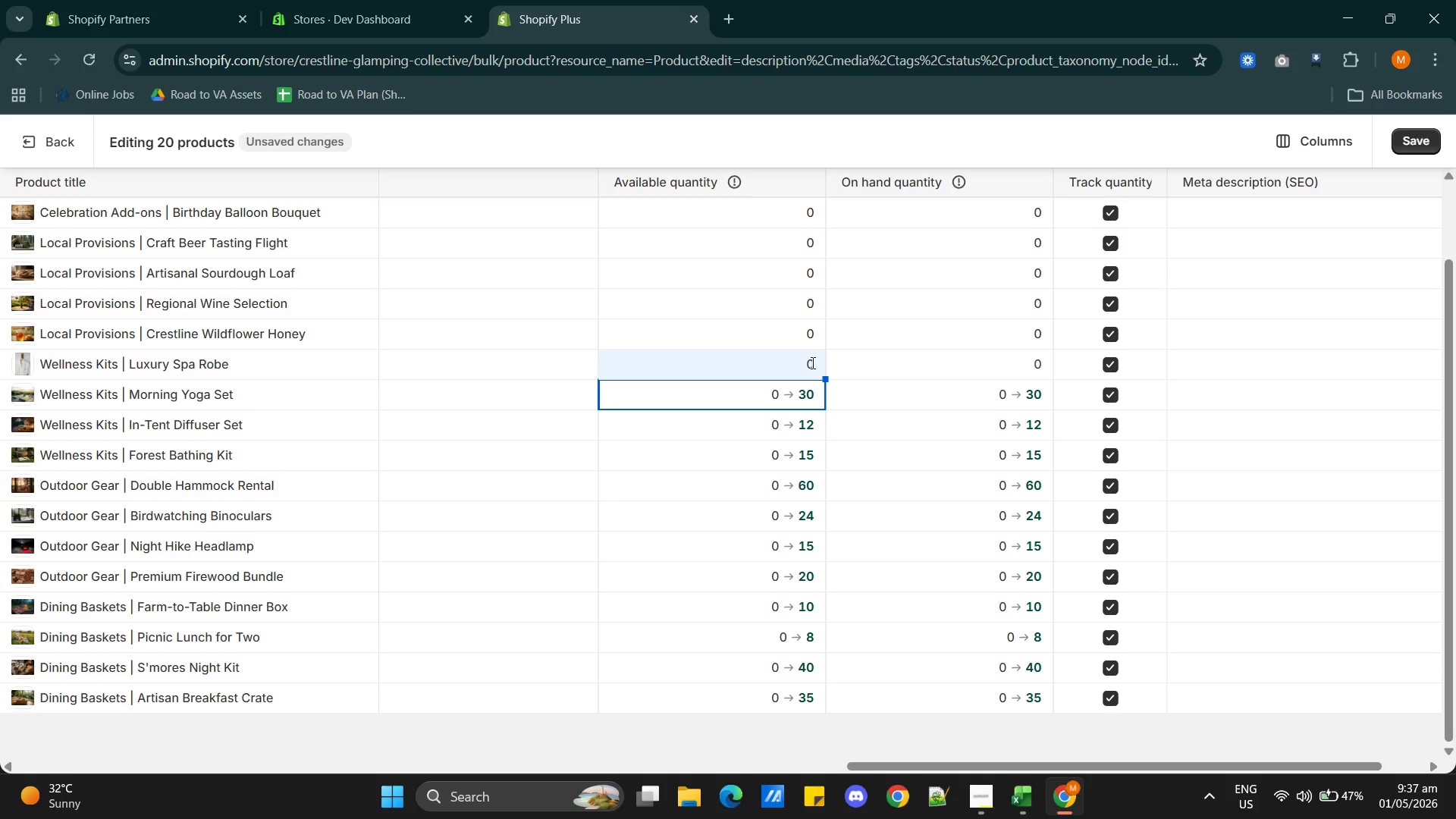 
triple_click([811, 362])
 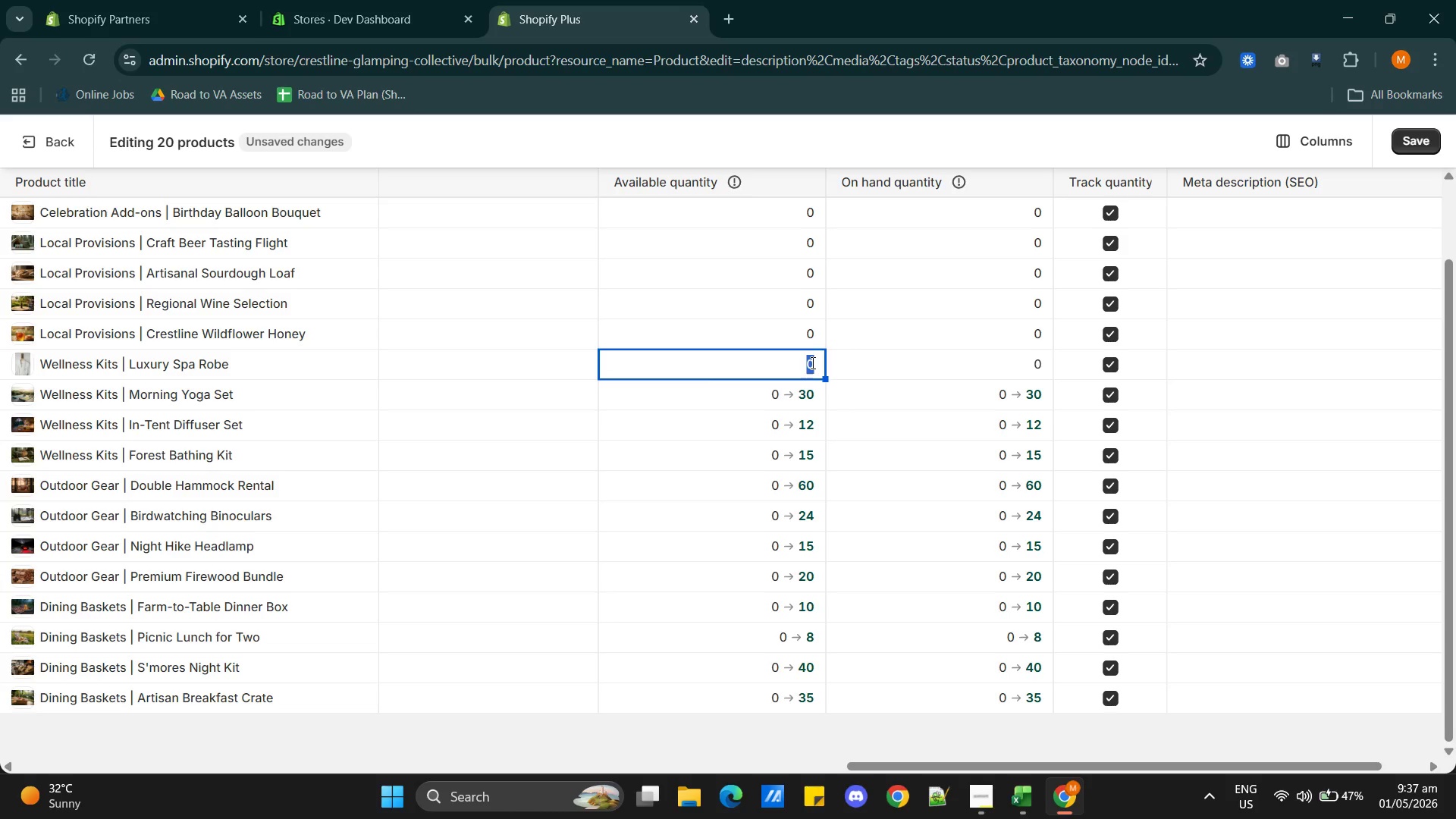 
type(20)
 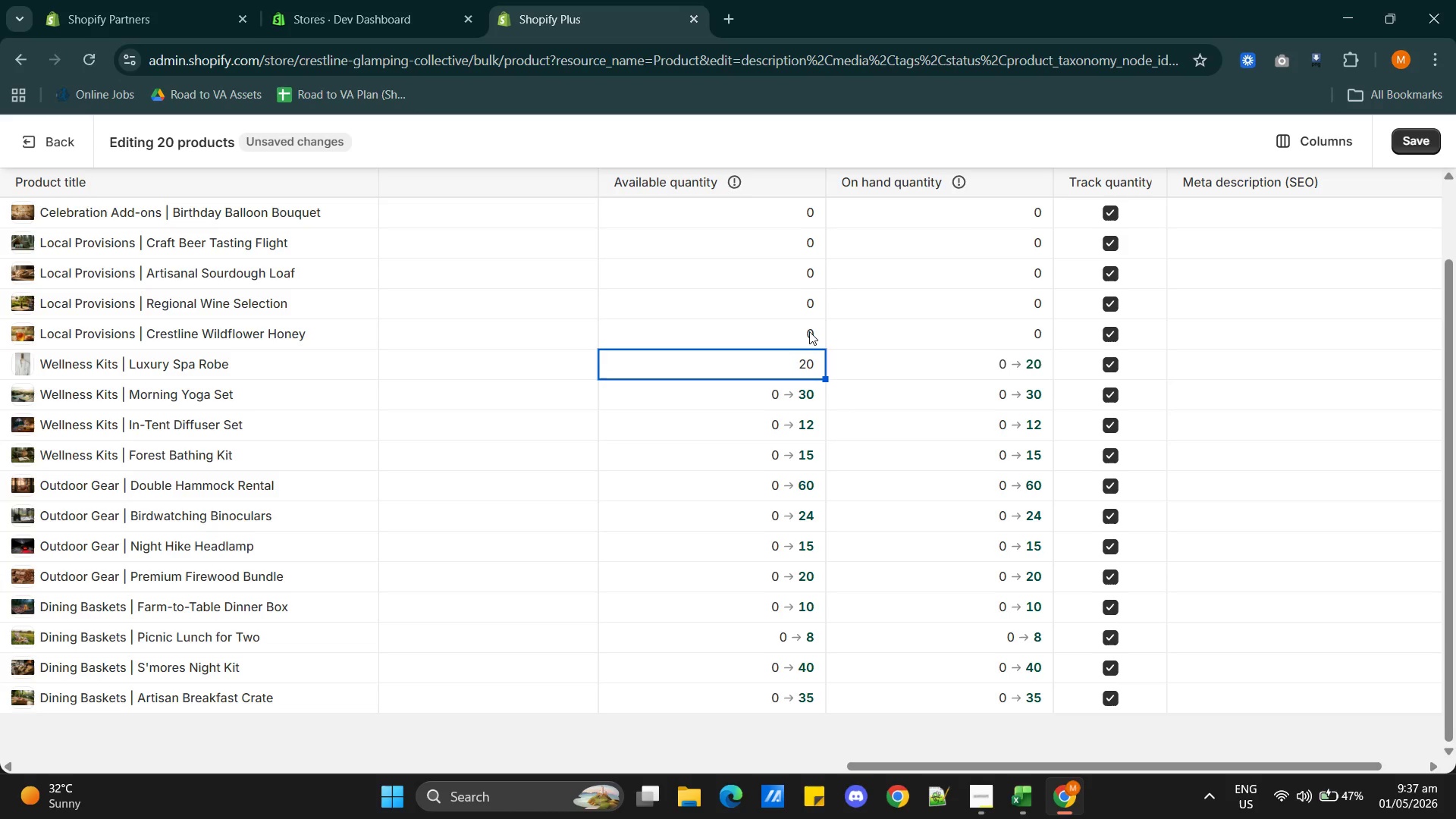 
double_click([809, 331])
 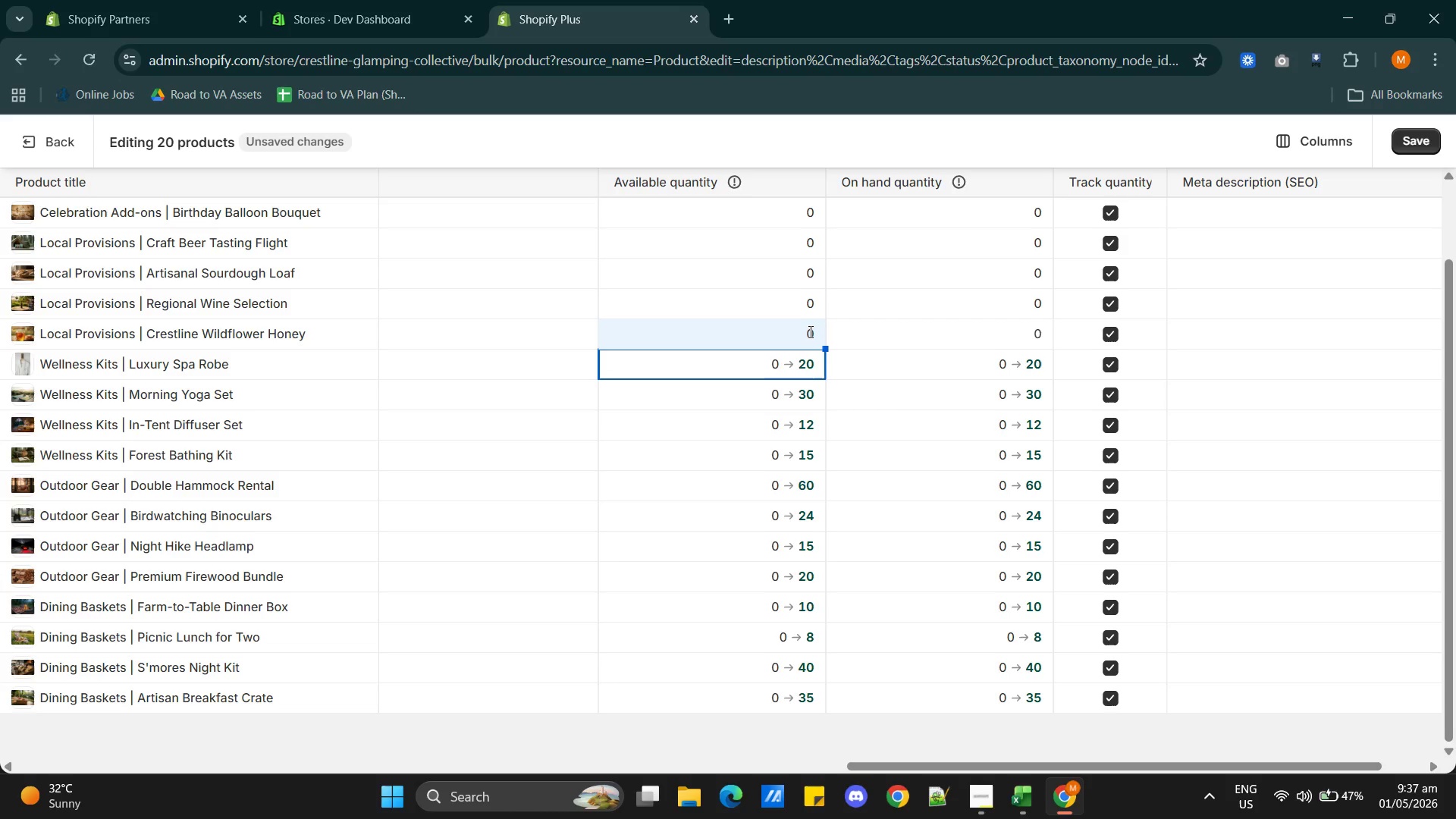 
triple_click([809, 331])
 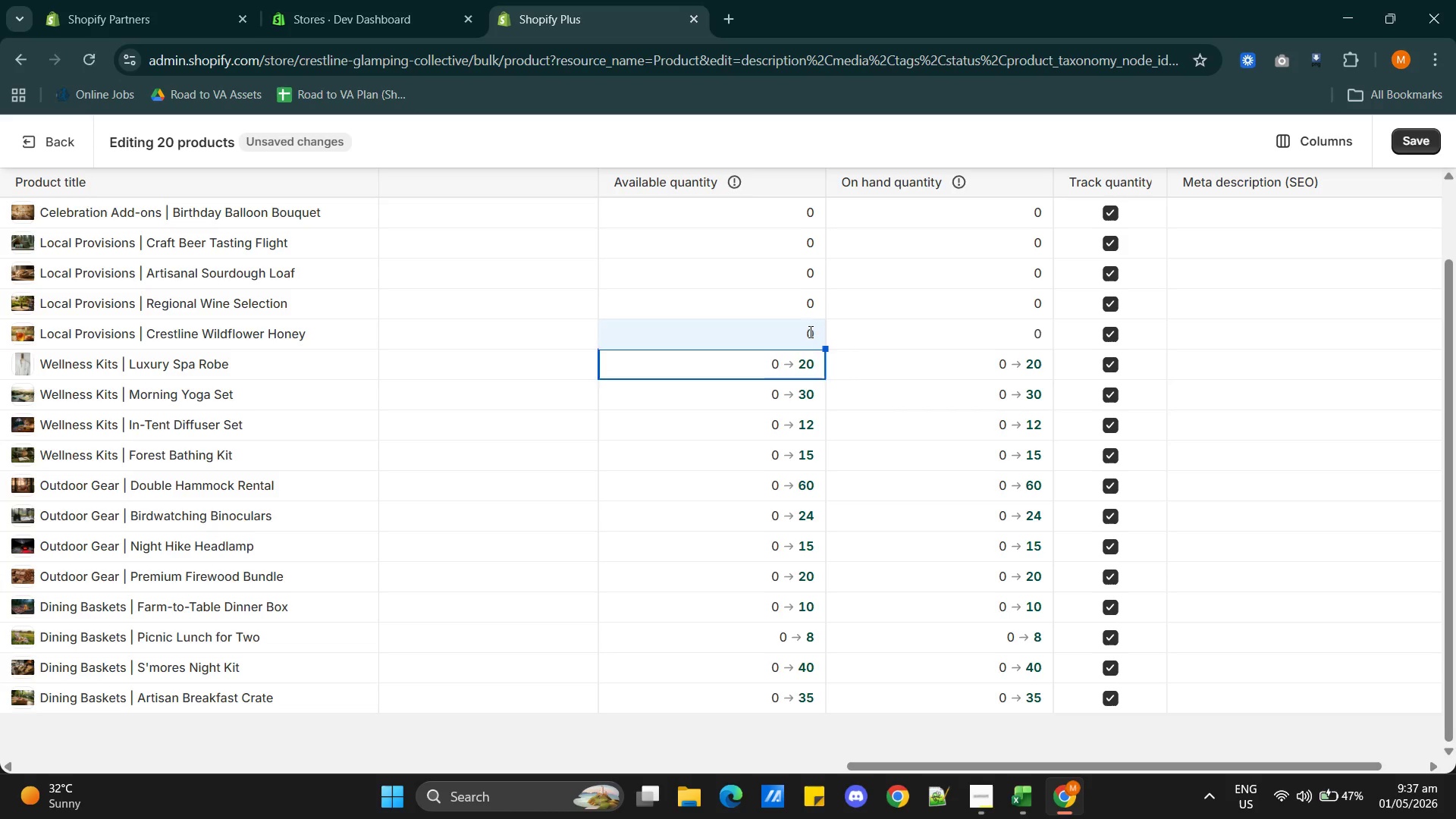 
triple_click([809, 331])
 